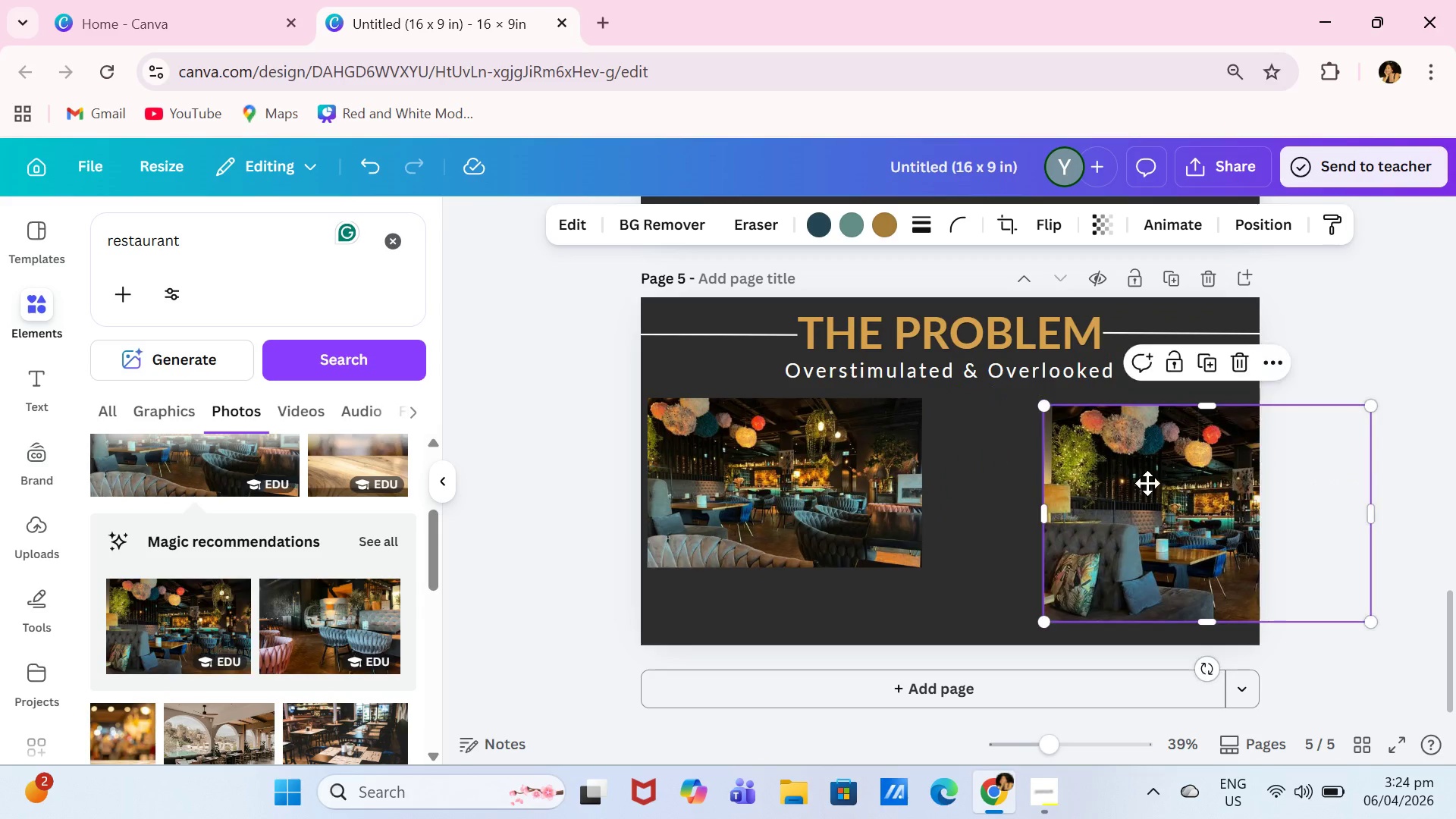 
left_click_drag(start_coordinate=[1178, 483], to_coordinate=[1082, 475])
 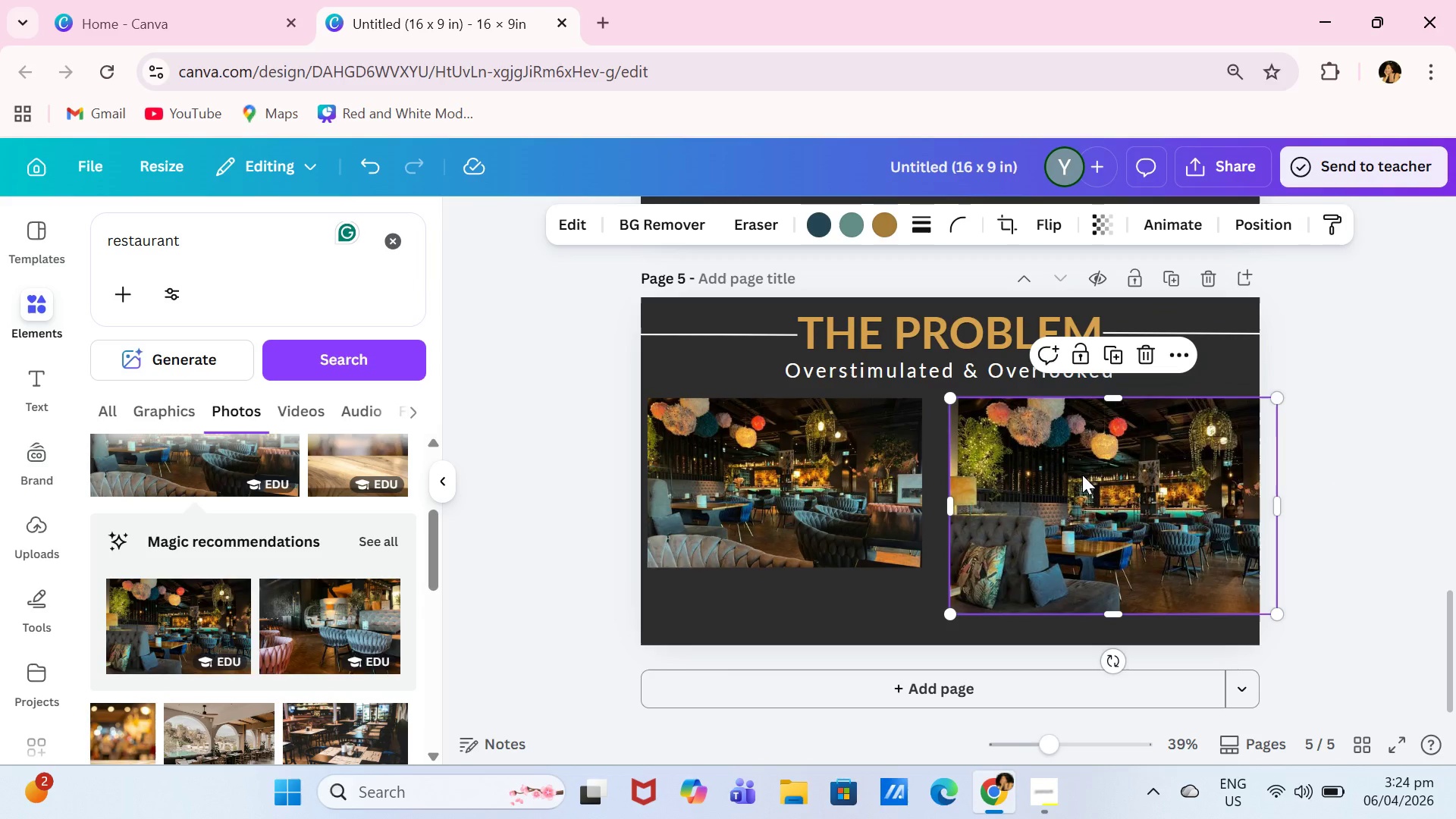 
left_click([1082, 475])
 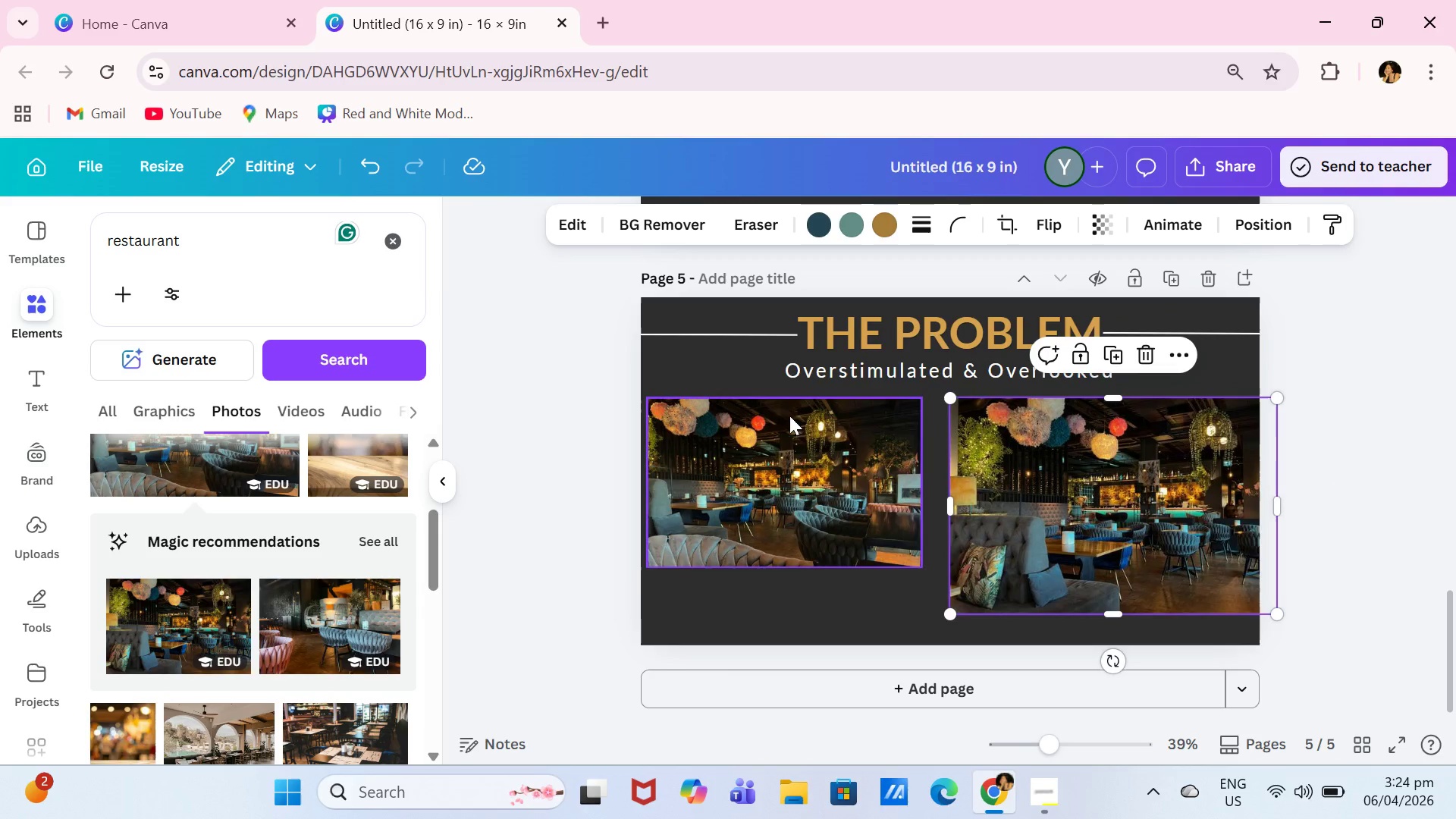 
left_click([808, 461])
 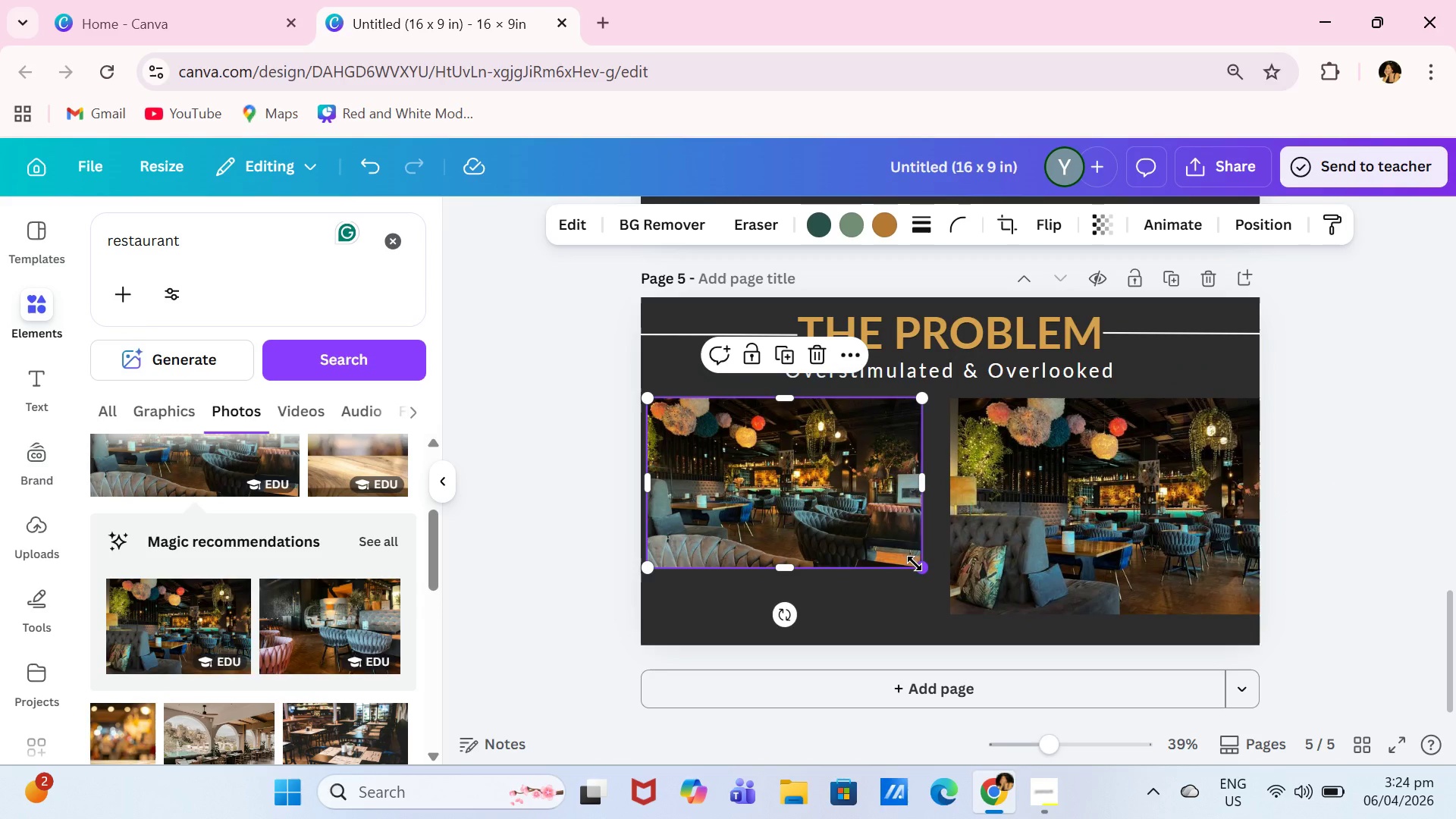 
left_click_drag(start_coordinate=[915, 563], to_coordinate=[939, 579])
 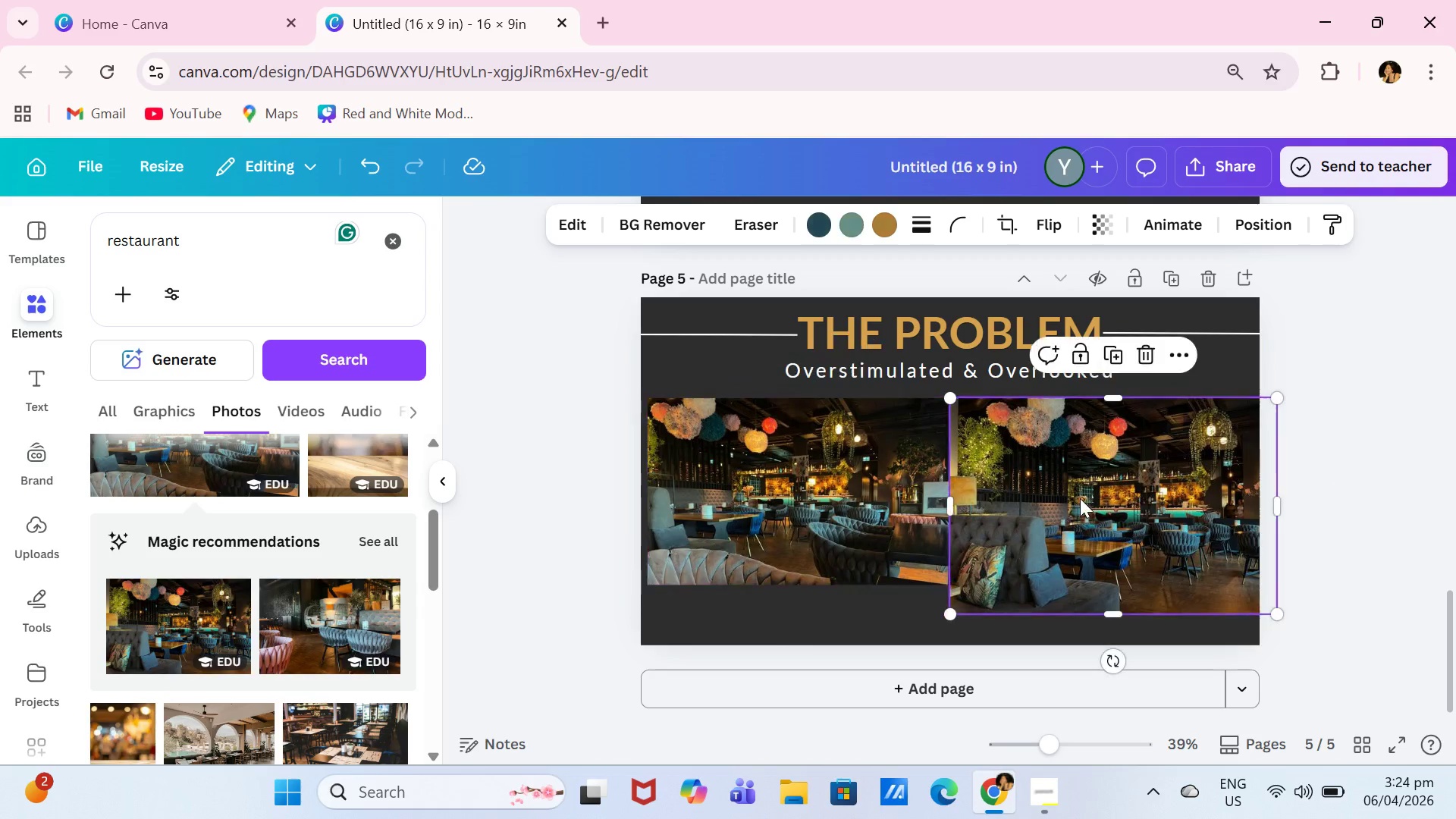 
left_click([1080, 498])
 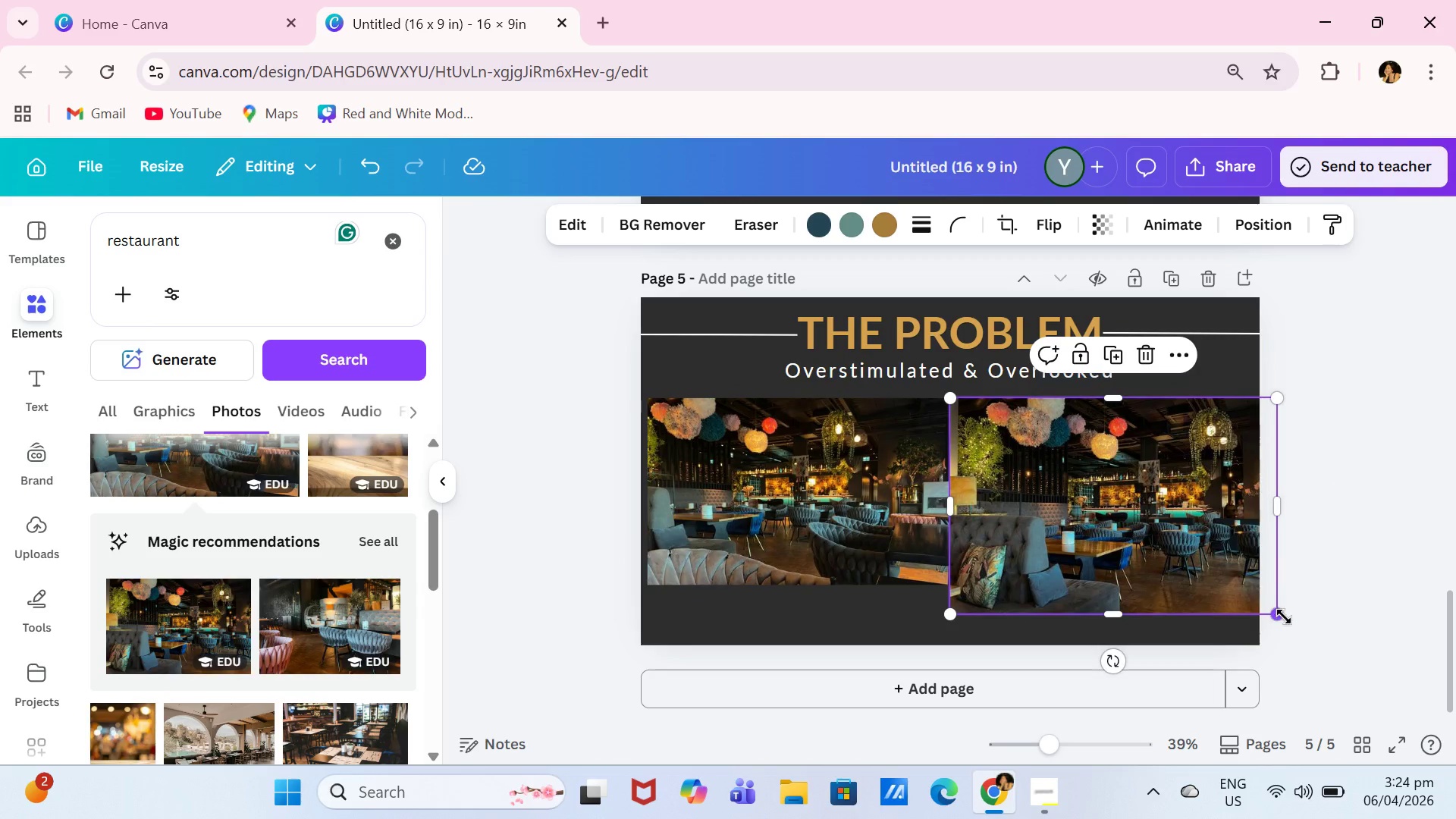 
left_click_drag(start_coordinate=[1284, 617], to_coordinate=[1224, 607])
 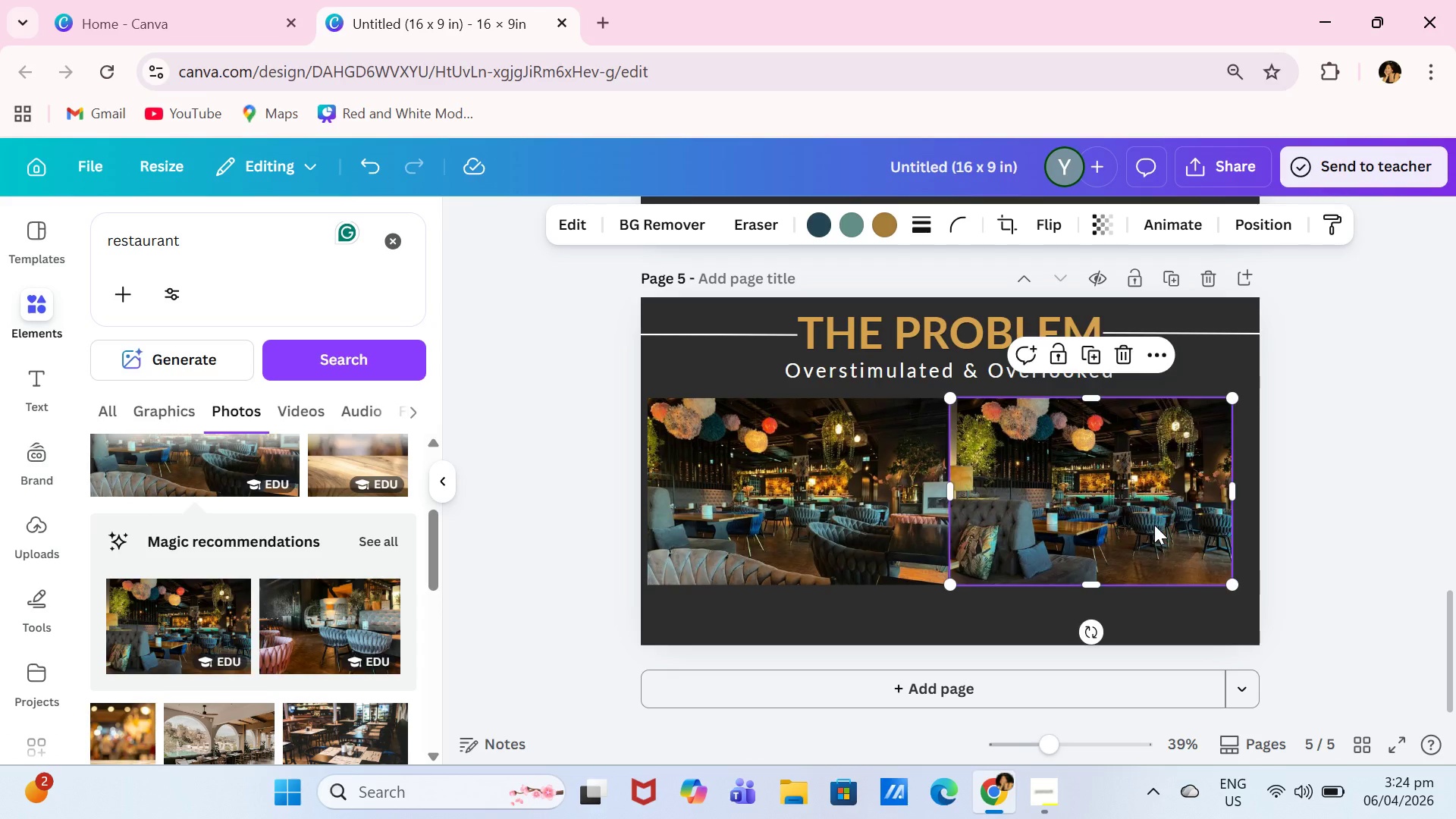 
left_click_drag(start_coordinate=[1150, 525], to_coordinate=[1159, 523])
 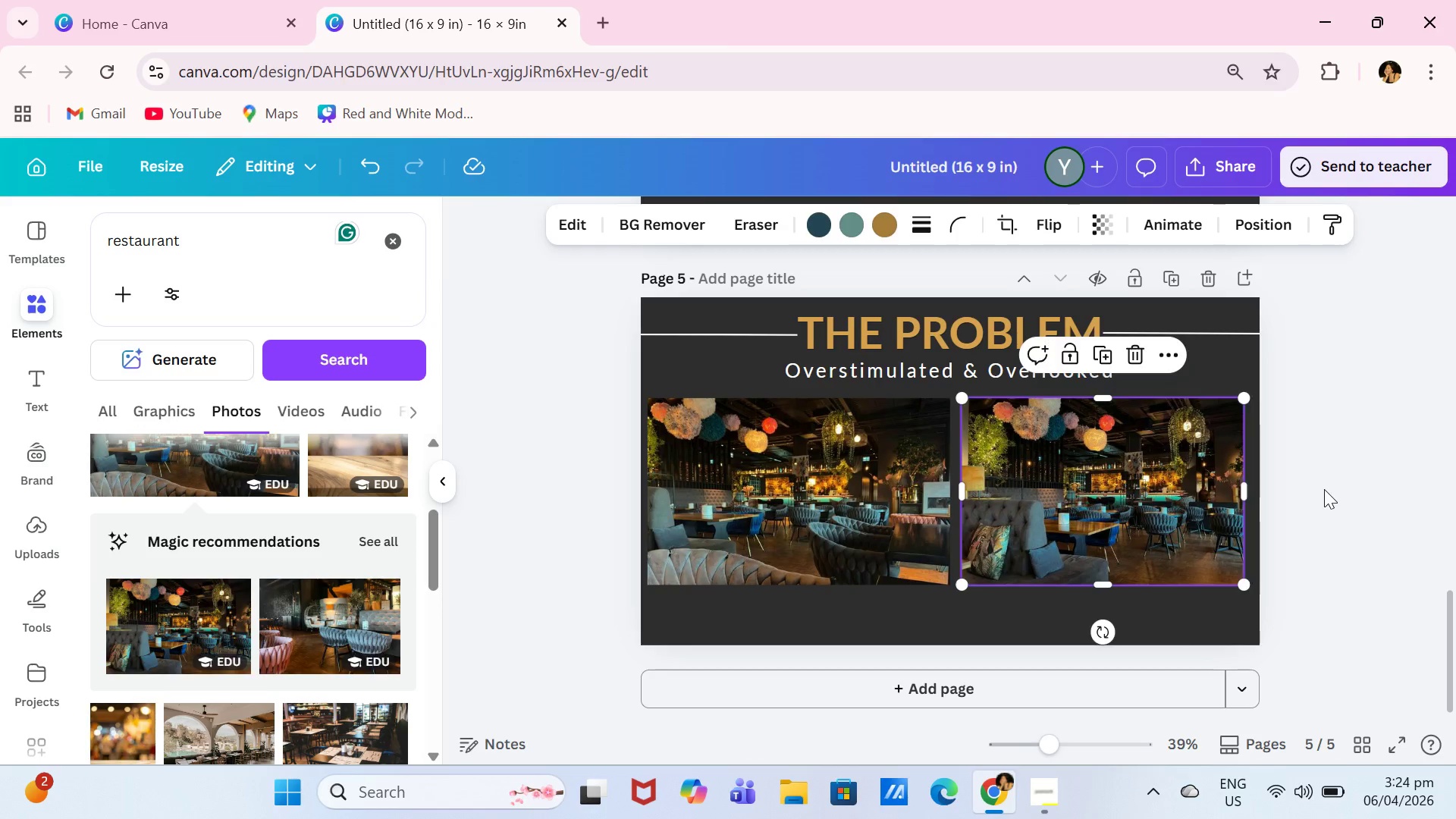 
left_click([1324, 489])
 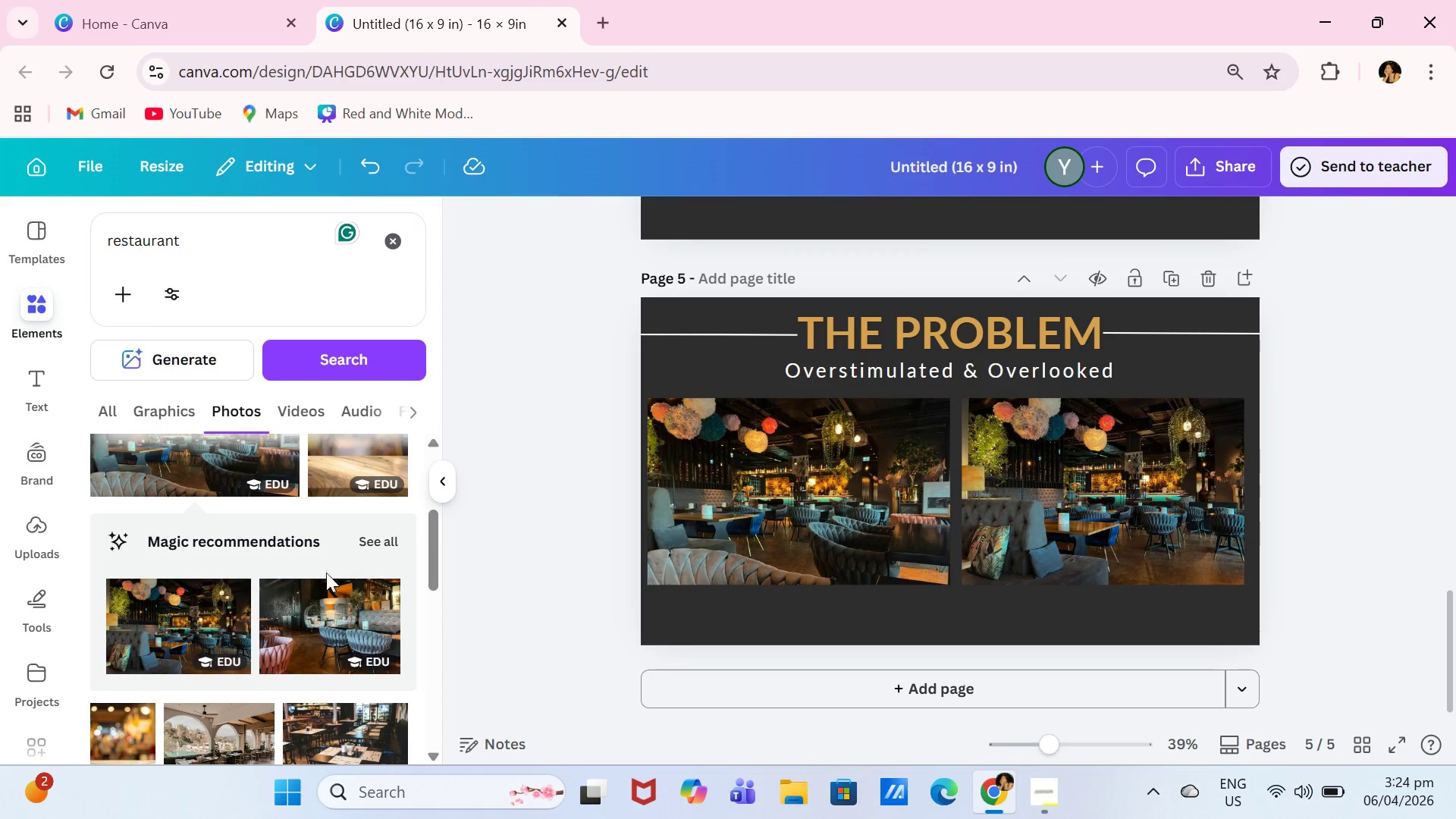 
left_click([373, 551])
 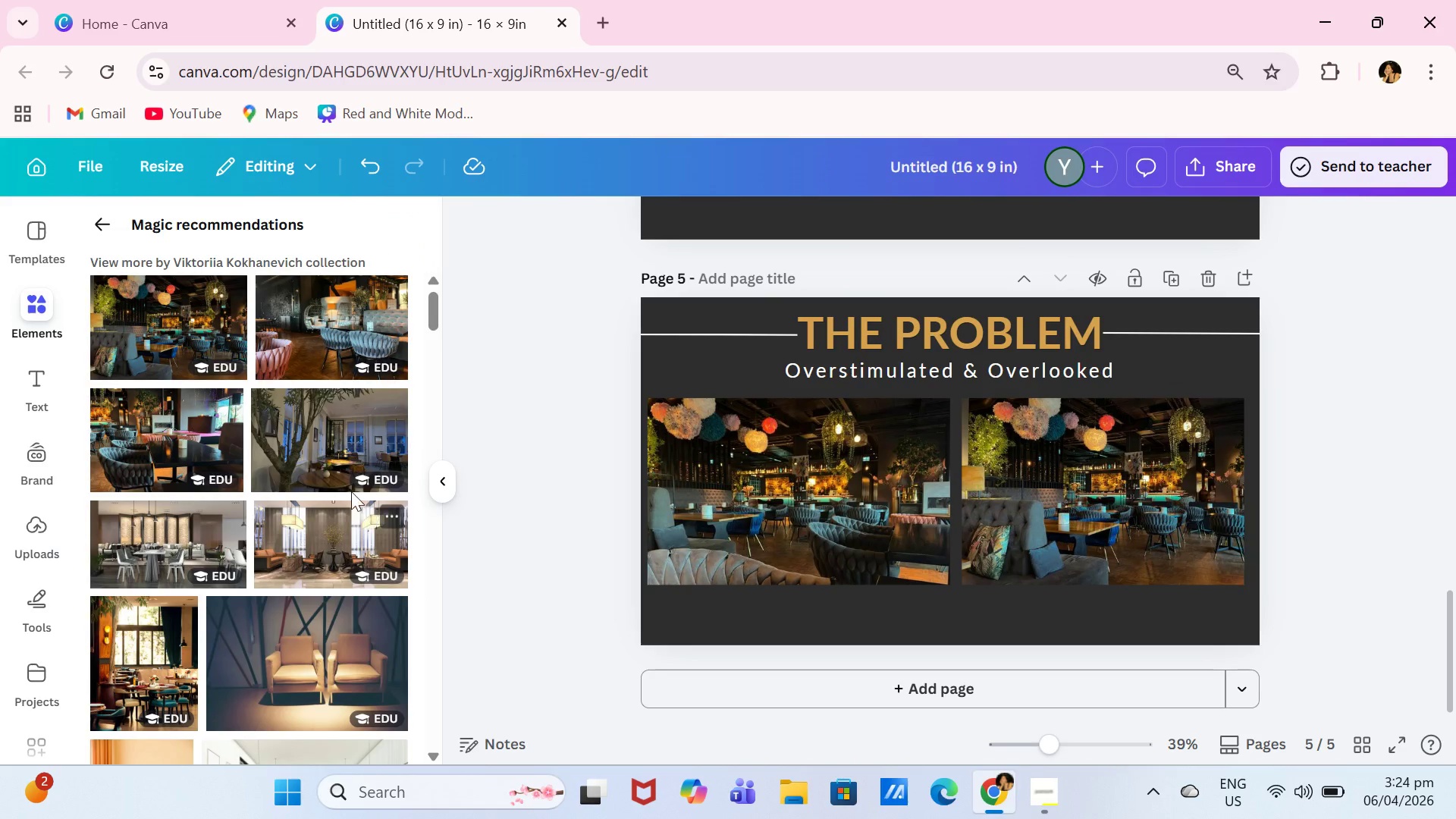 
scroll: coordinate [281, 471], scroll_direction: down, amount: 1.0
 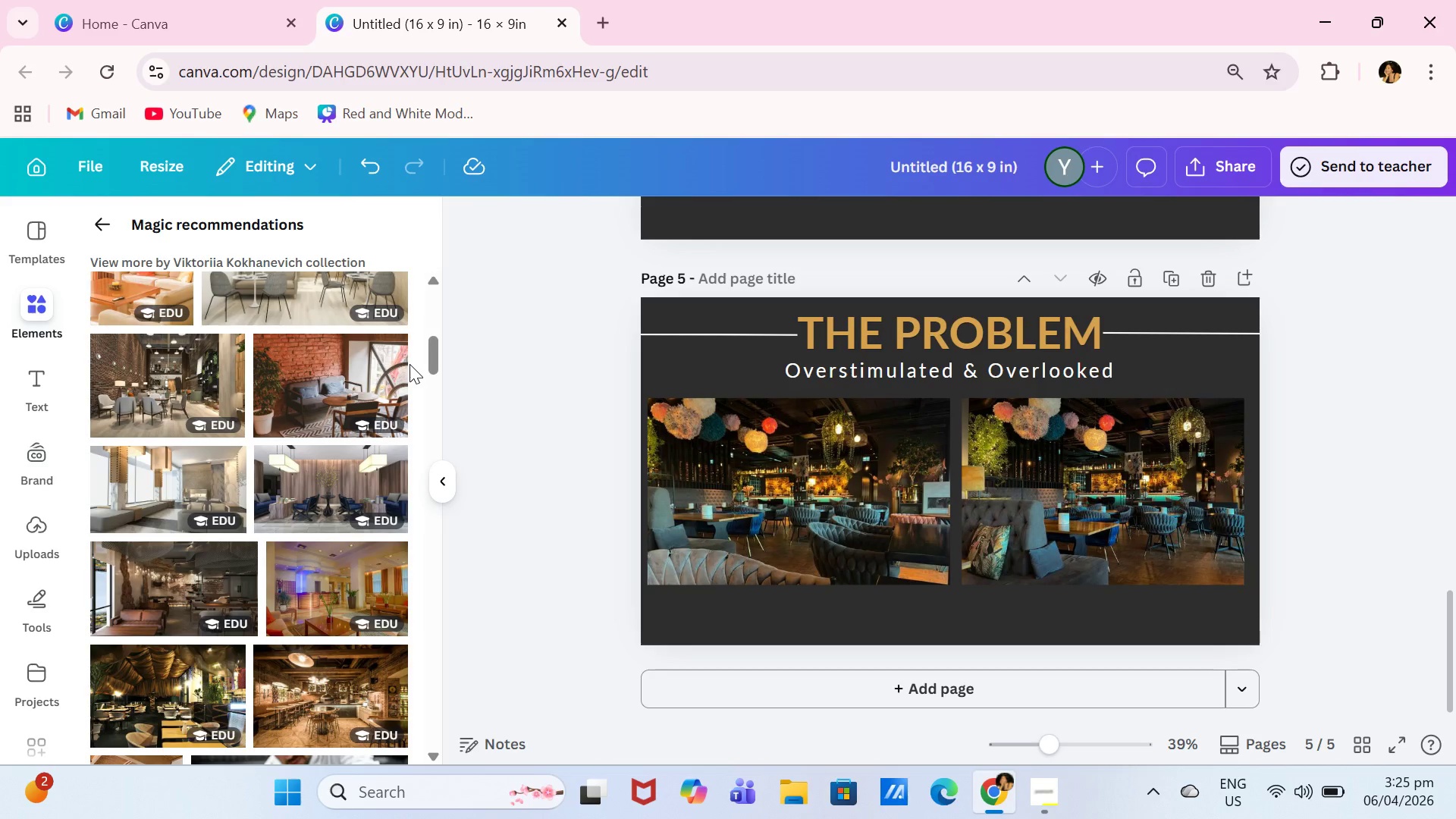 
wait(22.47)
 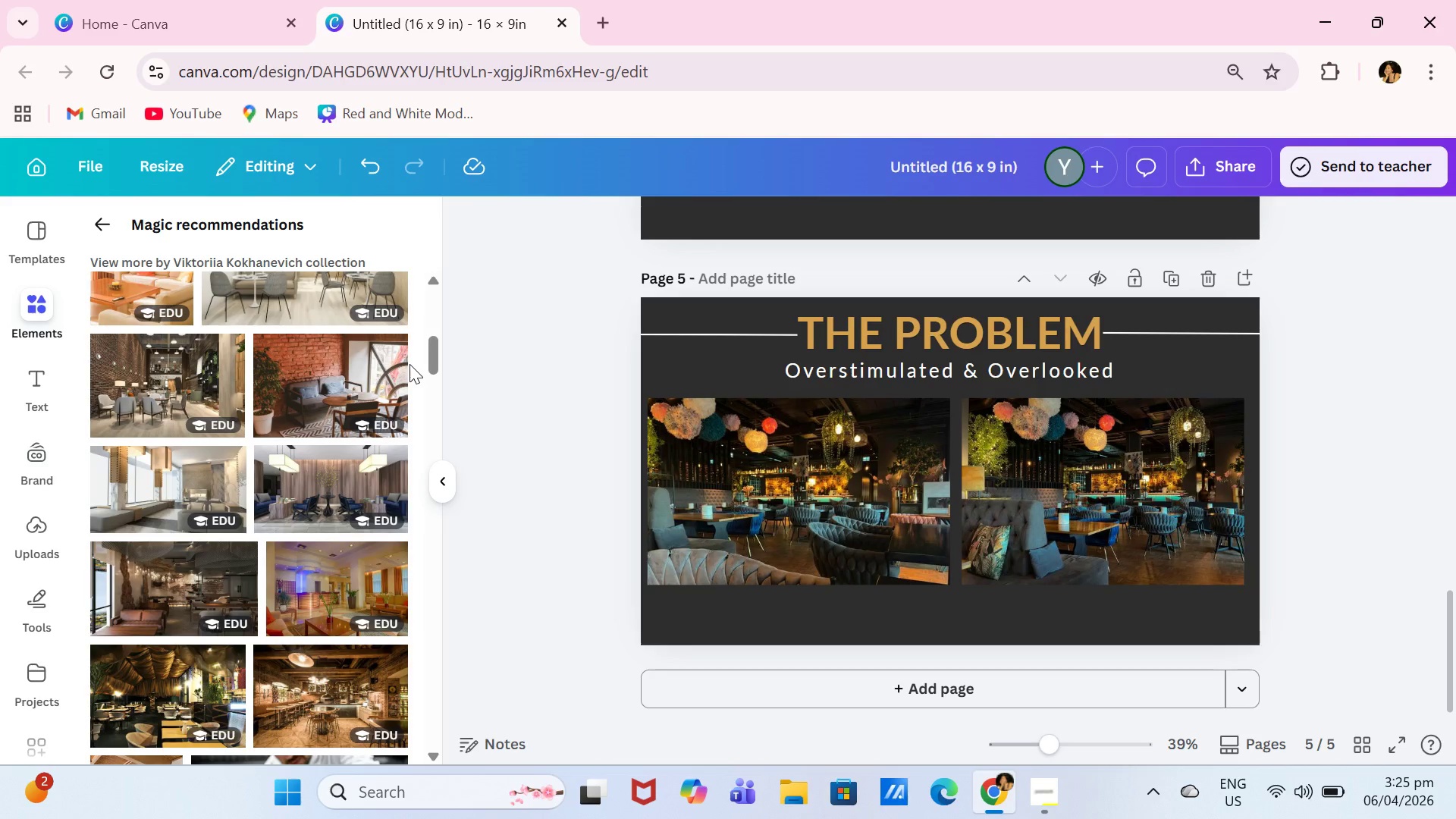 
left_click([1181, 280])
 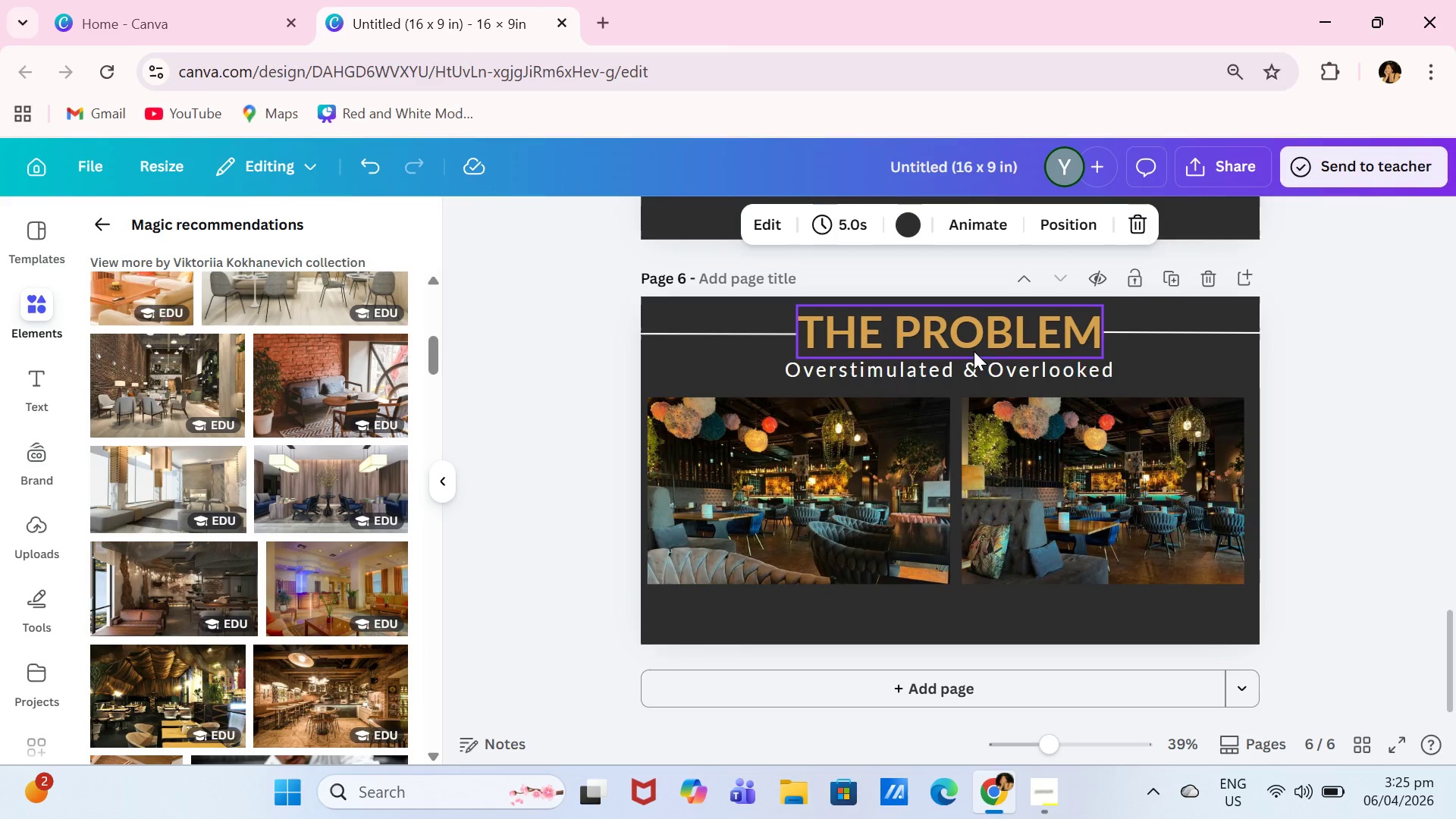 
double_click([976, 348])
 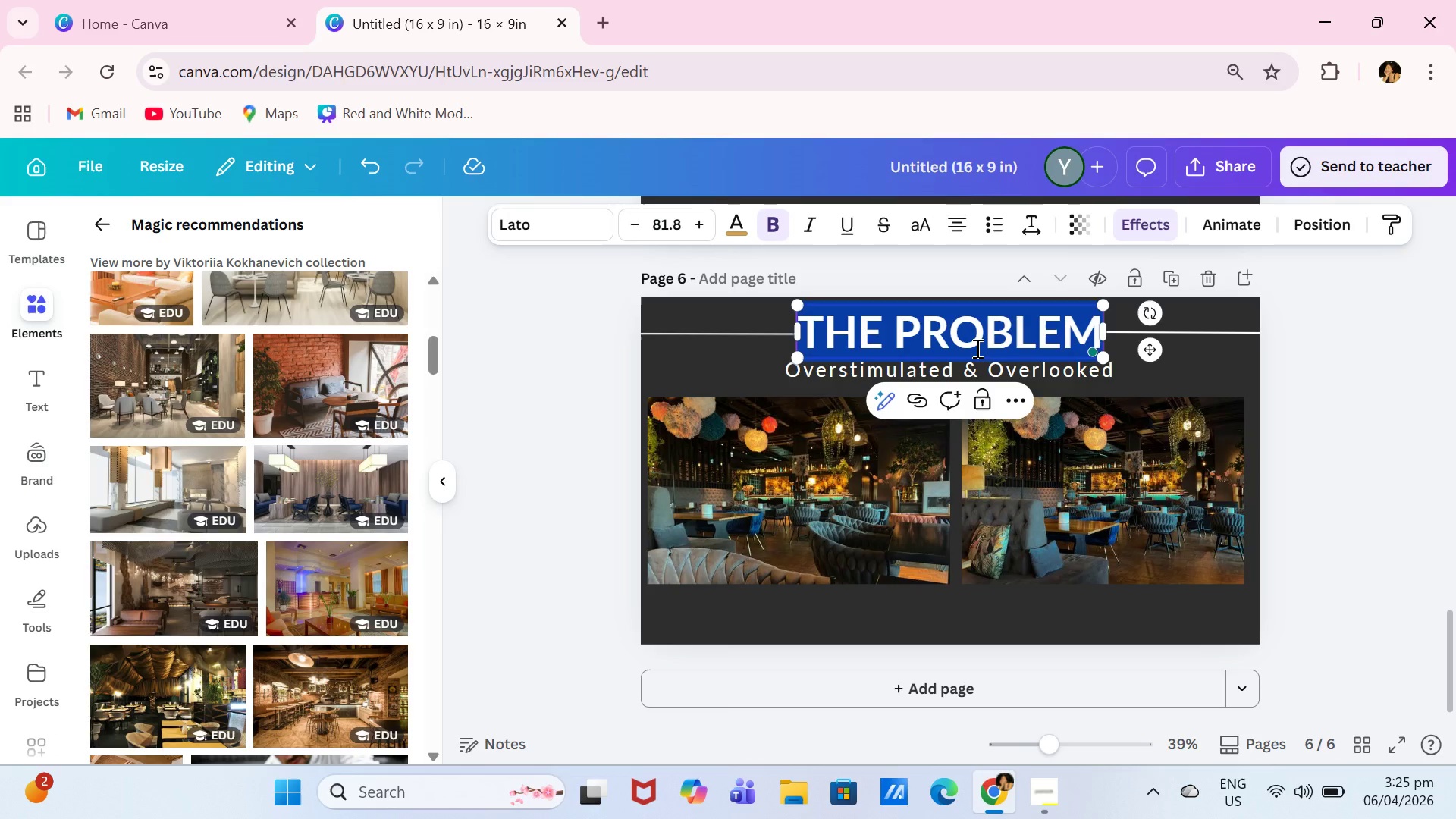 
type(THE SPL)
key(Backspace)
key(Backspace)
type(OLUTION)
 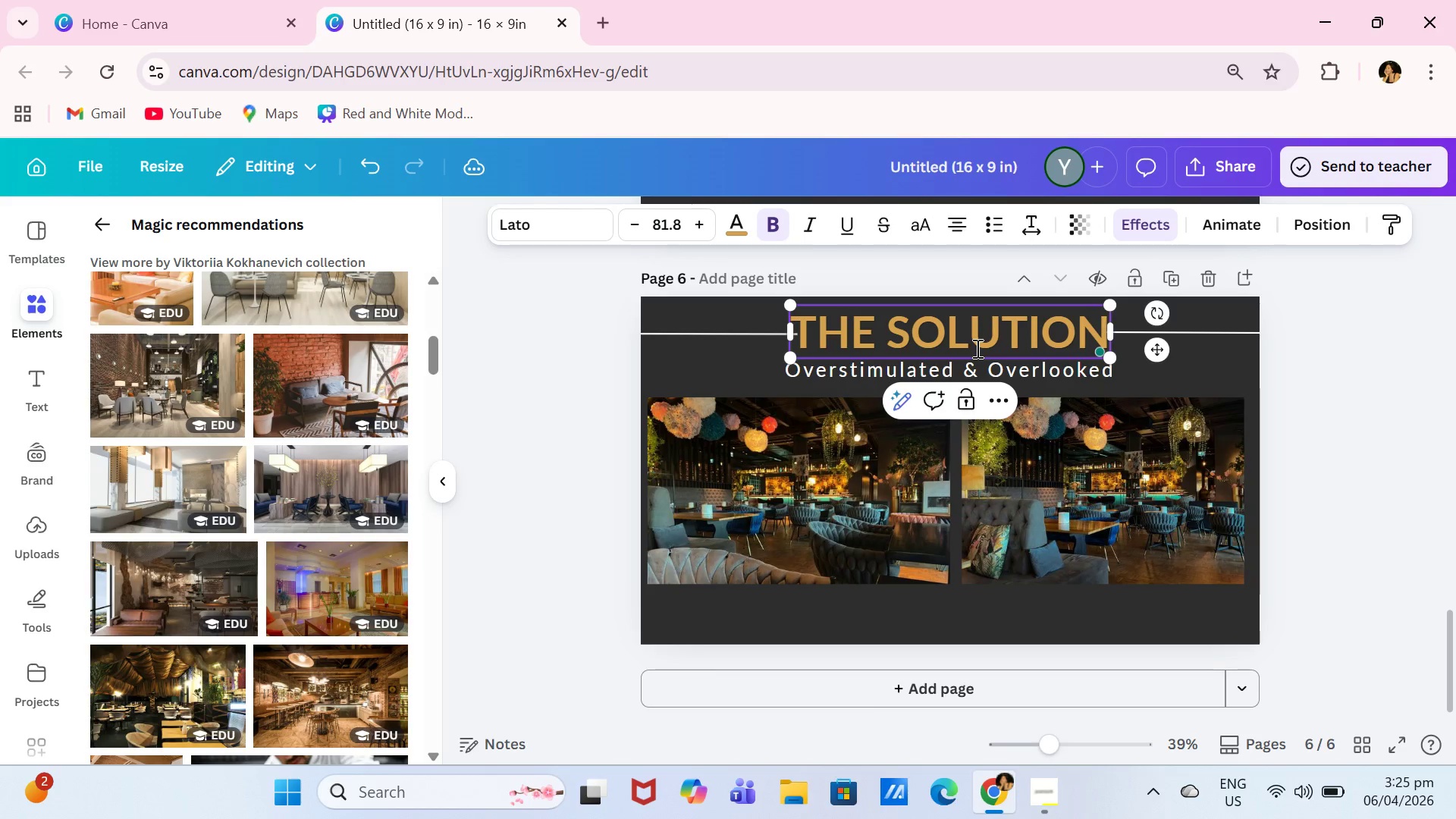 
wait(61.2)
 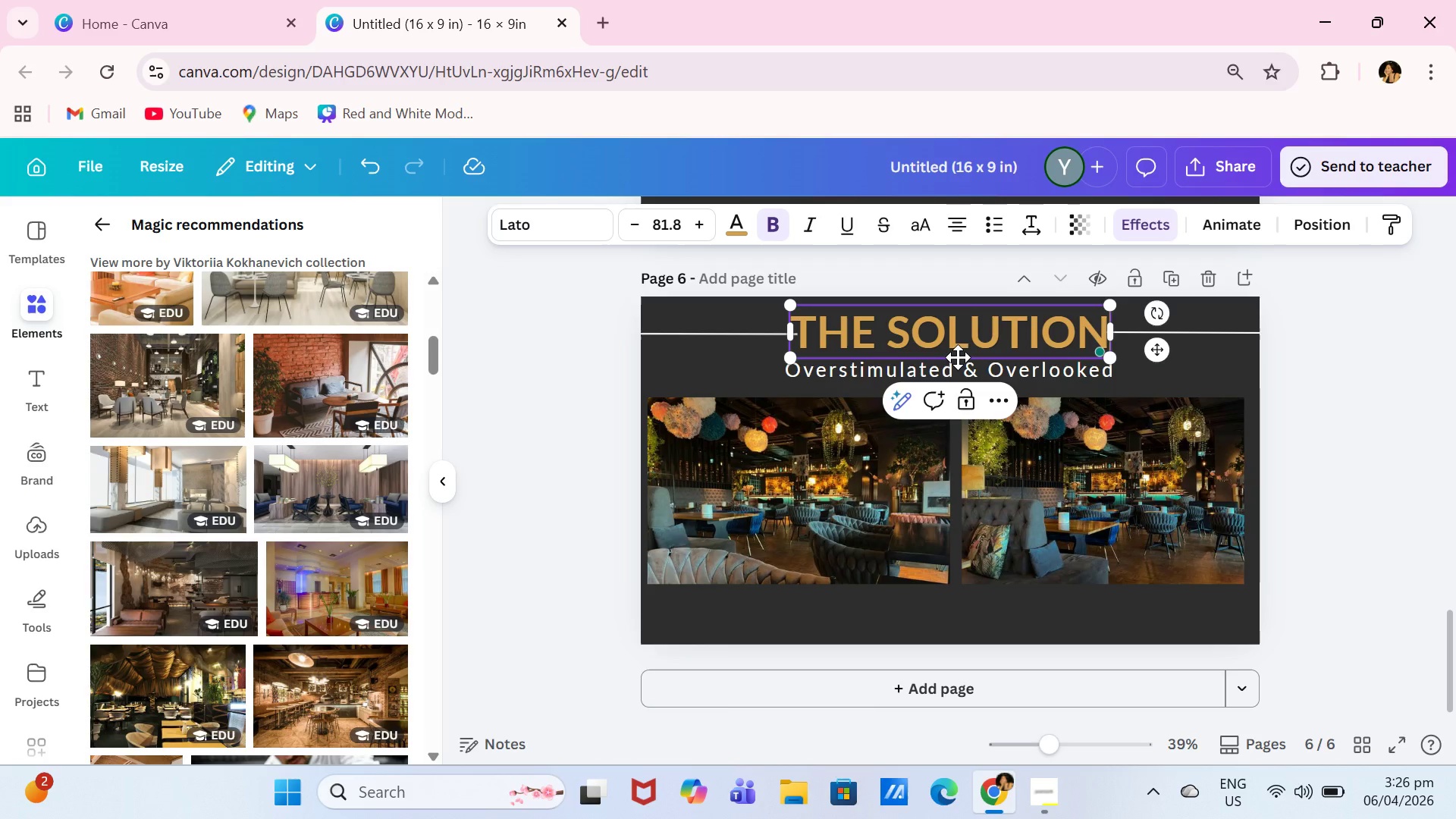 
left_click_drag(start_coordinate=[1111, 365], to_coordinate=[1092, 356])
 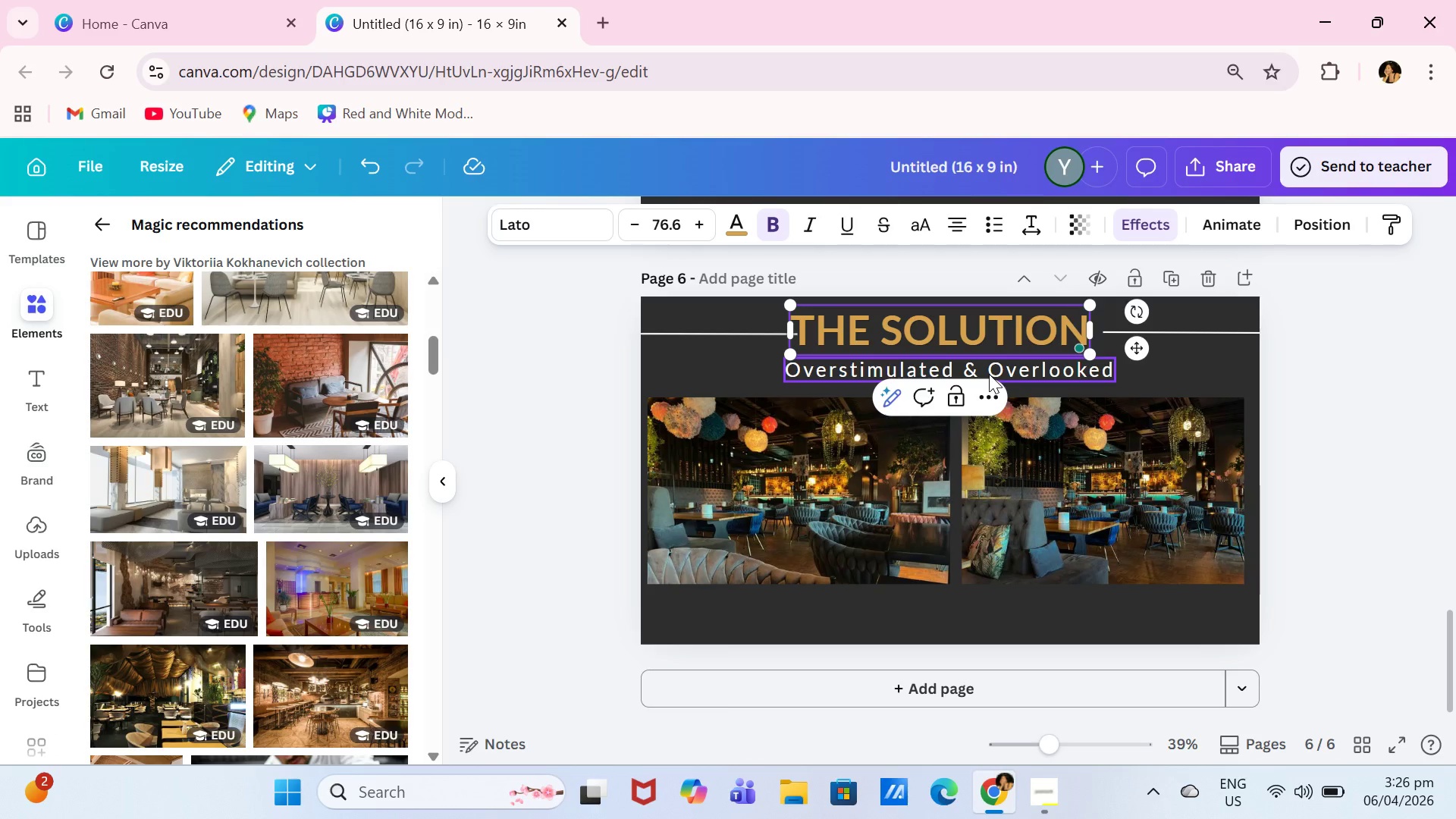 
wait(12.05)
 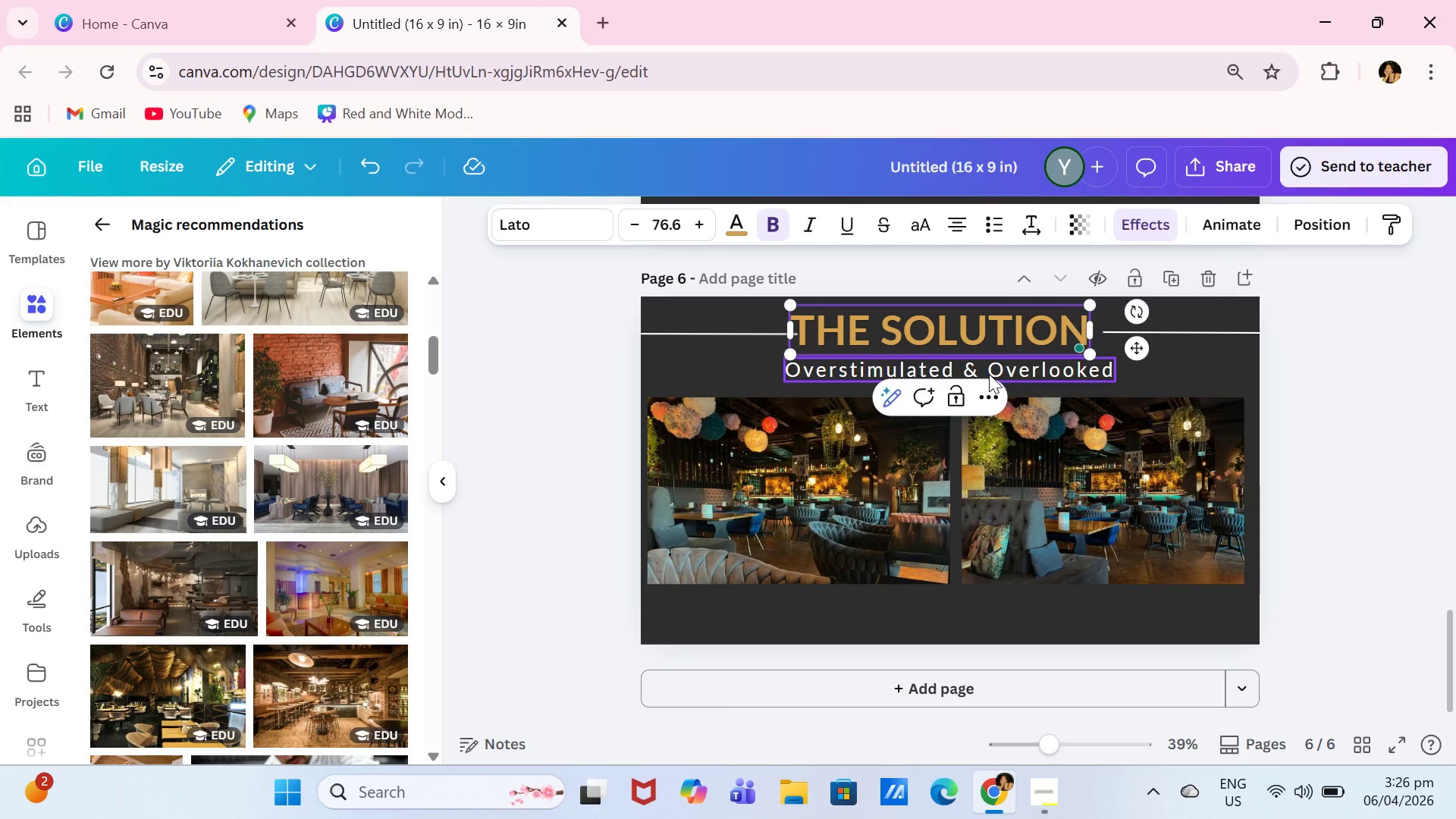 
double_click([906, 374])
 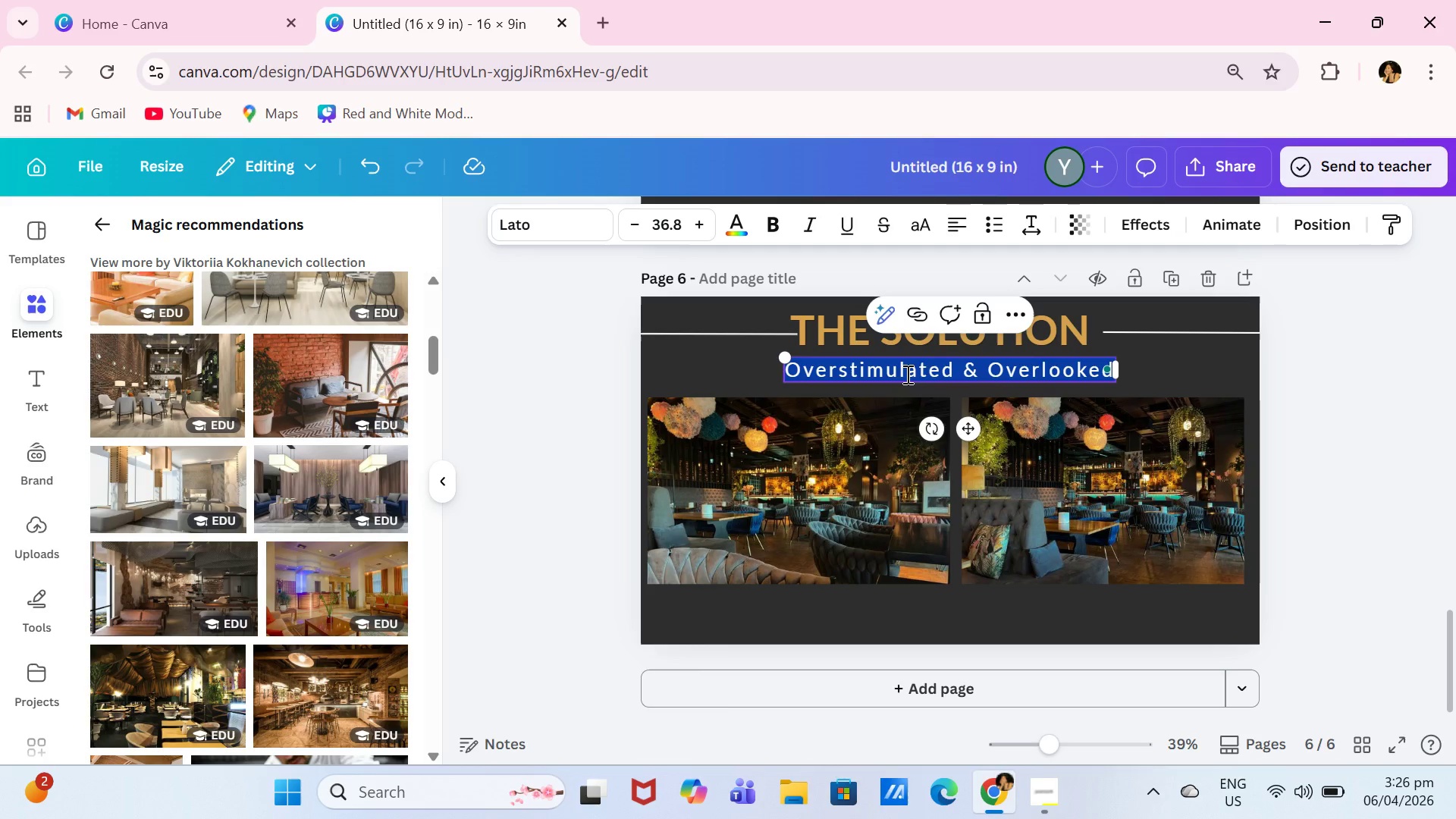 
type(Our Sensory )
key(Backspace)
type(-First Approach)
 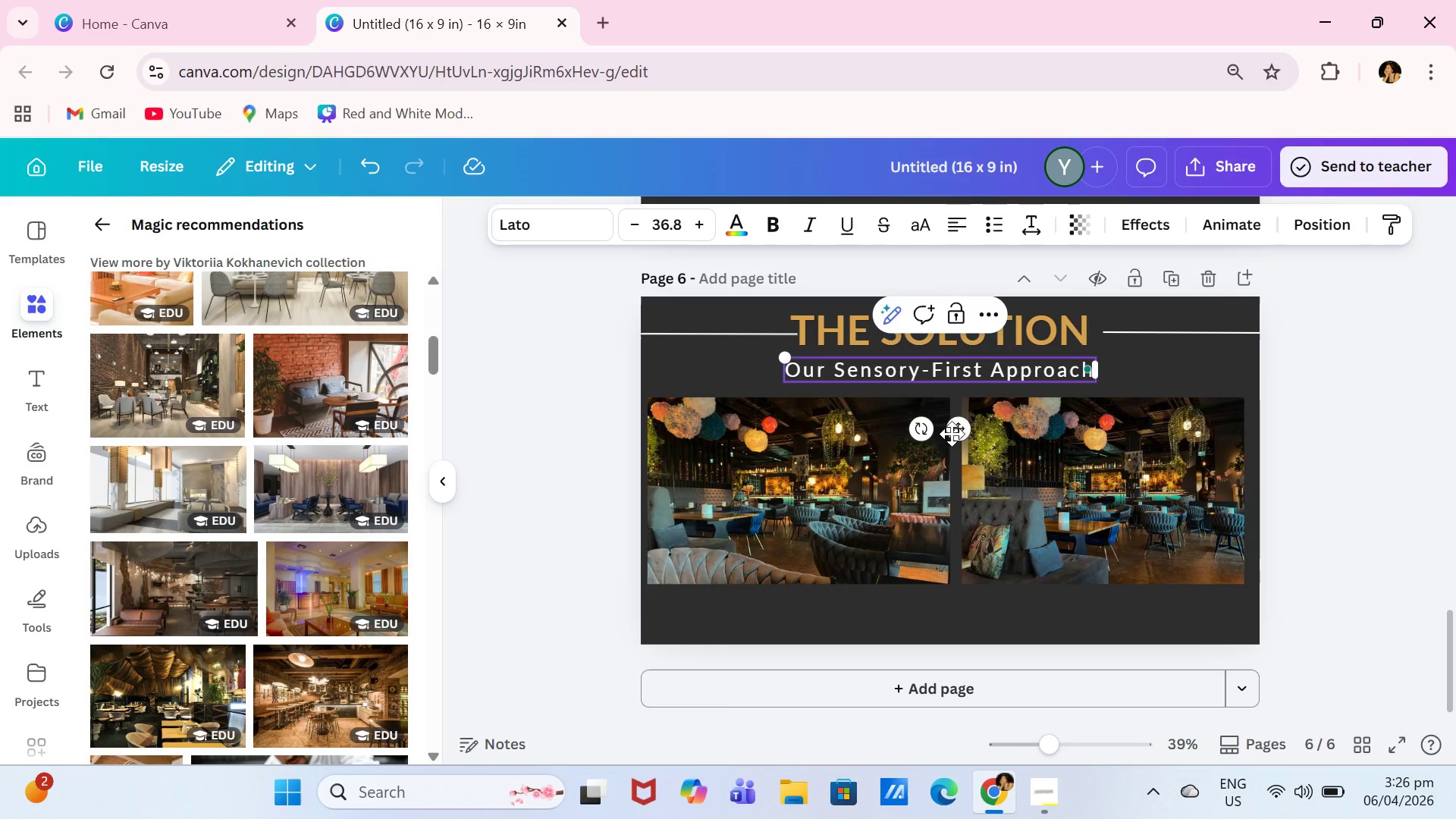 
left_click_drag(start_coordinate=[959, 436], to_coordinate=[963, 435])
 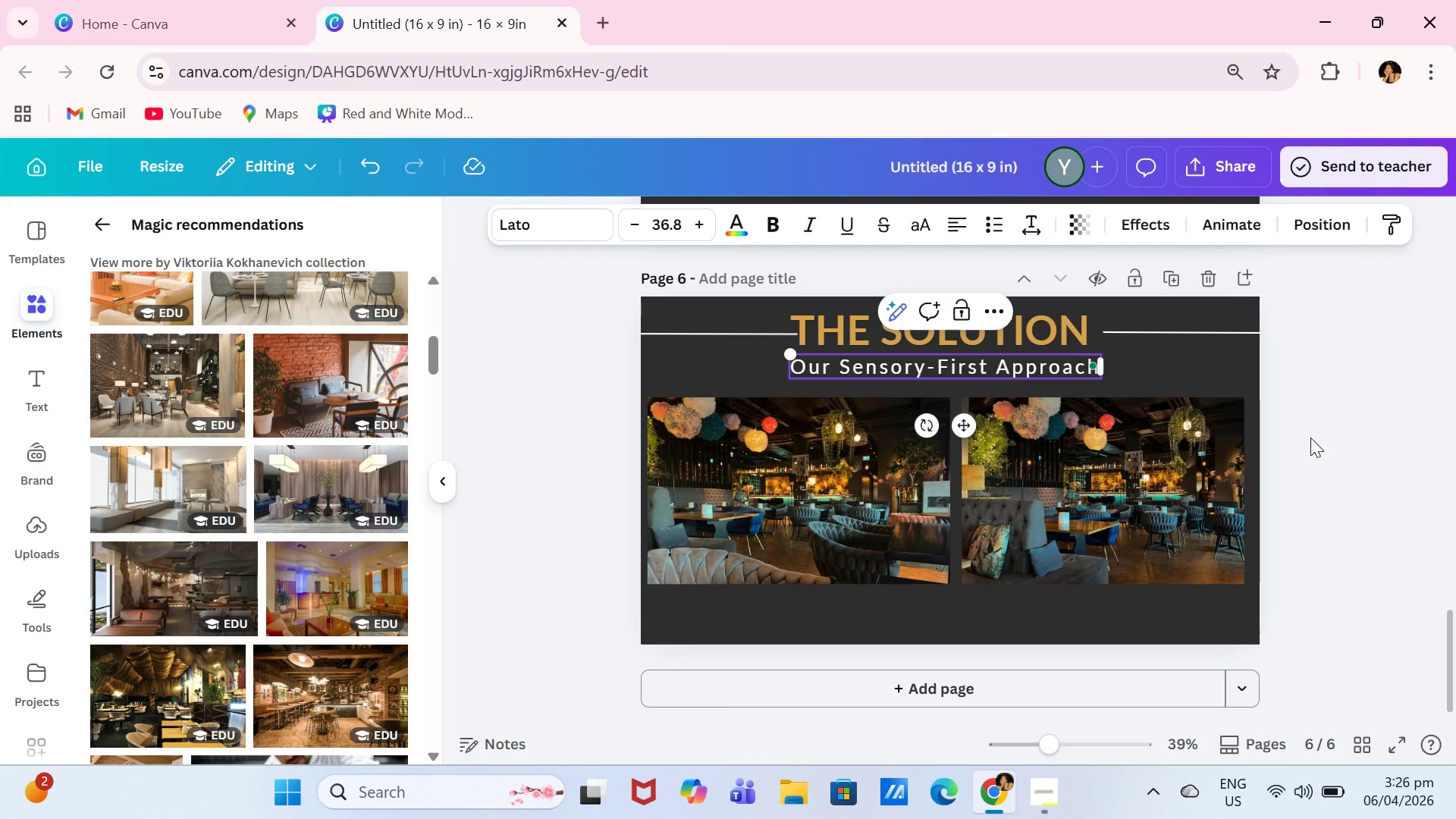 
left_click([1335, 446])
 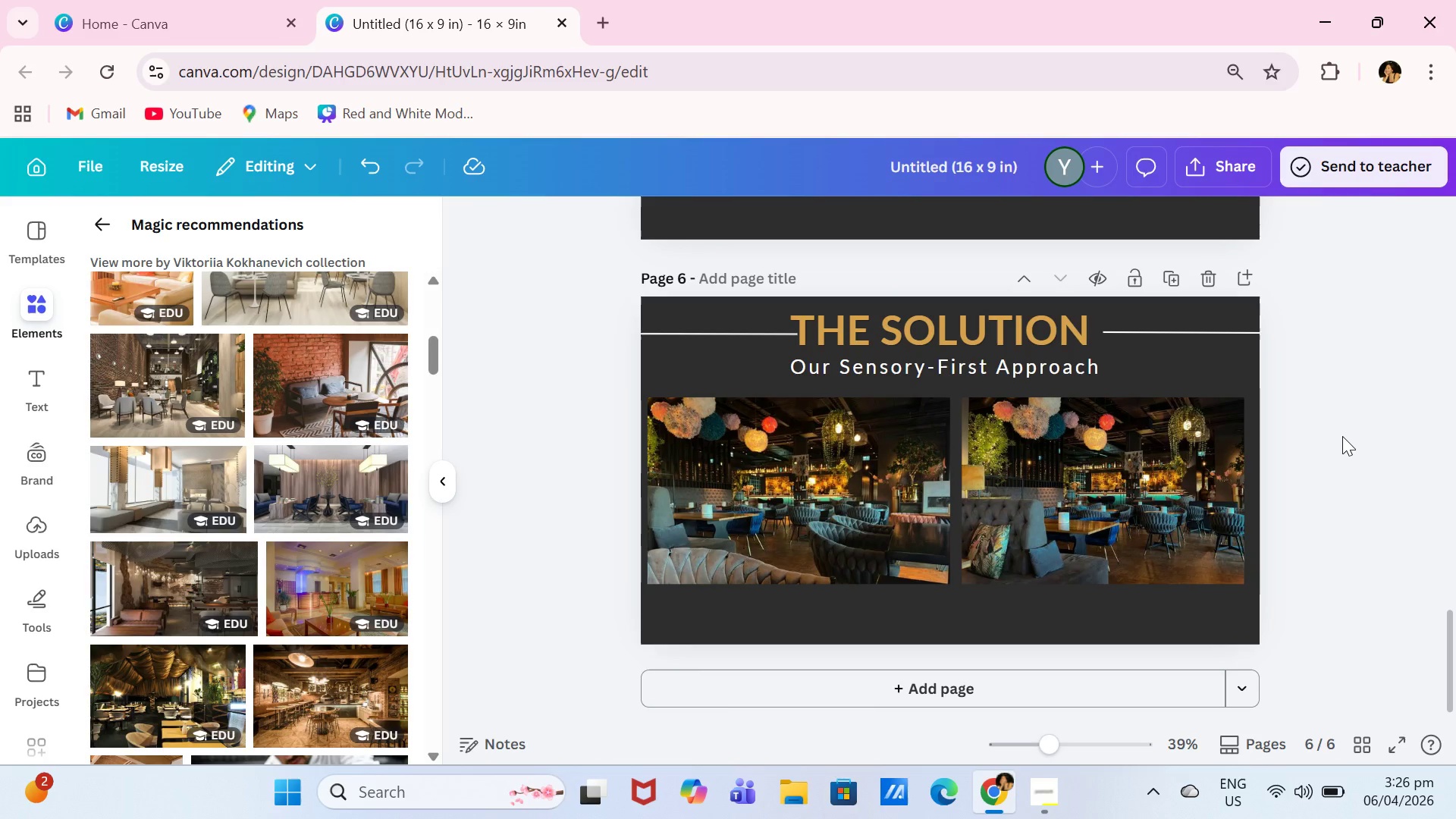 
wait(9.33)
 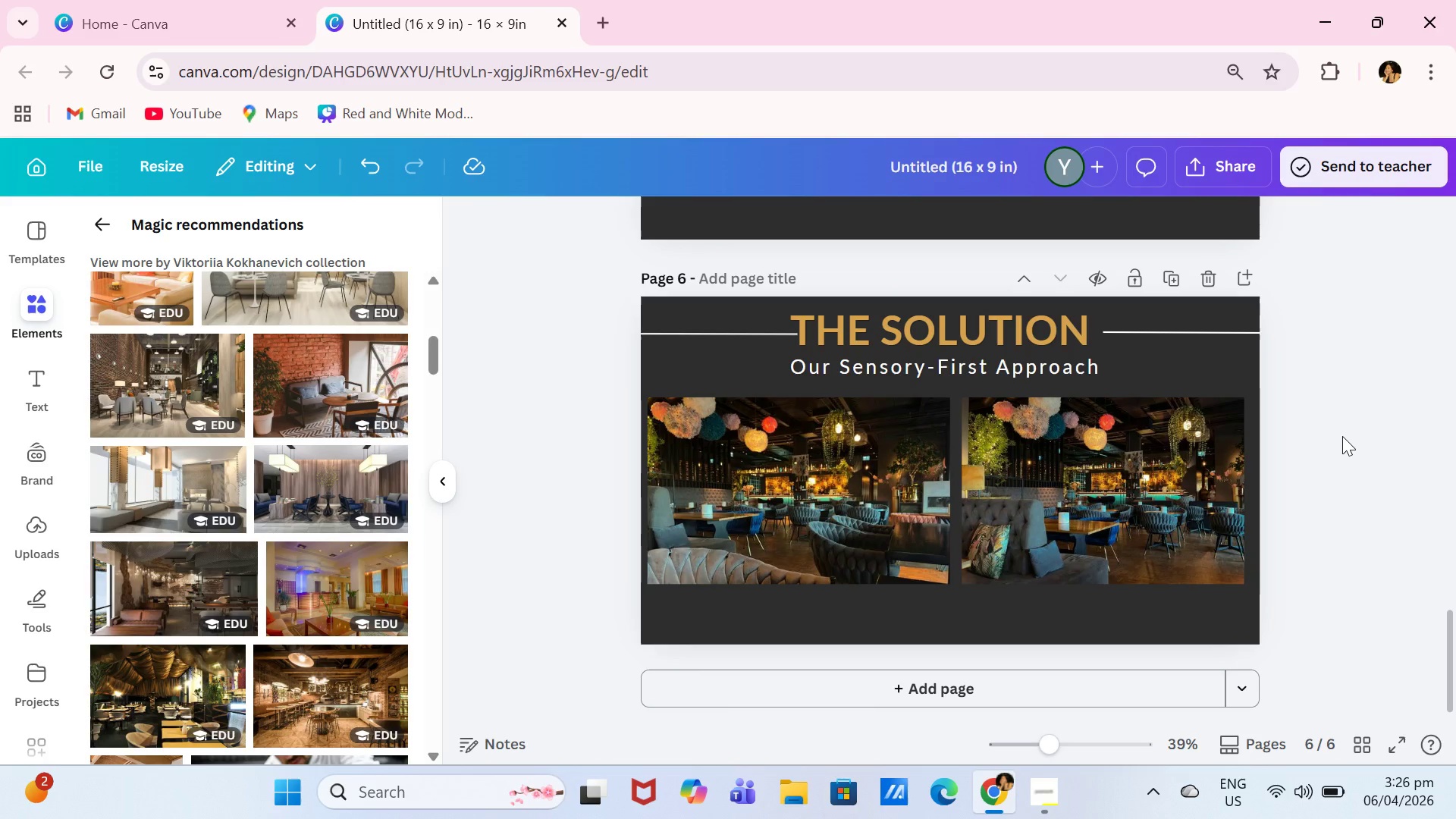 
left_click([848, 484])
 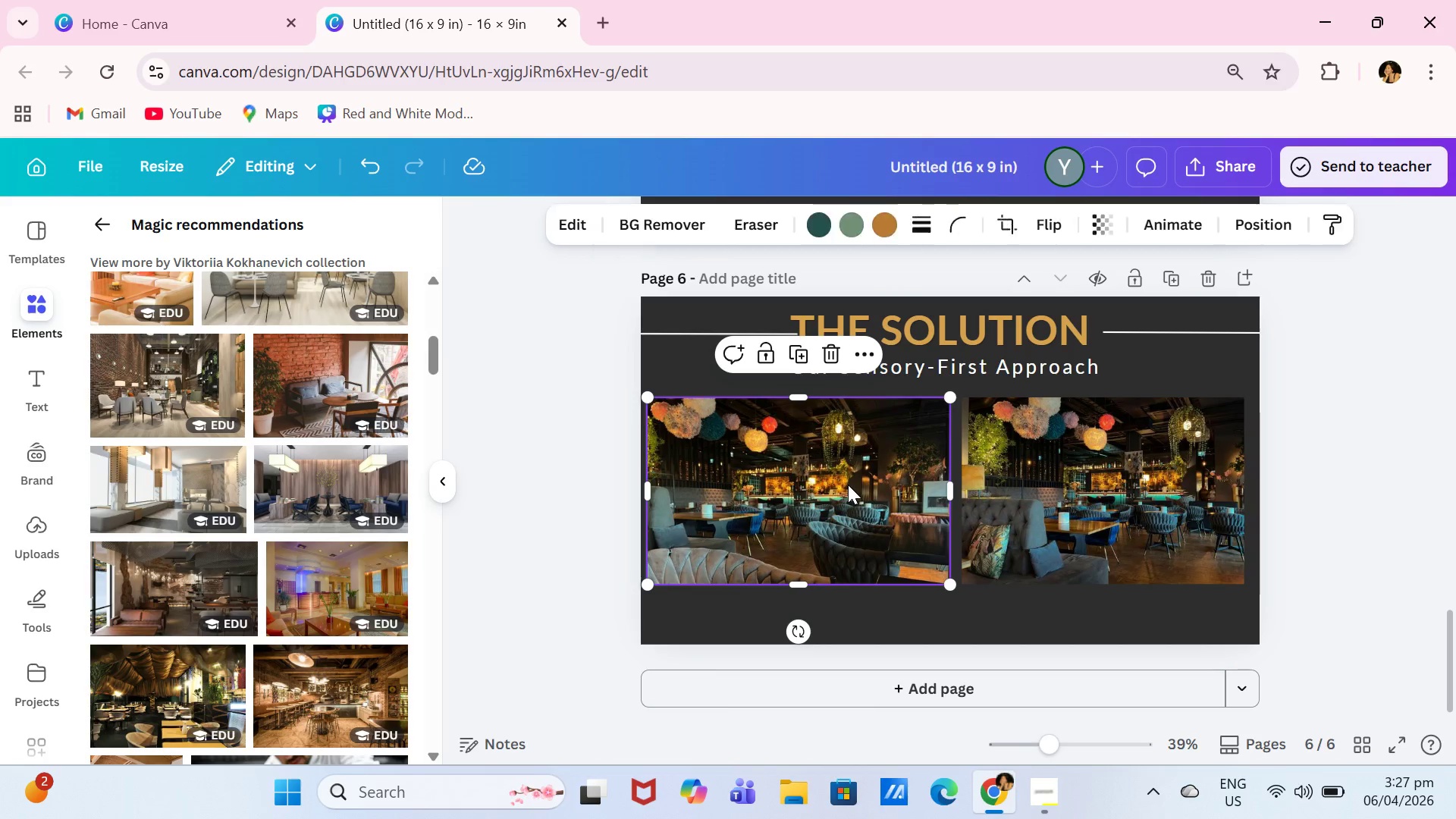 
key(Backspace)
 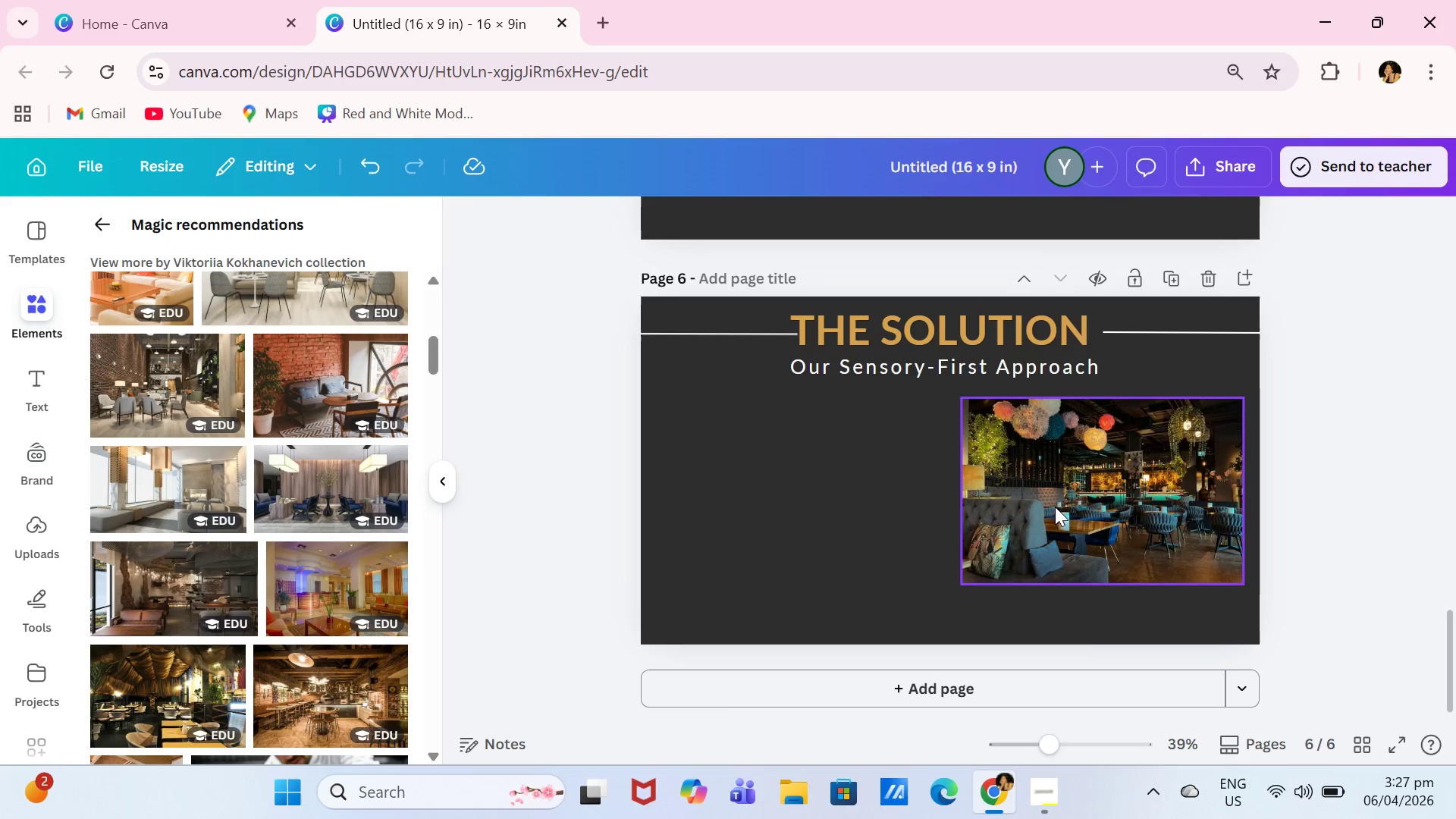 
left_click([1103, 511])
 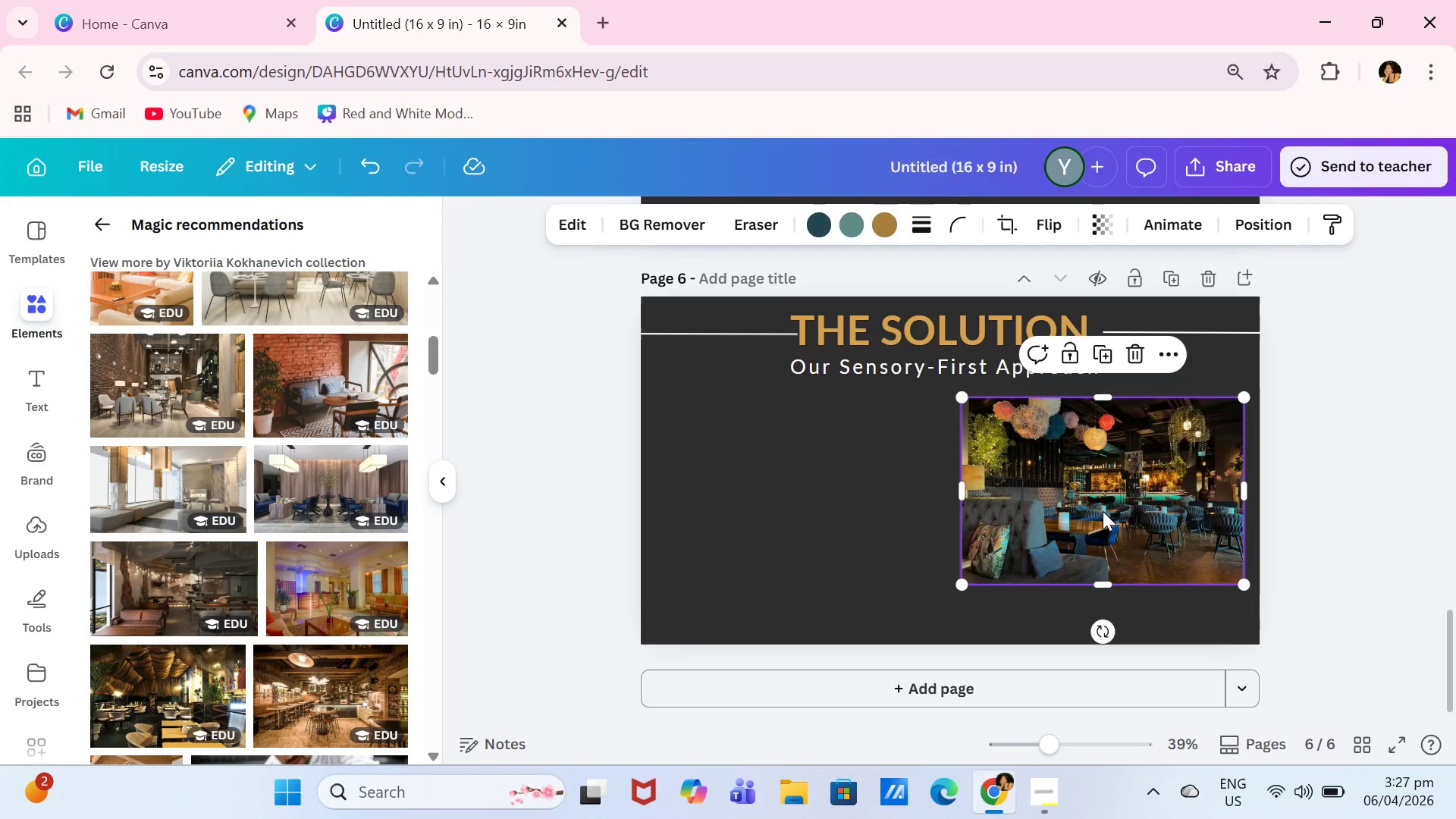 
key(Backspace)
 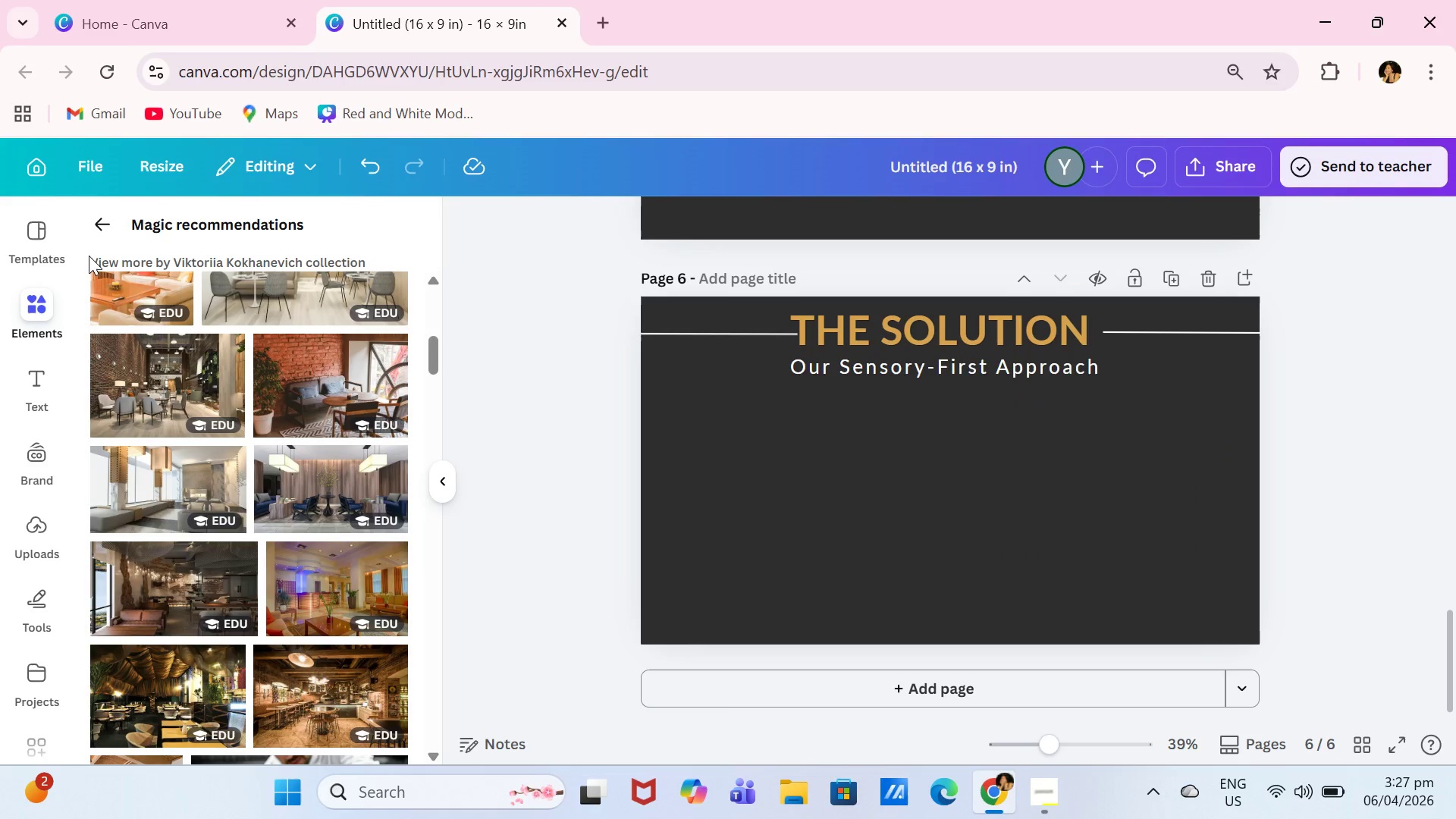 
left_click([107, 238])
 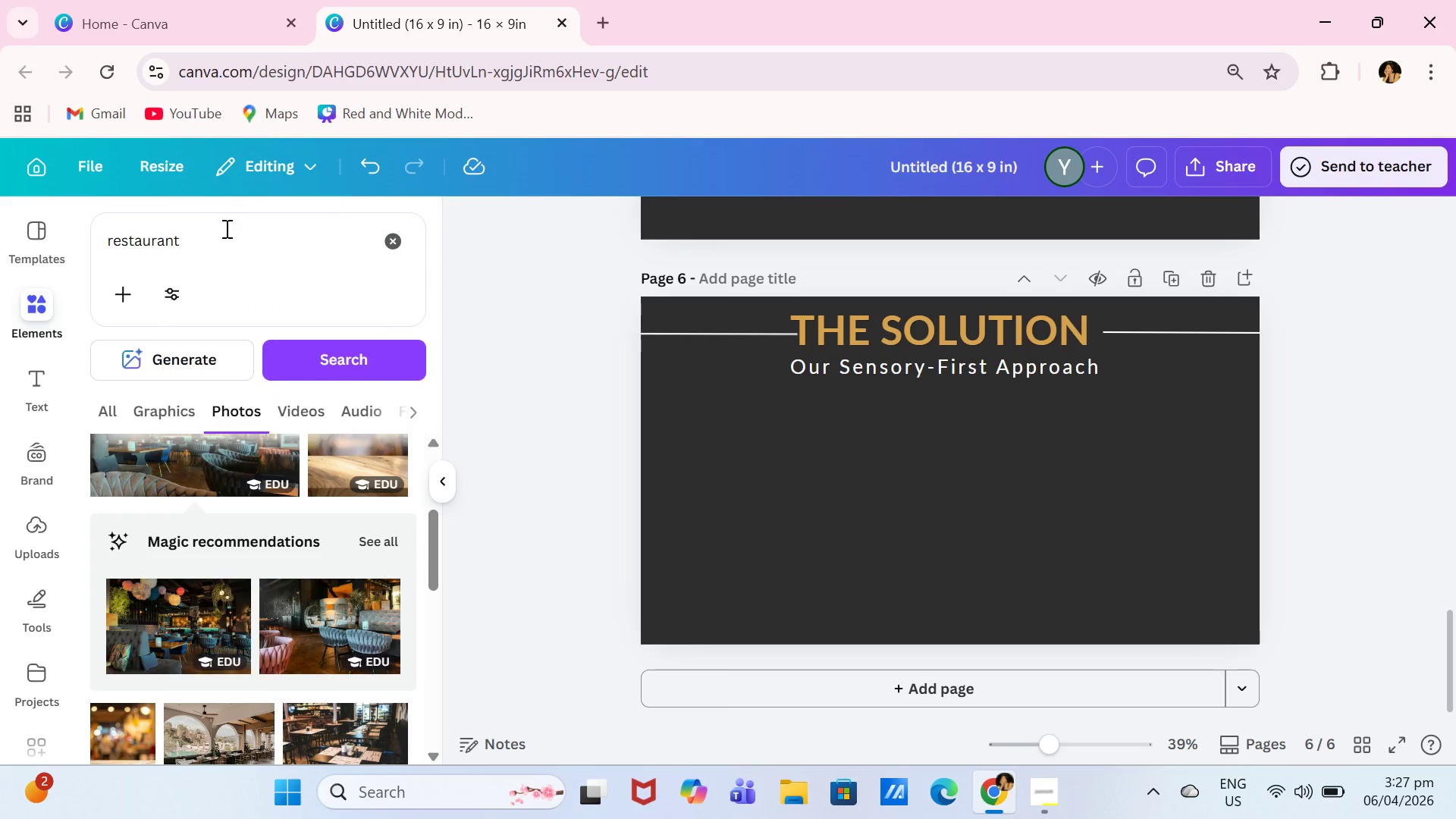 
left_click_drag(start_coordinate=[233, 246], to_coordinate=[126, 252])
 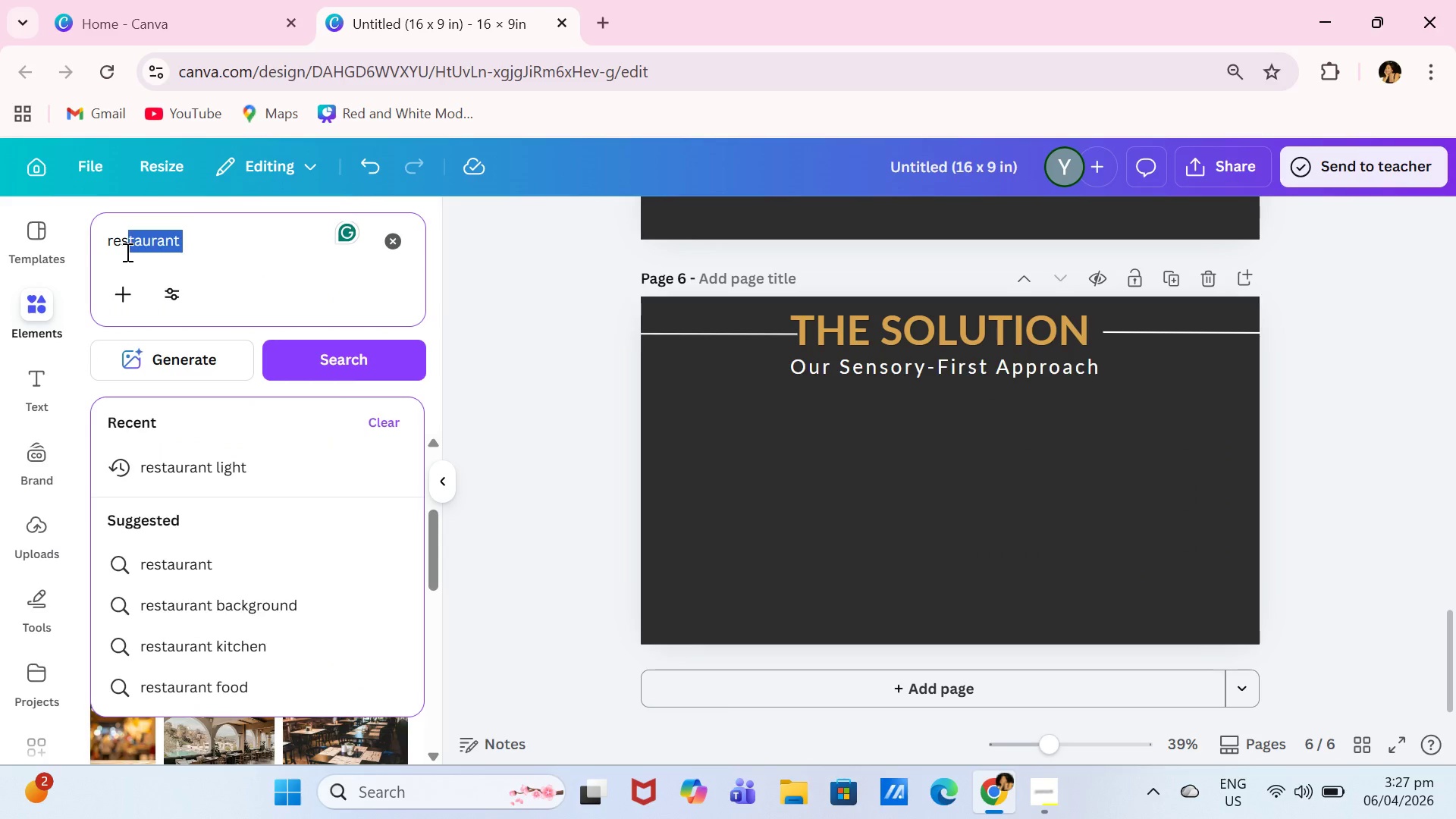 
key(Backspace)
key(Backspace)
key(Backspace)
key(Backspace)
type(noise)
 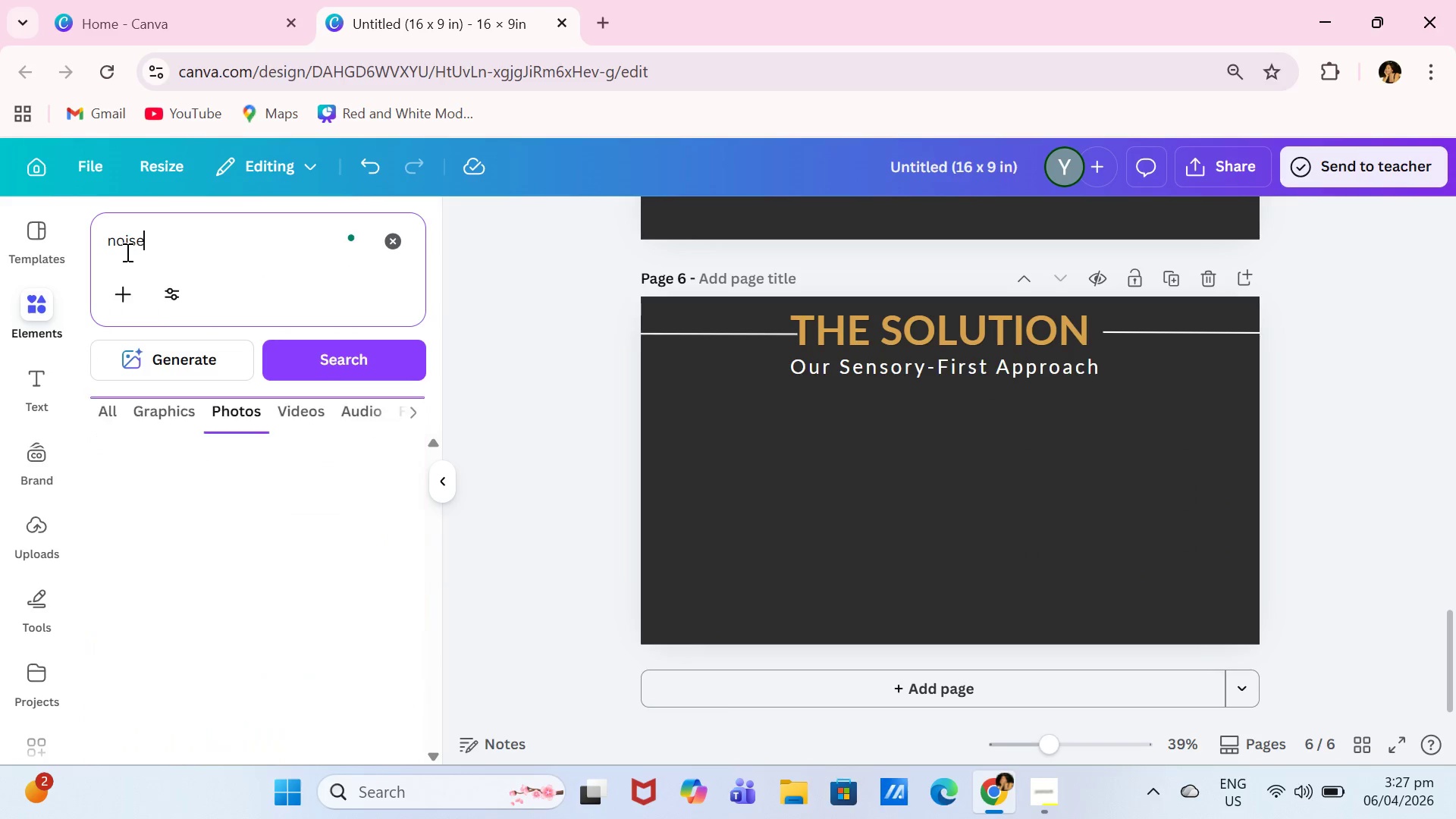 
key(Enter)
 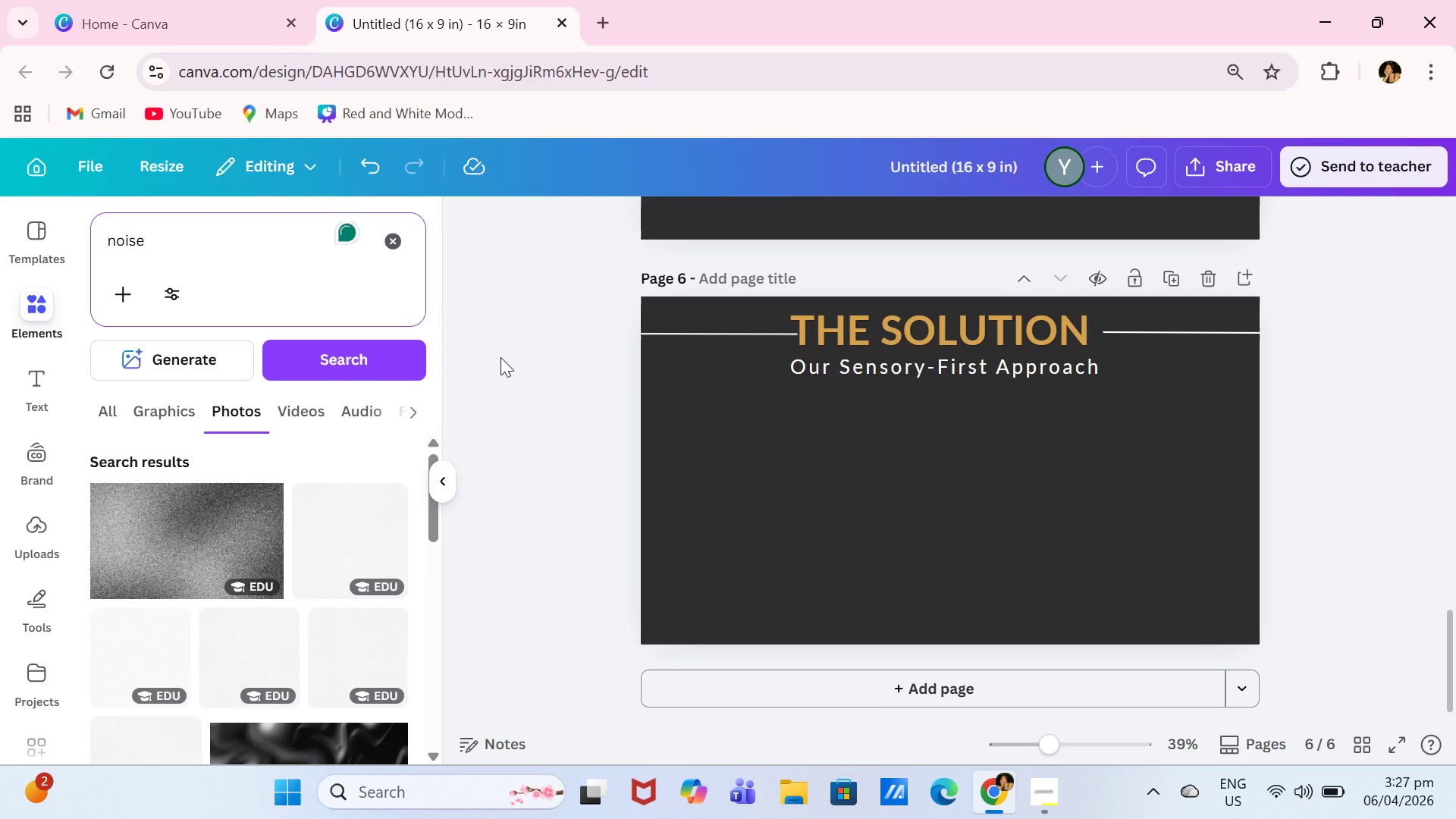 
wait(12.06)
 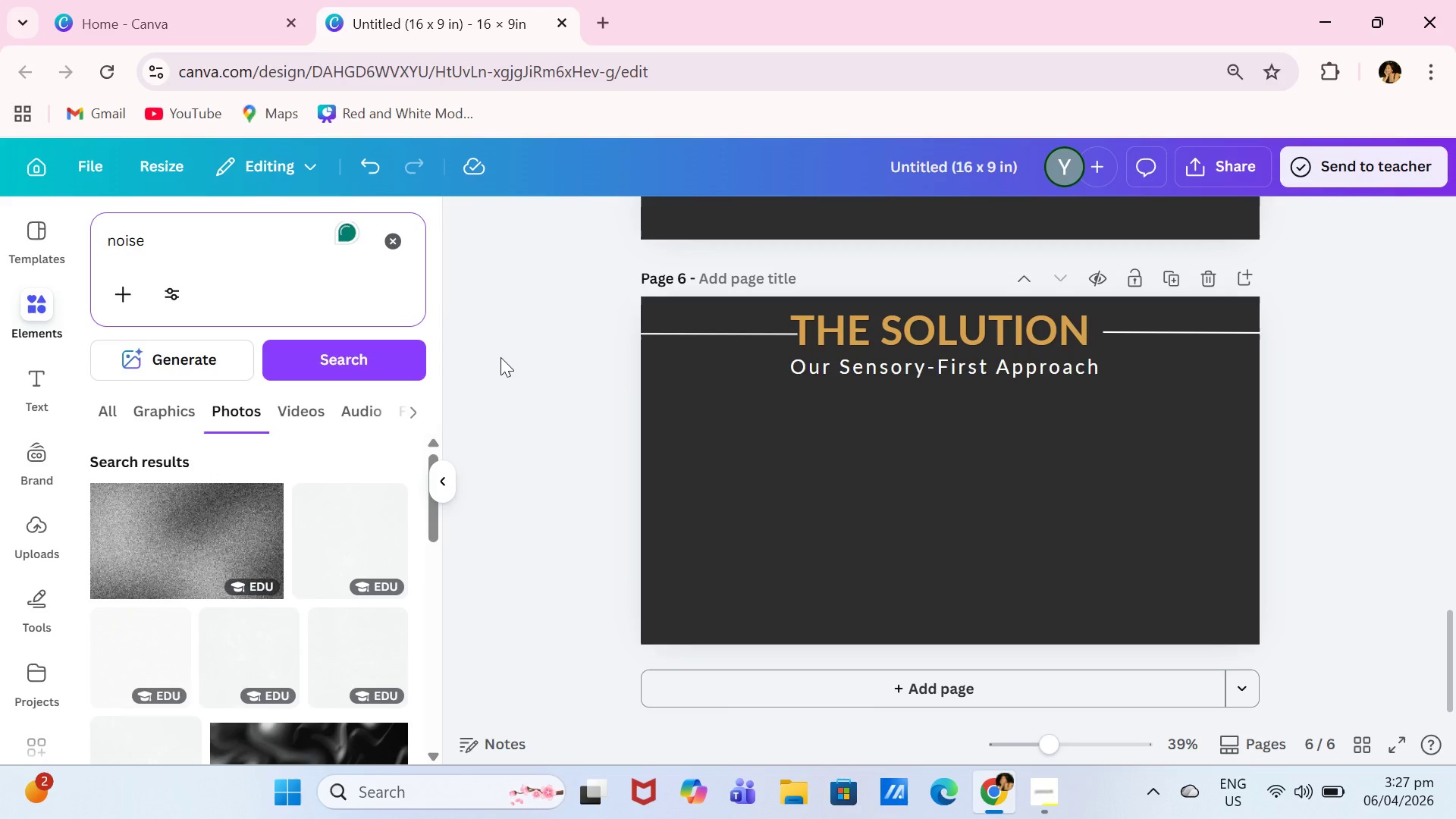 
key(Enter)
 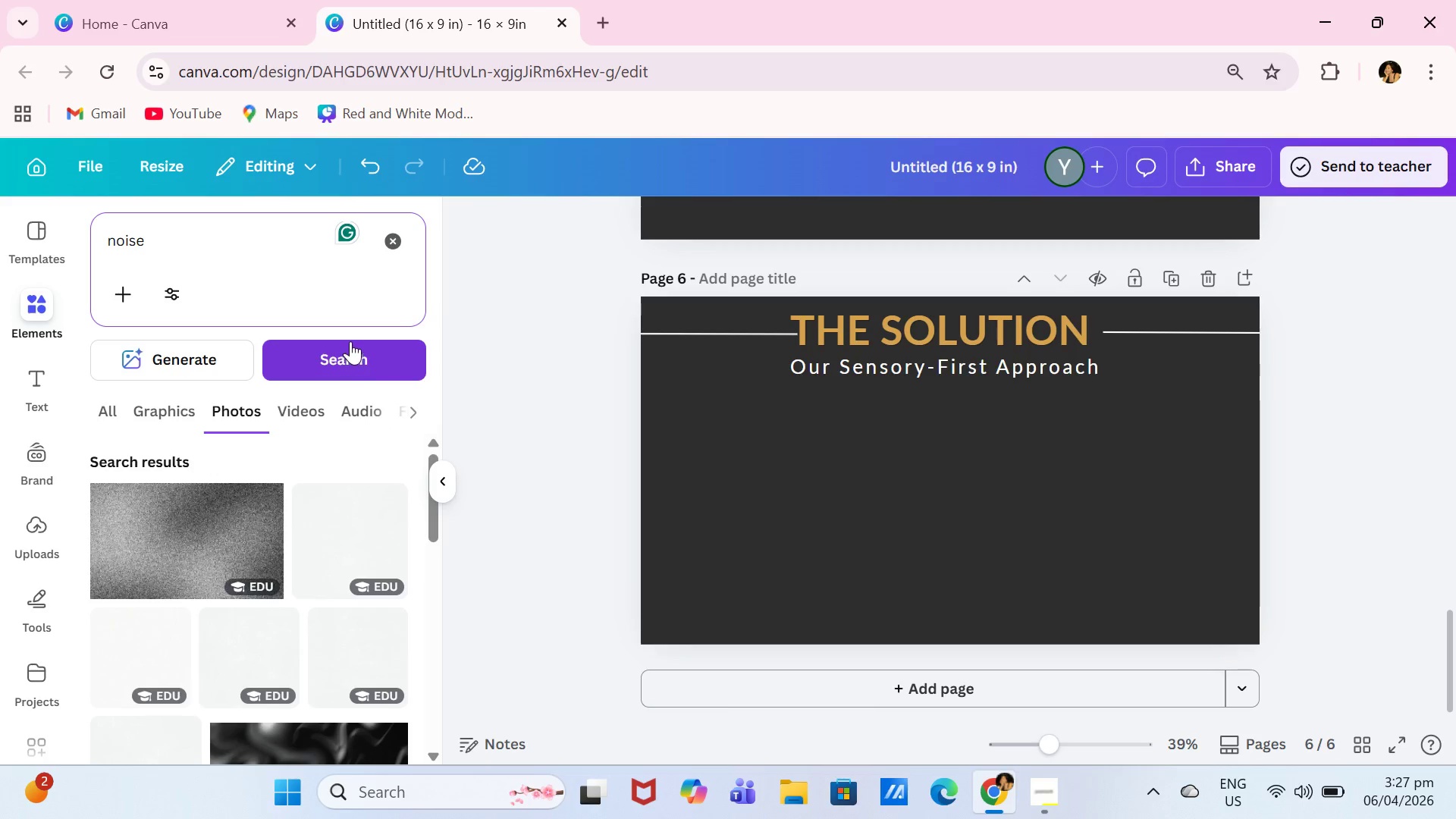 
wait(6.24)
 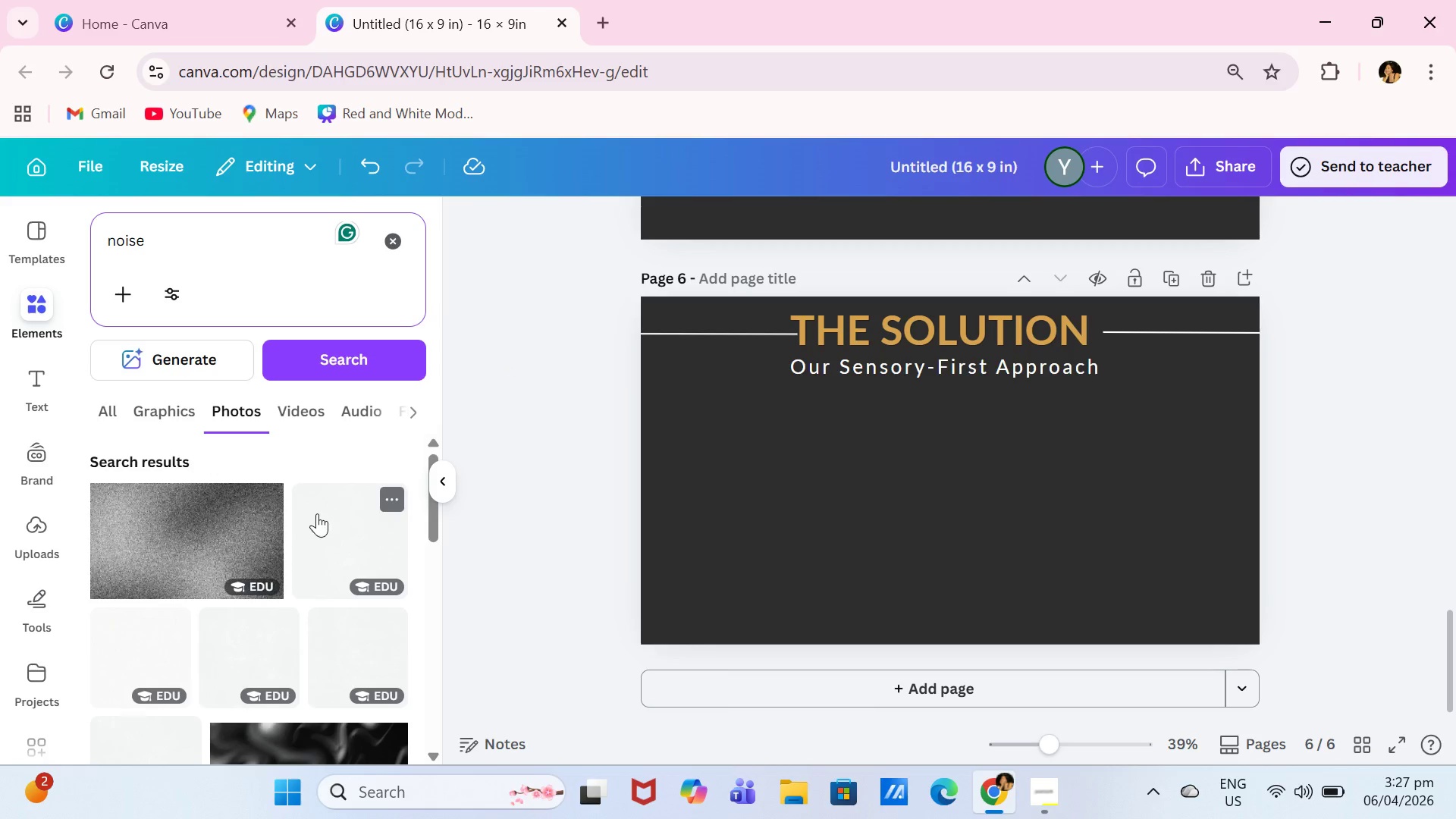 
scroll: coordinate [313, 550], scroll_direction: down, amount: 3.0
 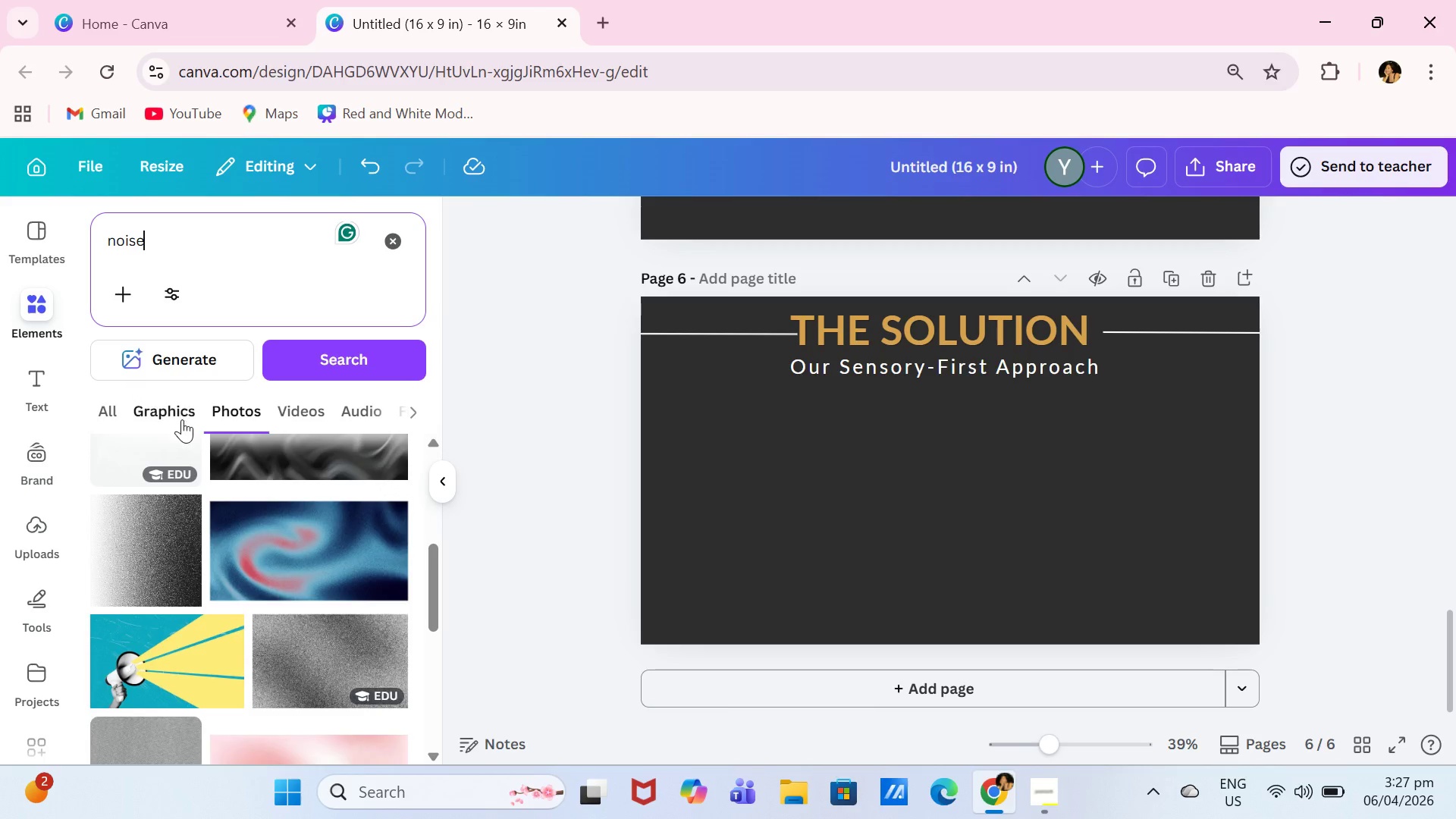 
left_click([180, 419])
 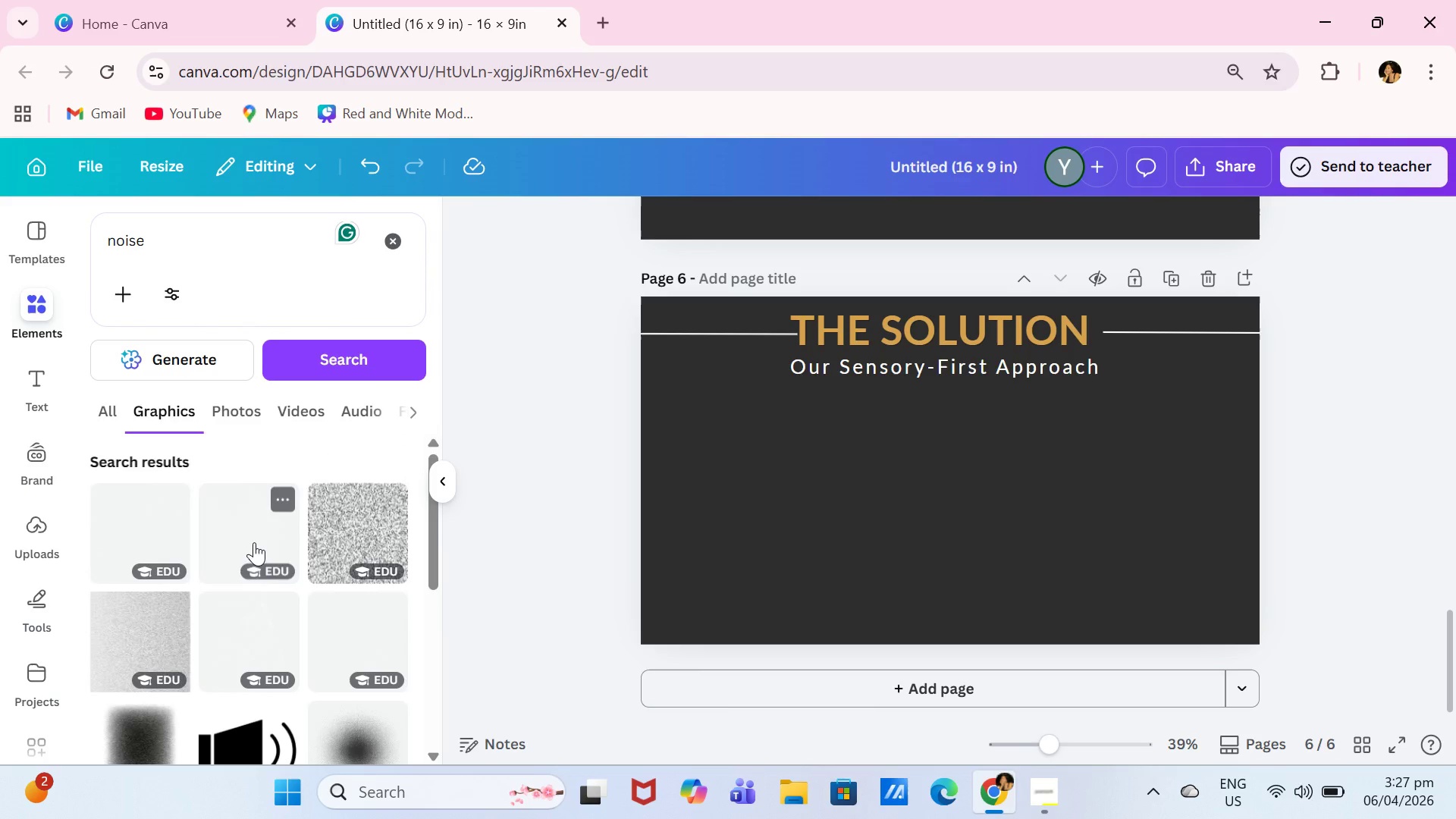 
scroll: coordinate [258, 544], scroll_direction: down, amount: 2.0
 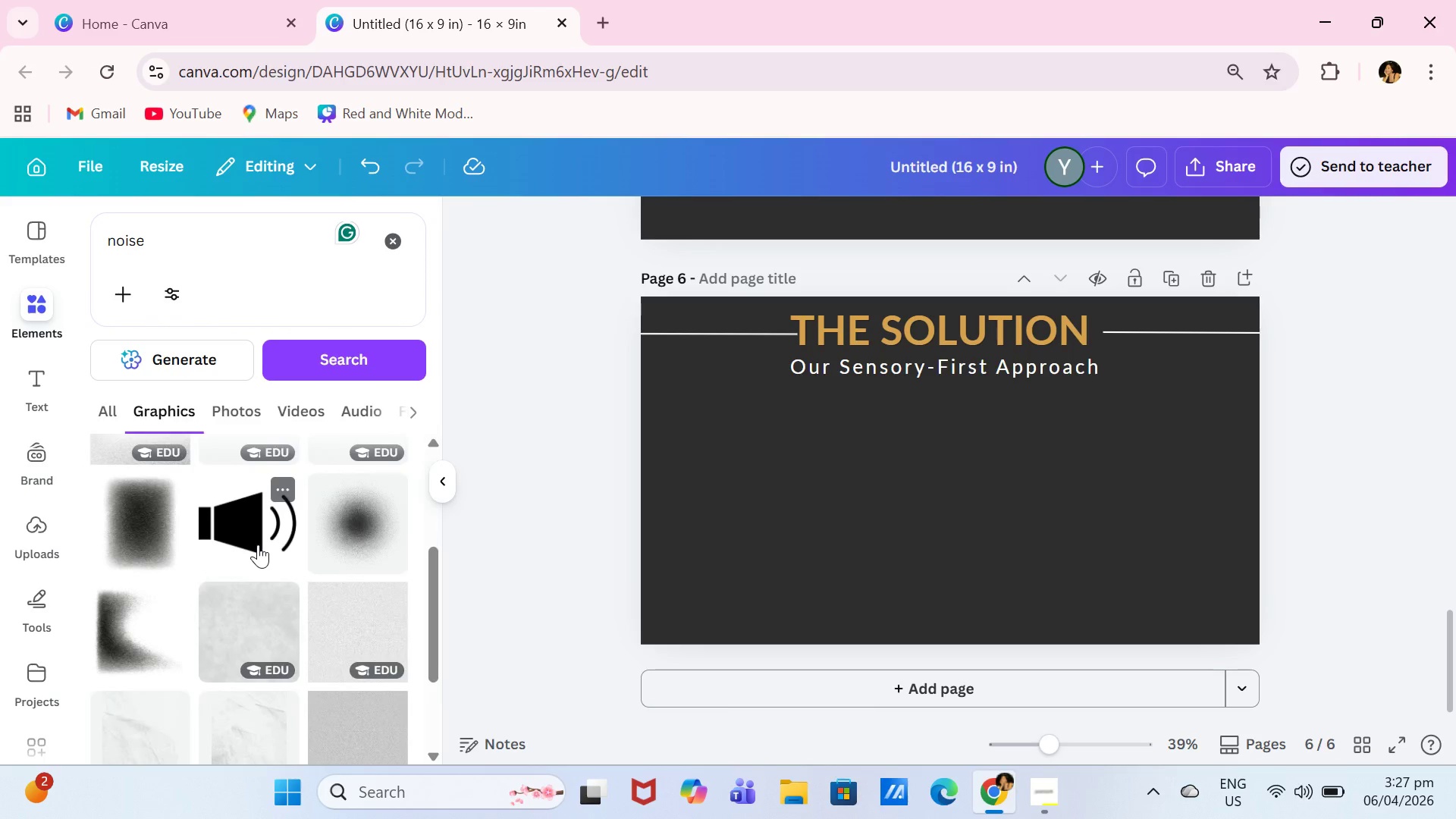 
scroll: coordinate [233, 397], scroll_direction: up, amount: 9.0
 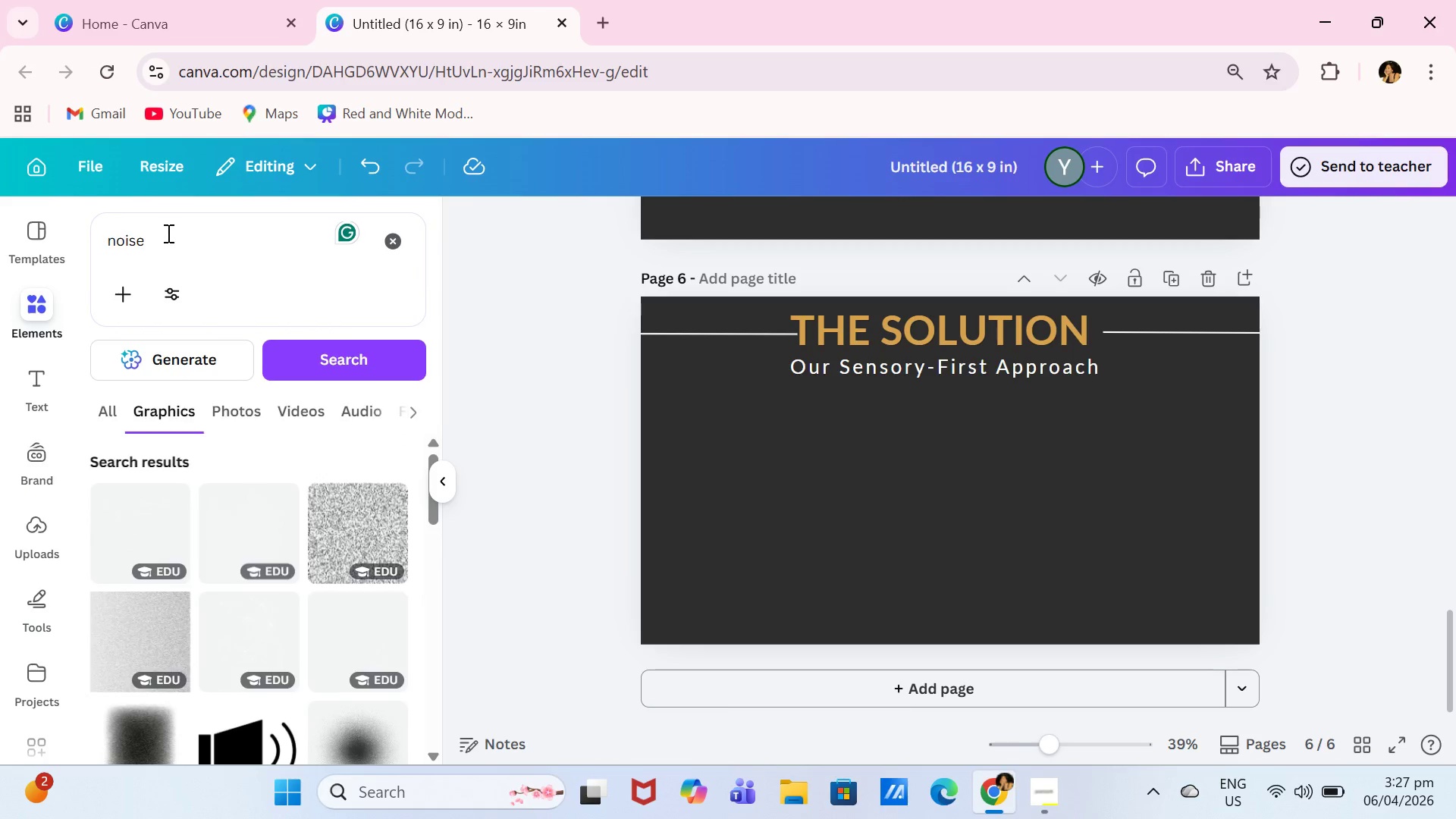 
left_click_drag(start_coordinate=[171, 240], to_coordinate=[63, 233])
 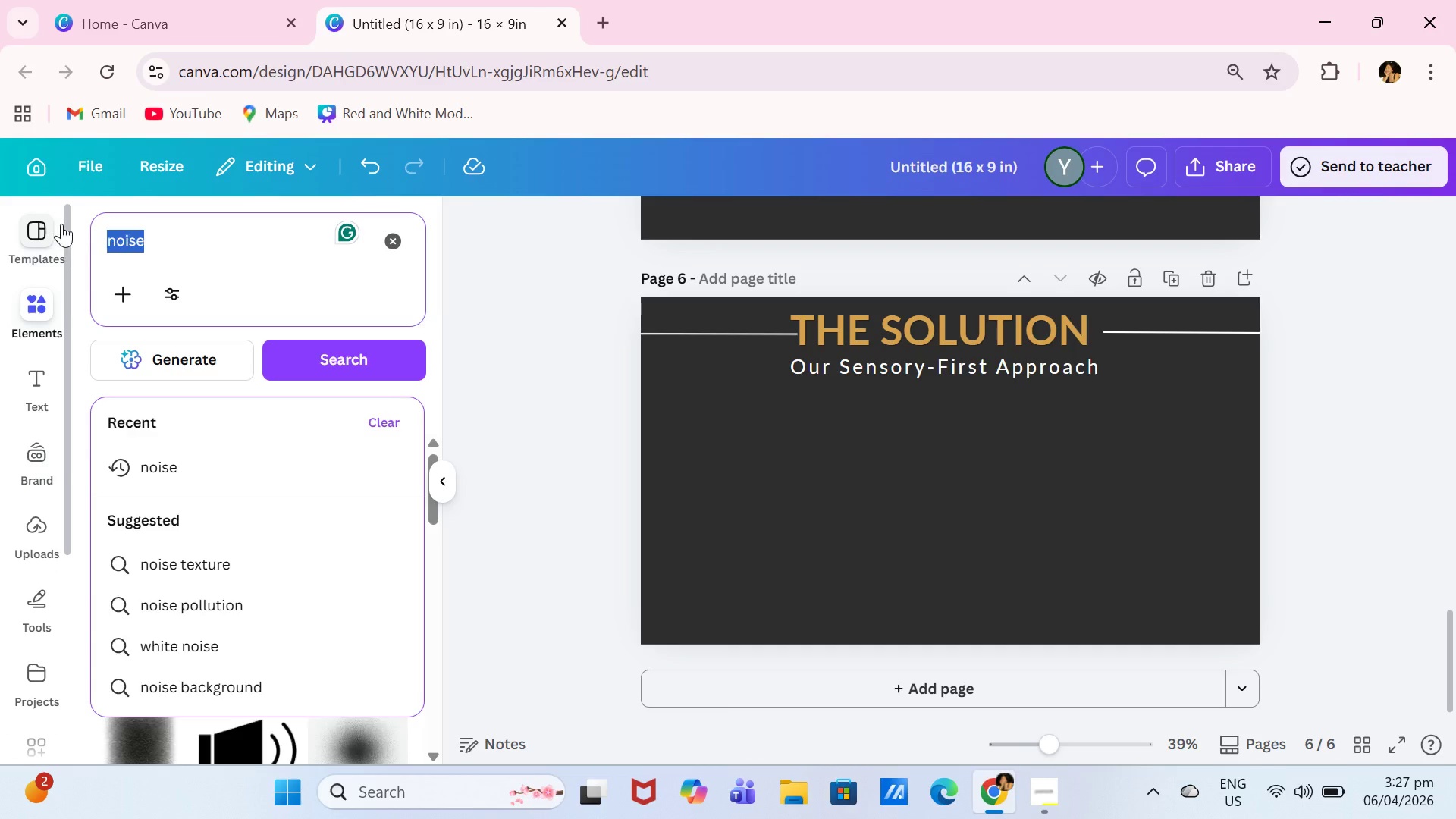 
type(speaker)
 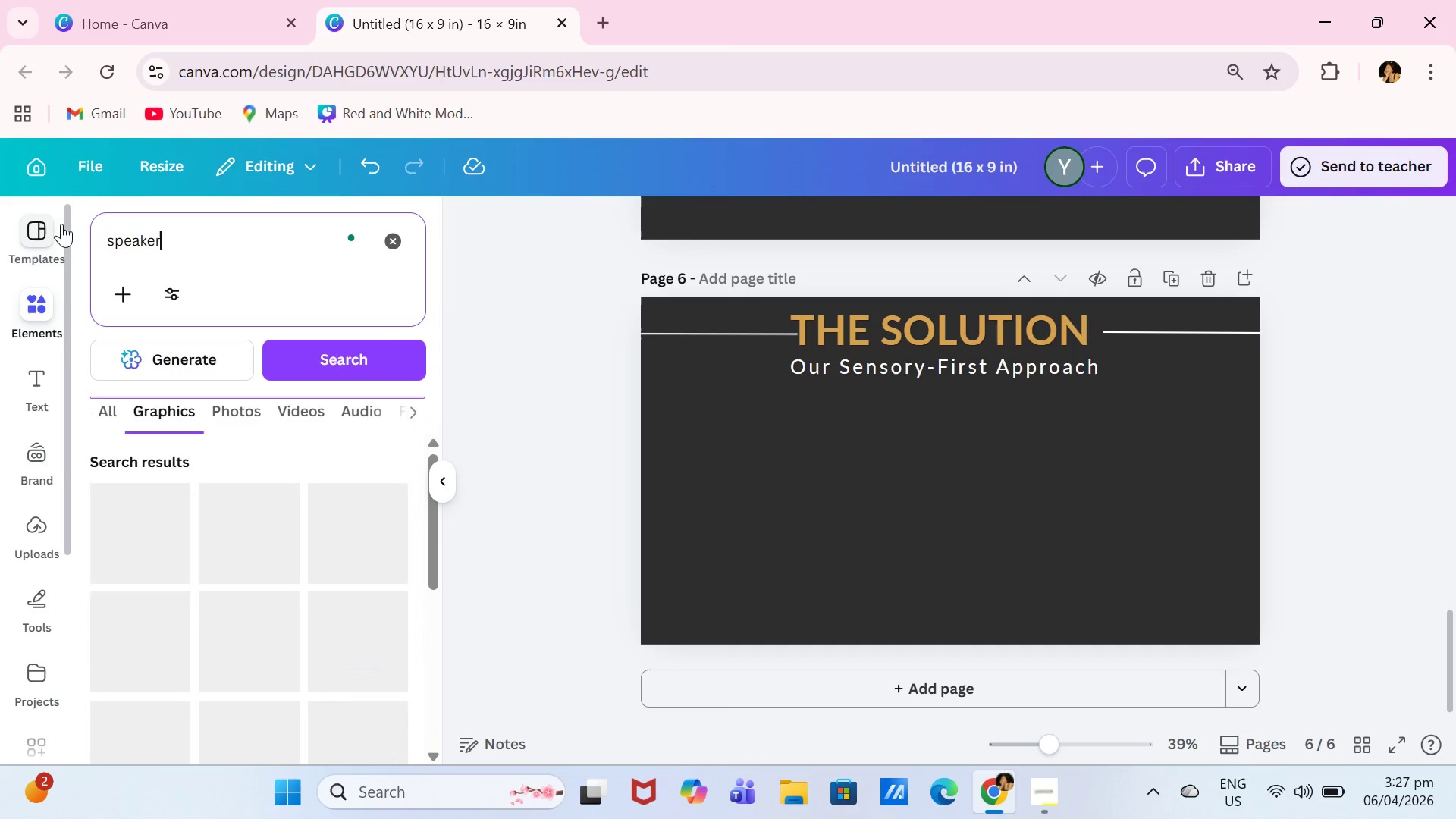 
key(Enter)
 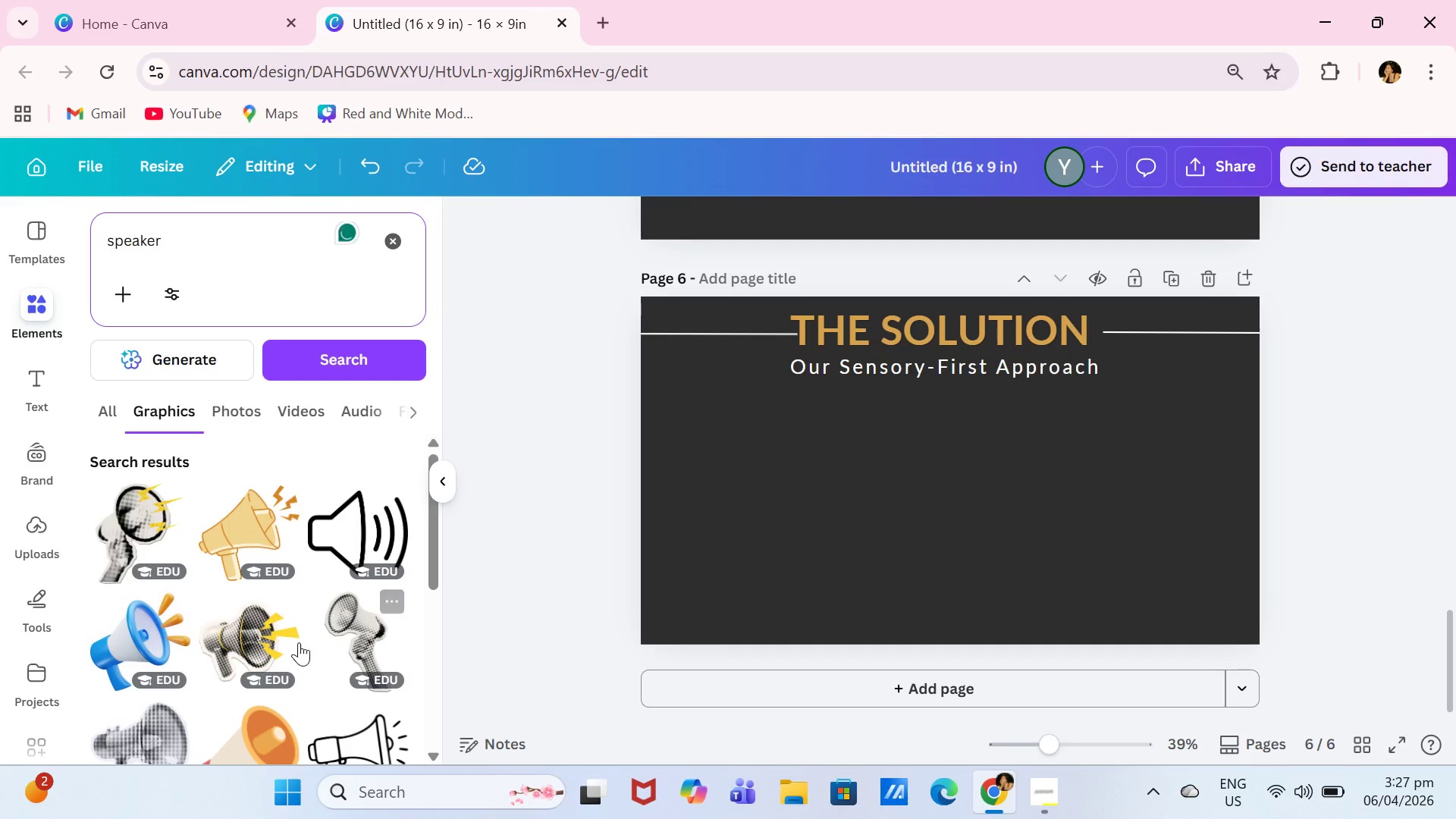 
left_click([347, 555])
 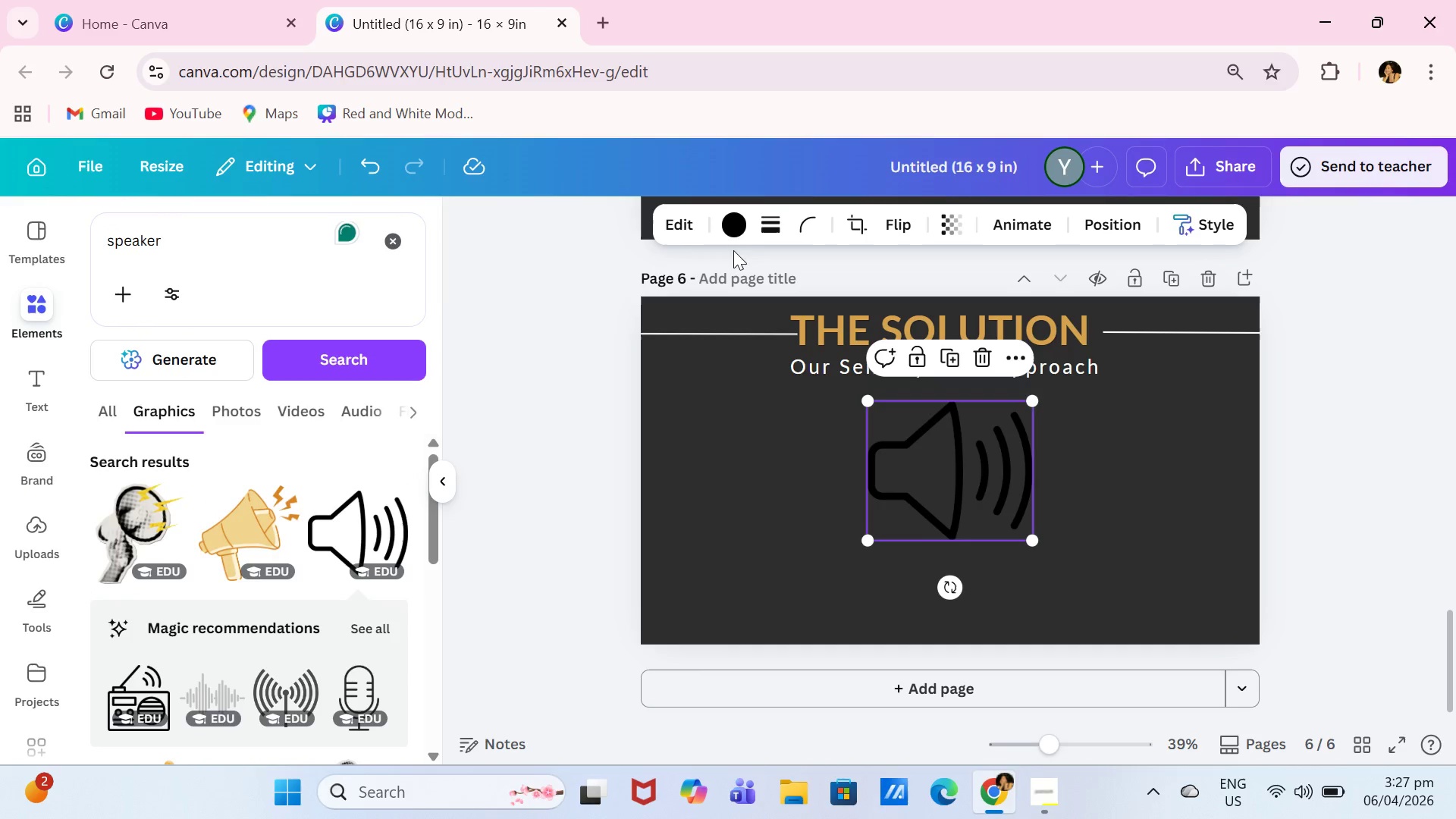 
left_click([747, 232])
 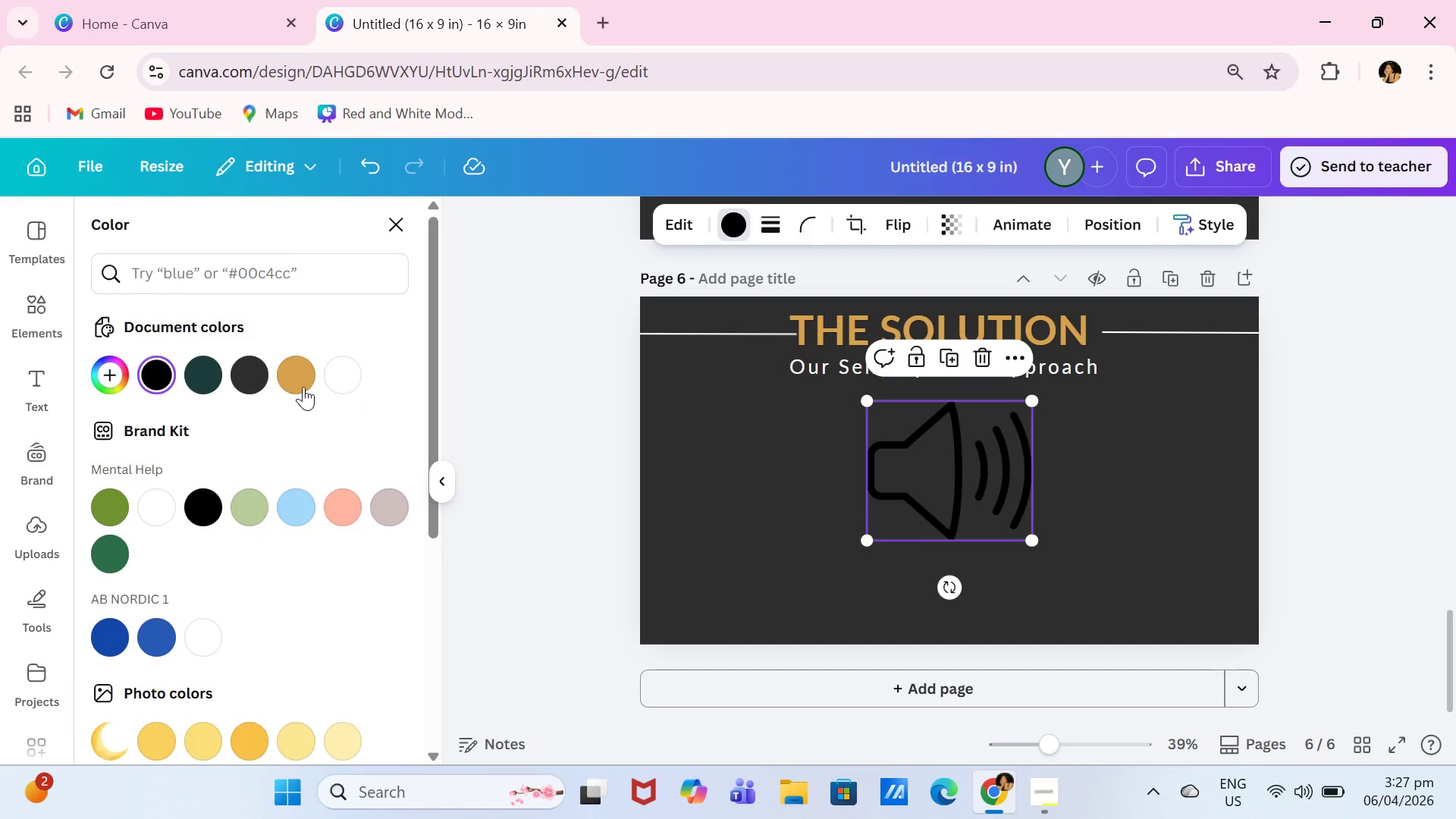 
left_click([298, 388])
 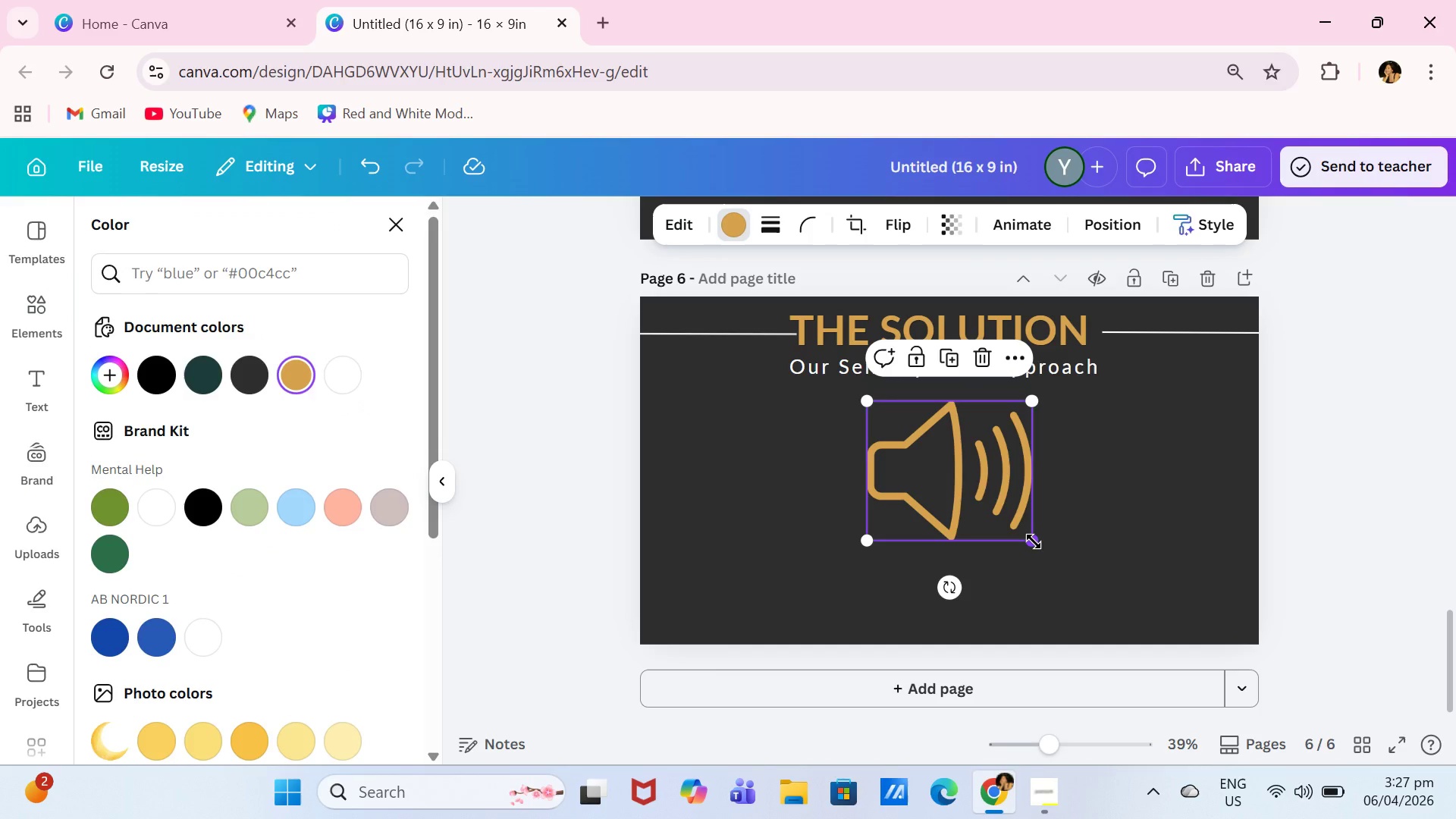 
left_click_drag(start_coordinate=[1034, 541], to_coordinate=[924, 459])
 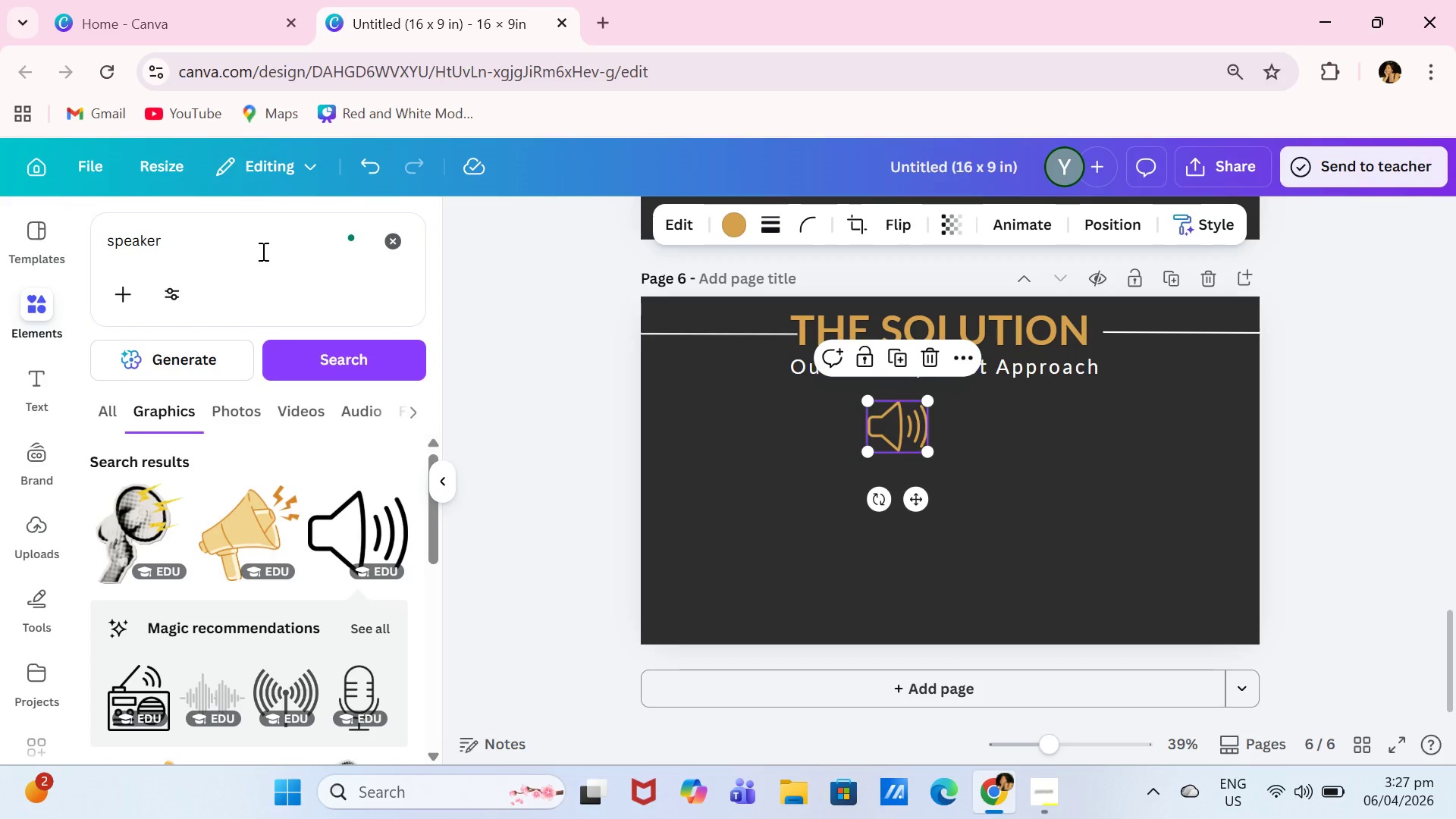 
left_click([394, 243])
 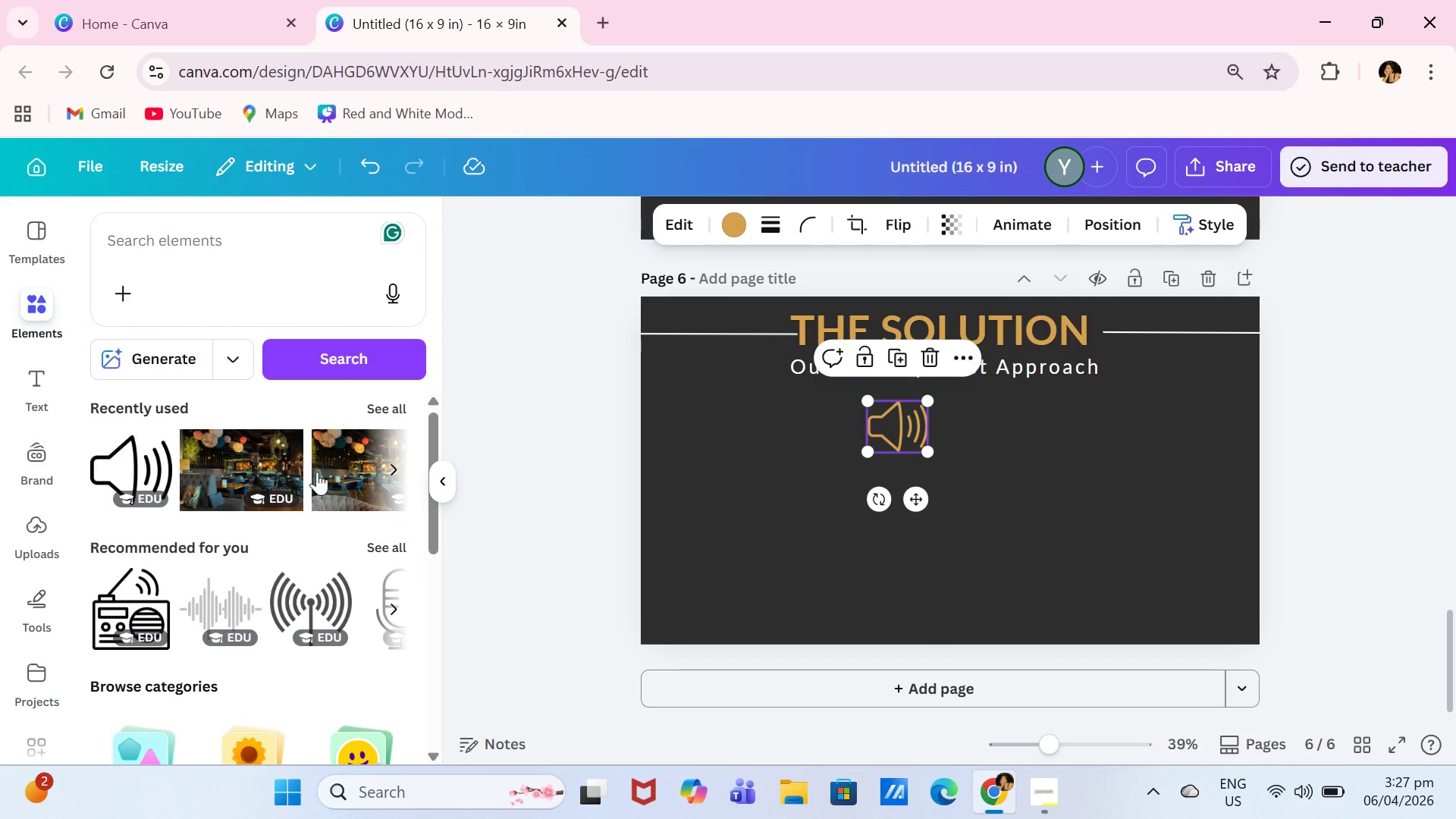 
left_click([387, 406])
 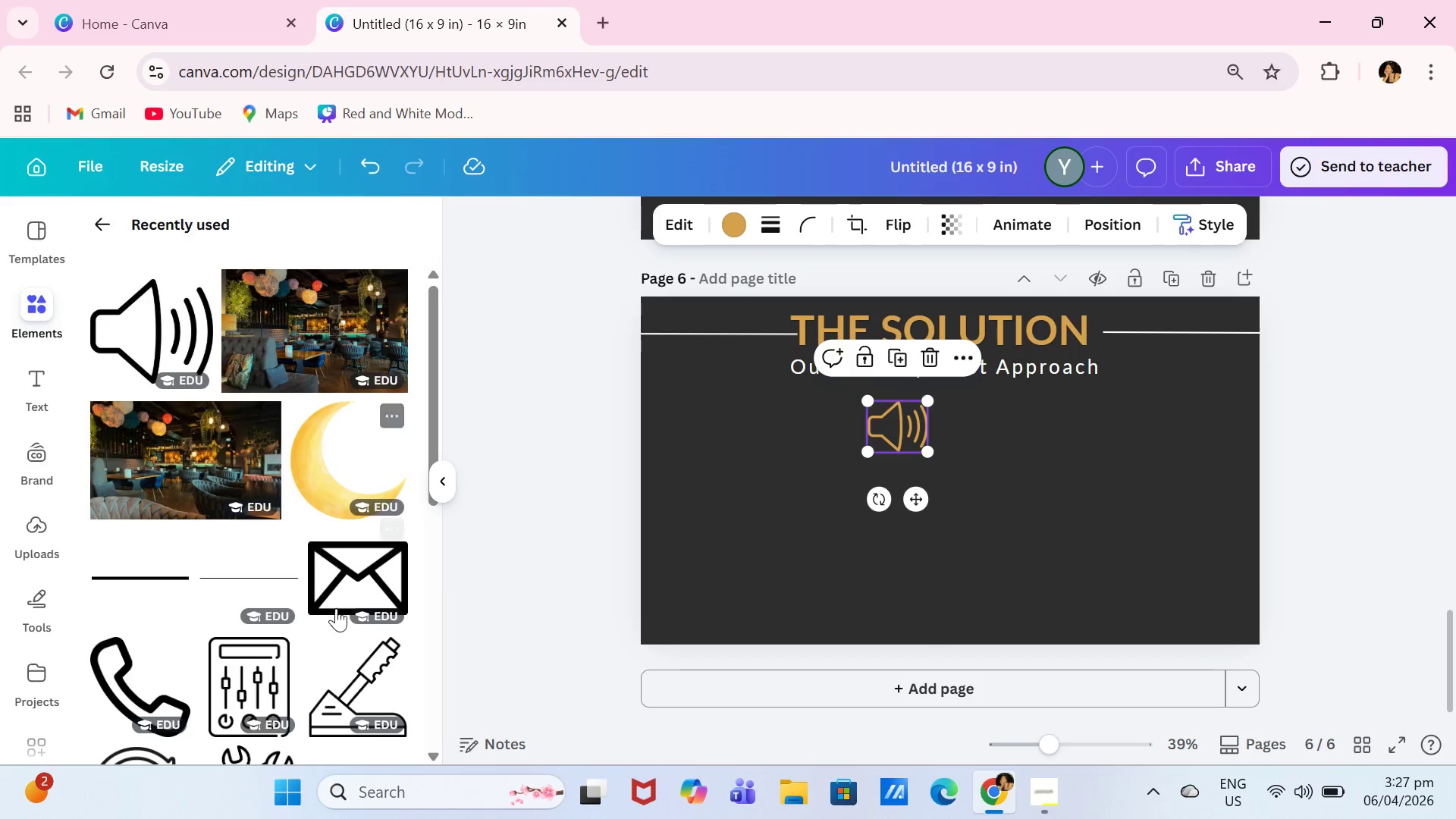 
scroll: coordinate [214, 347], scroll_direction: up, amount: 3.0
 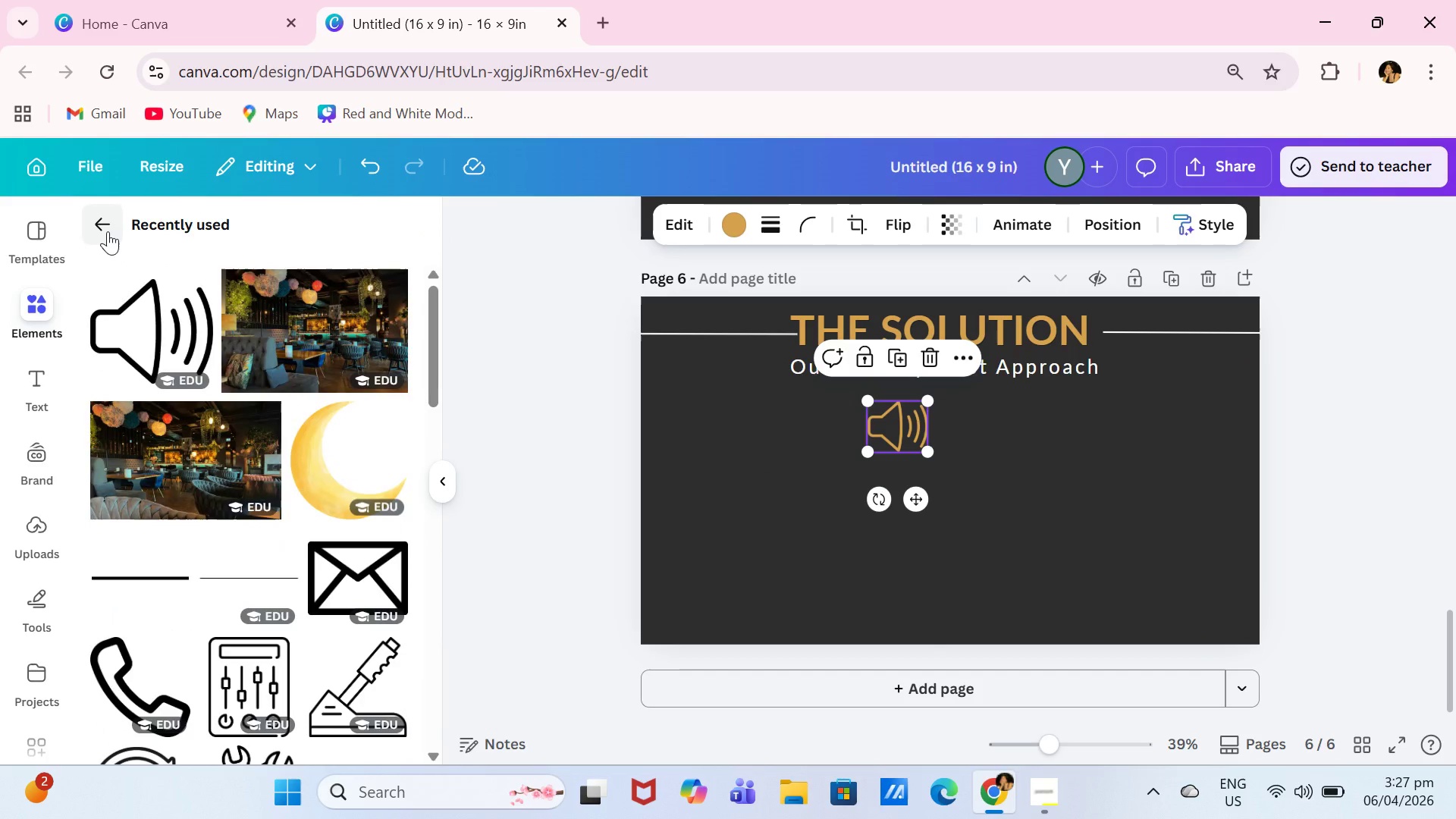 
left_click([108, 231])
 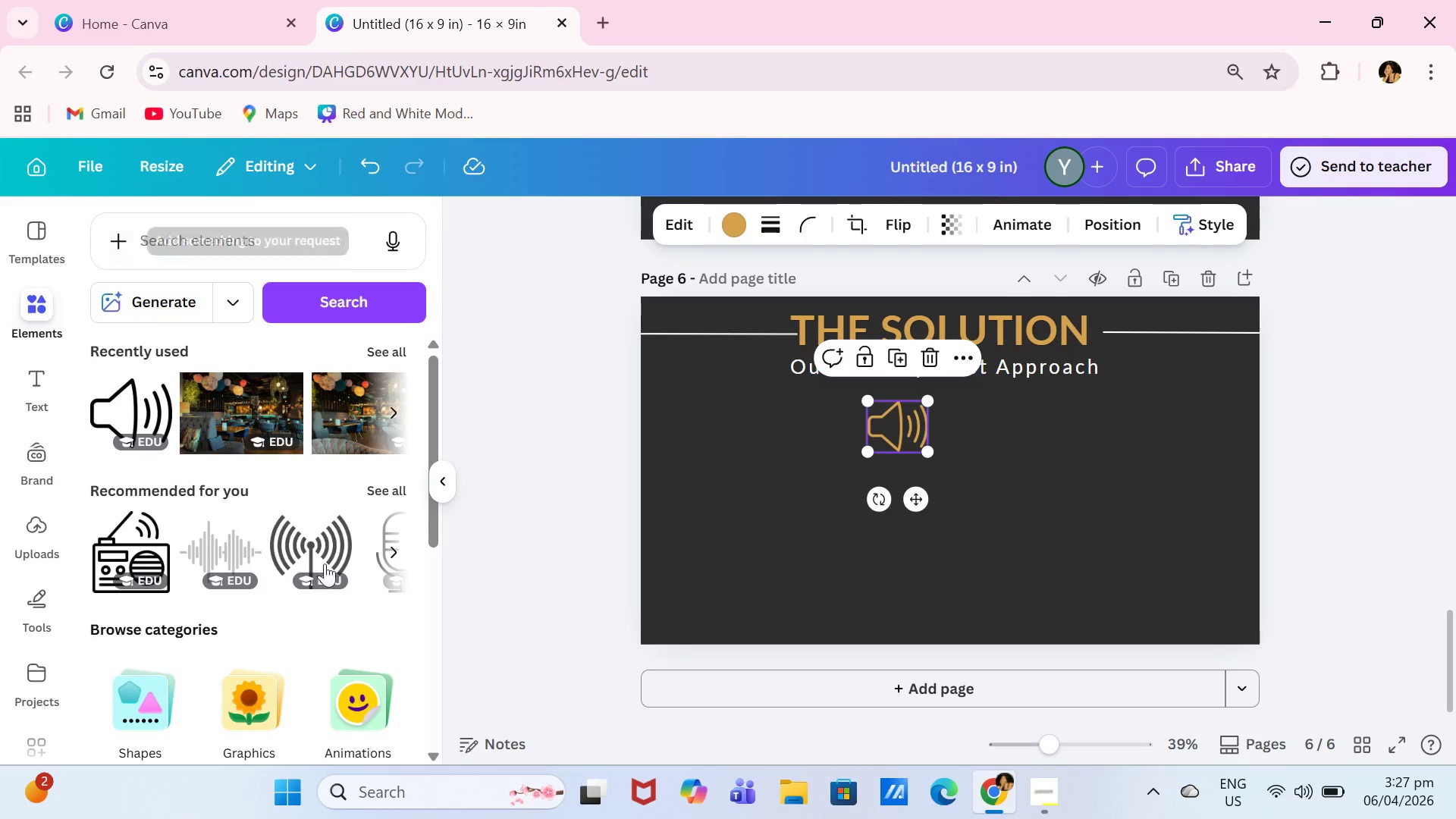 
scroll: coordinate [325, 571], scroll_direction: down, amount: 3.0
 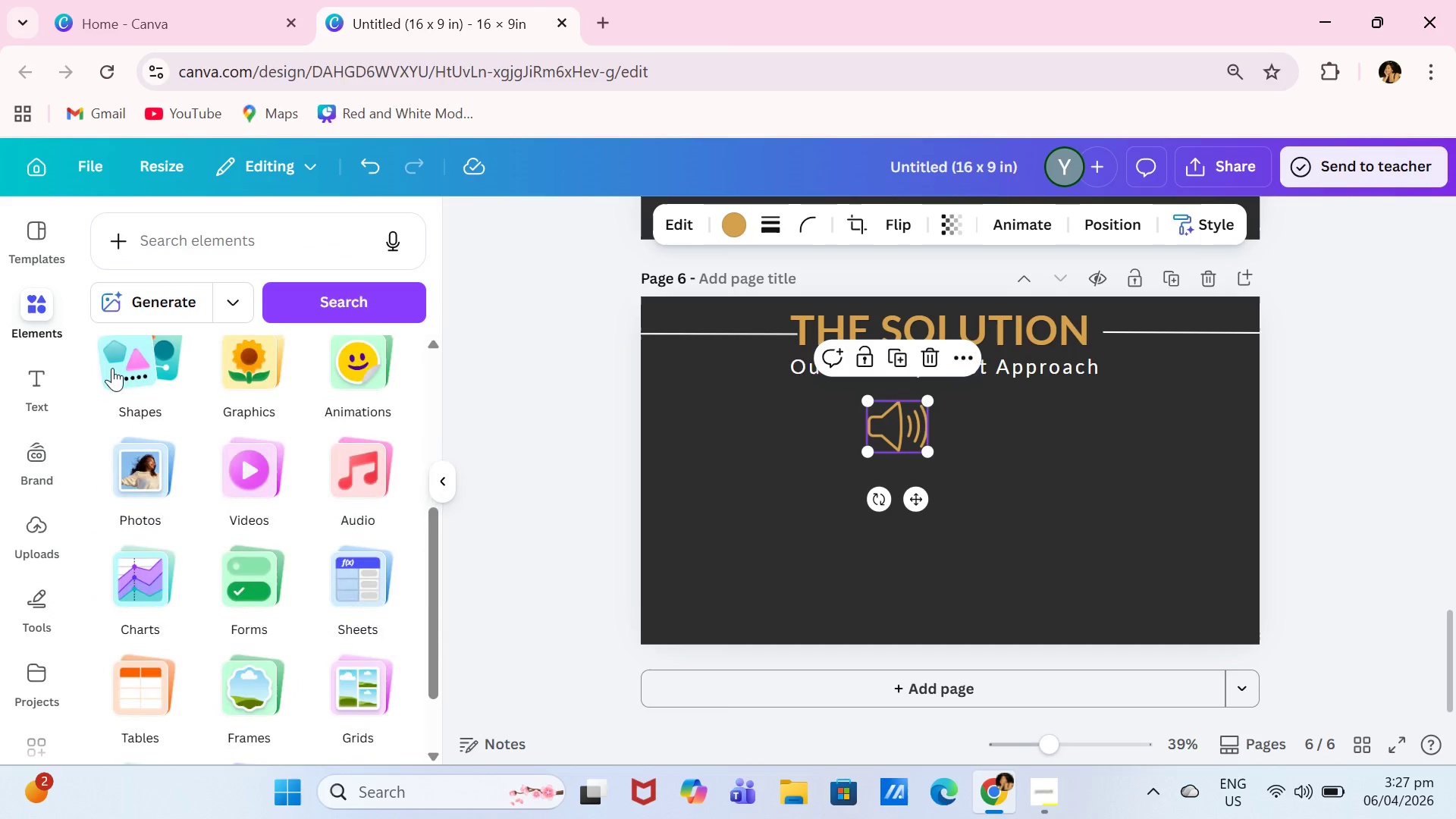 
left_click([158, 375])
 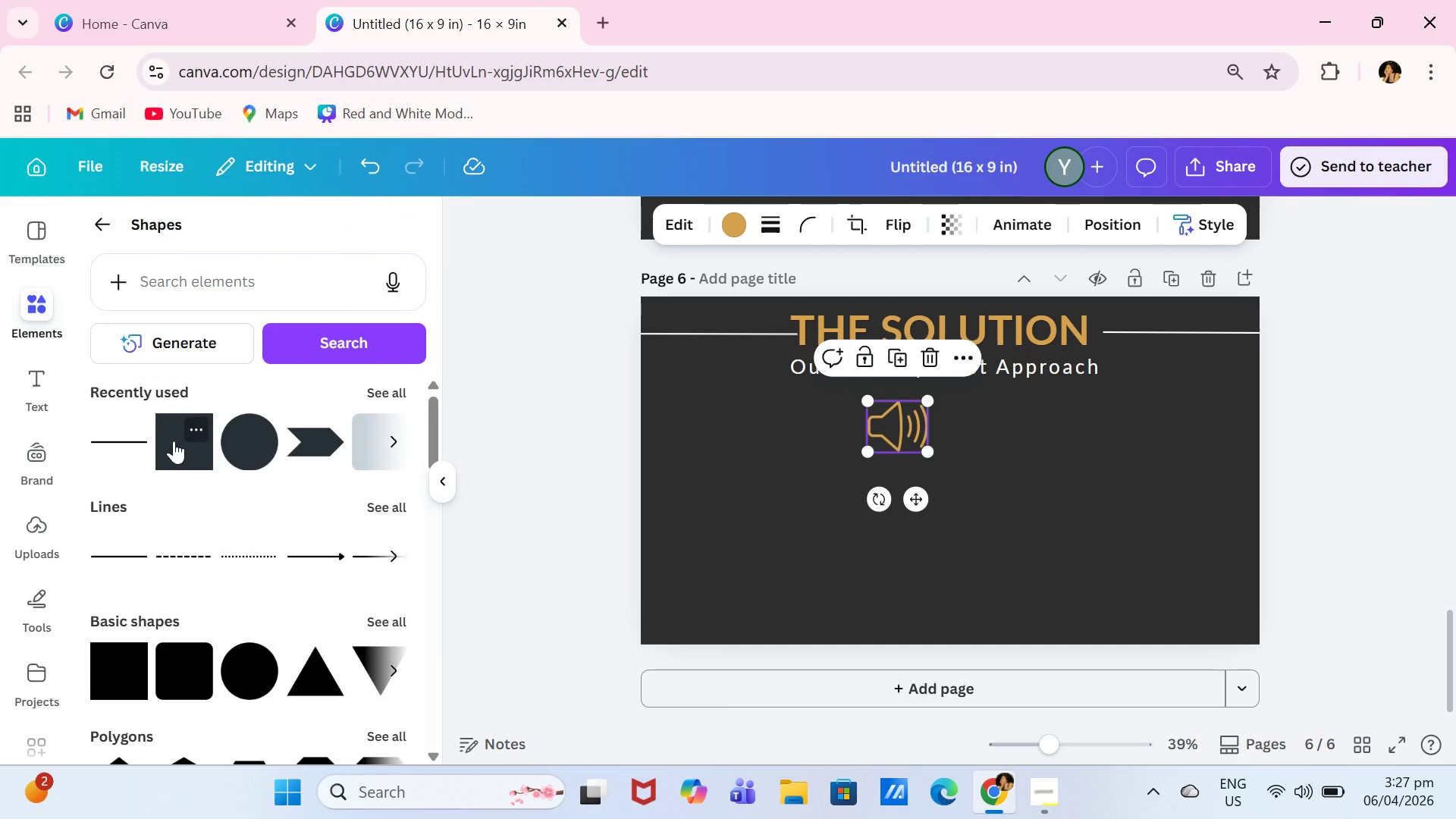 
left_click([174, 440])
 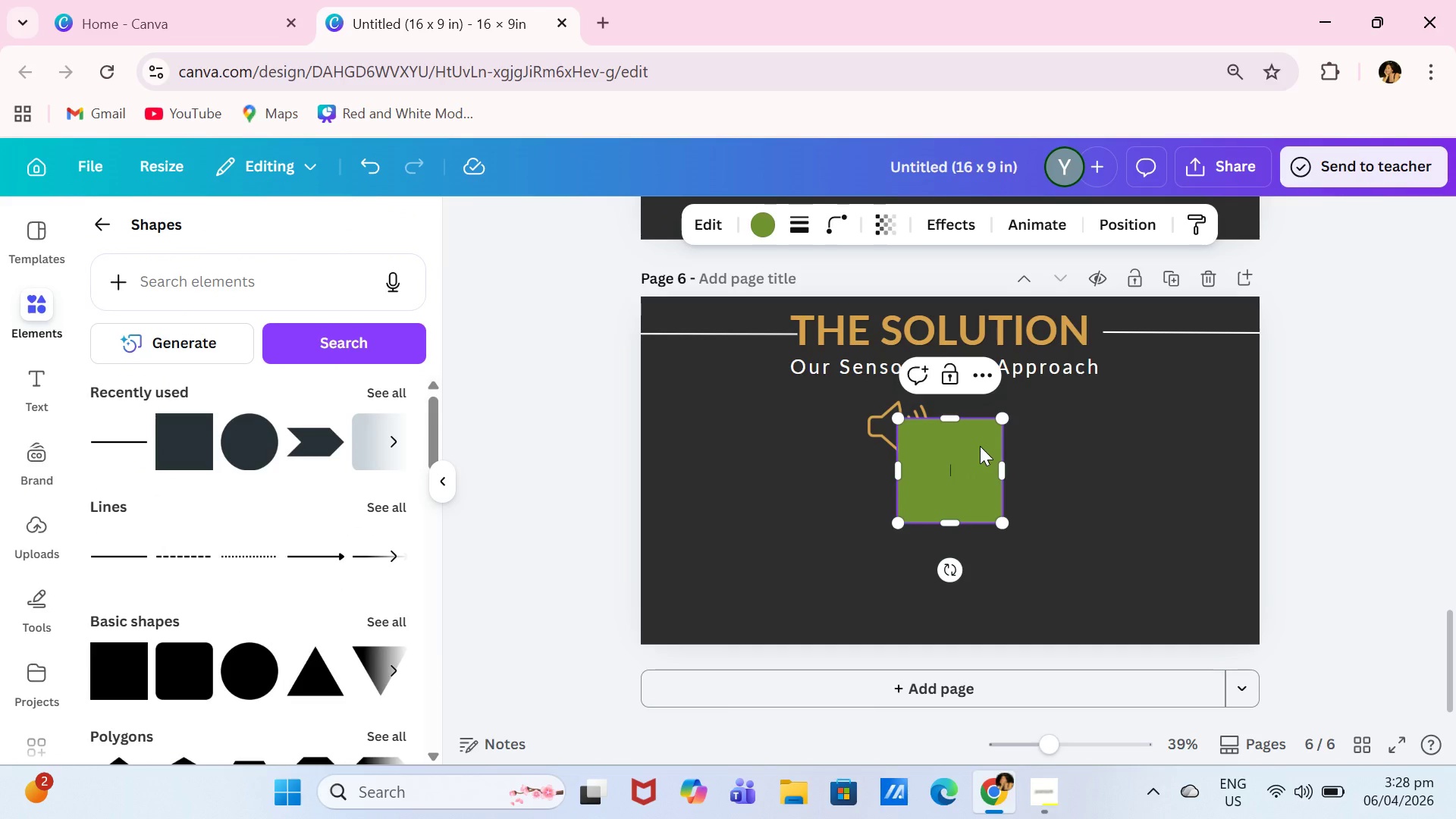 
wait(5.73)
 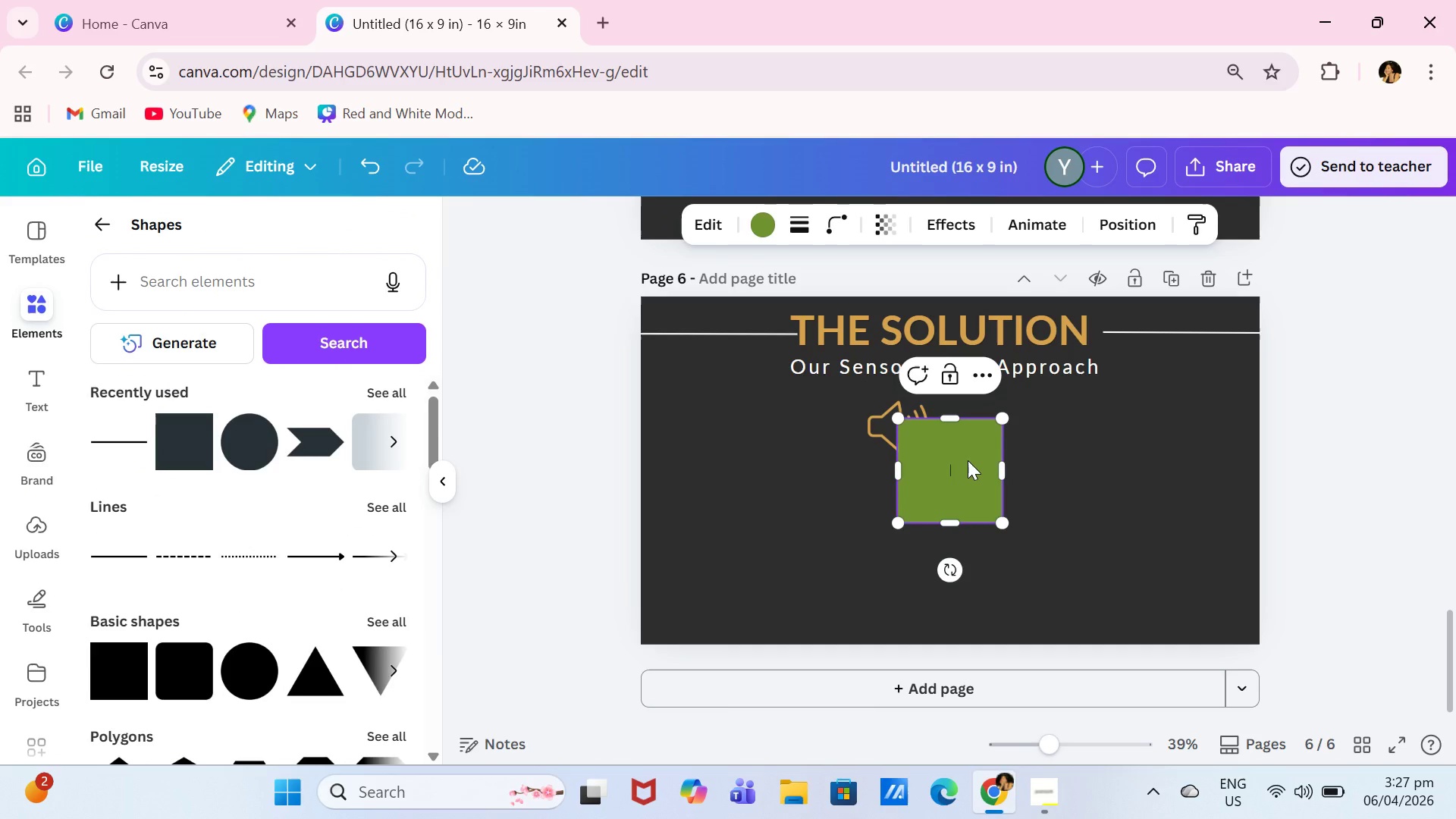 
left_click_drag(start_coordinate=[971, 476], to_coordinate=[749, 447])
 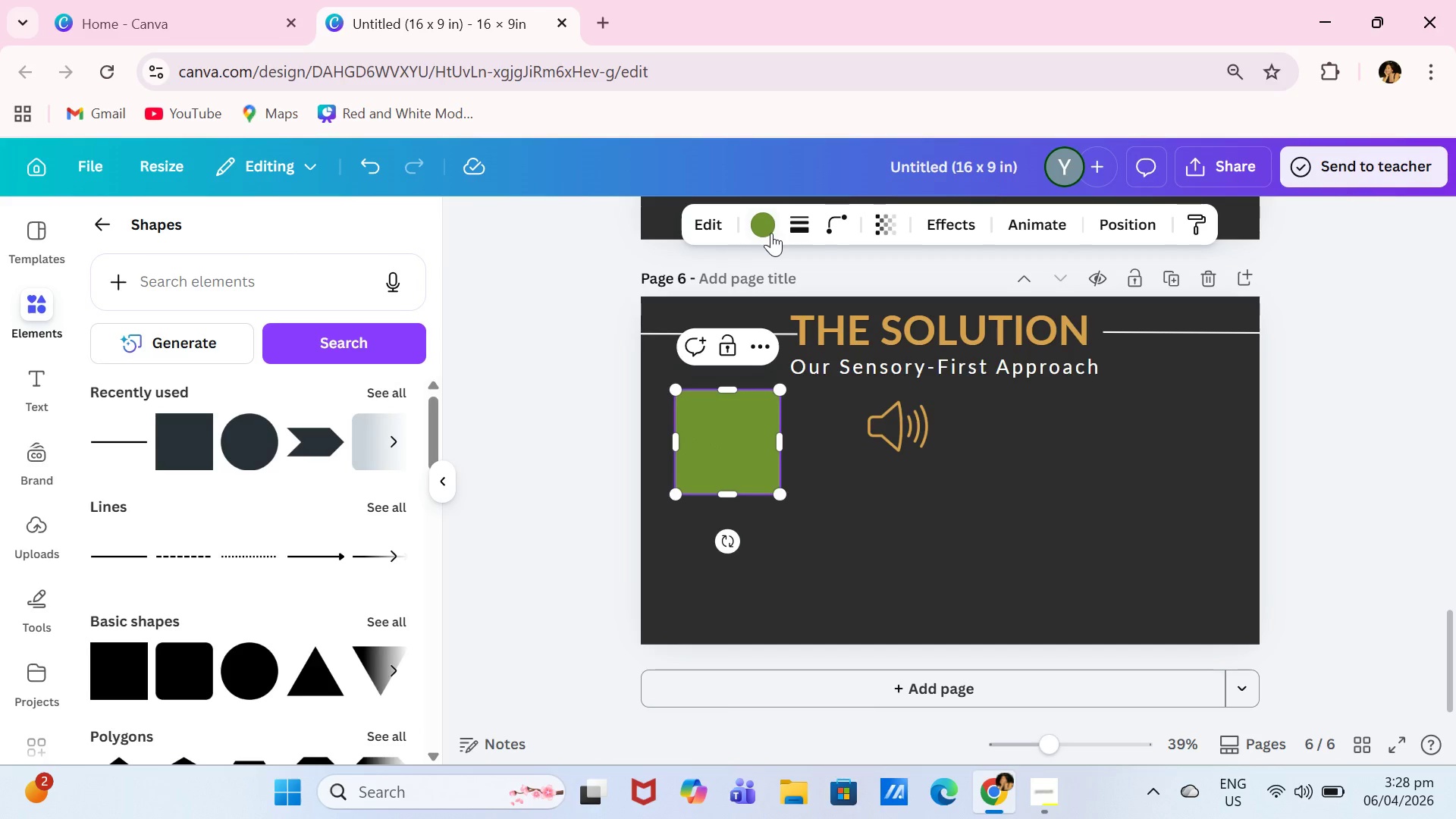 
left_click([771, 230])
 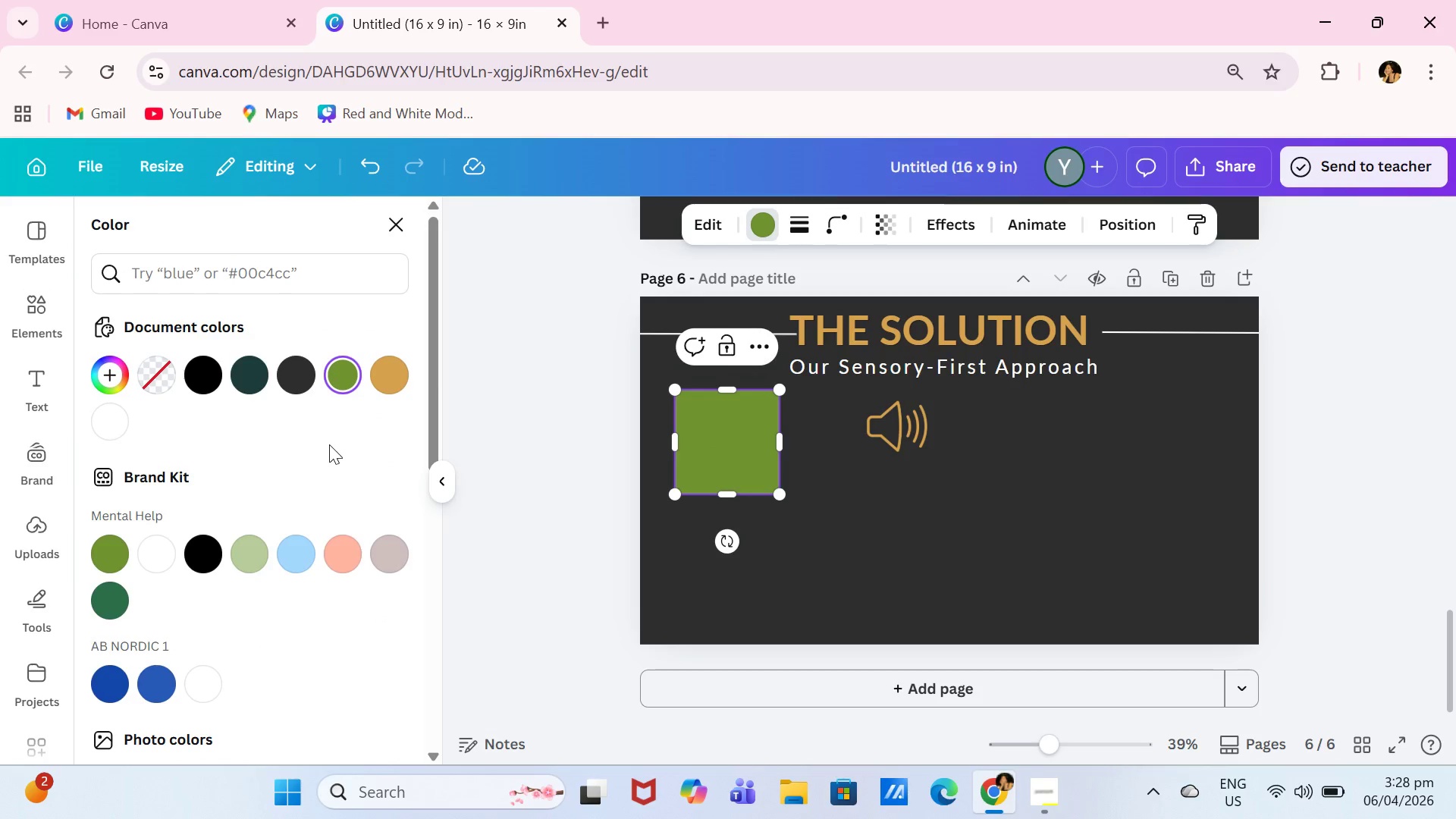 
left_click([196, 376])
 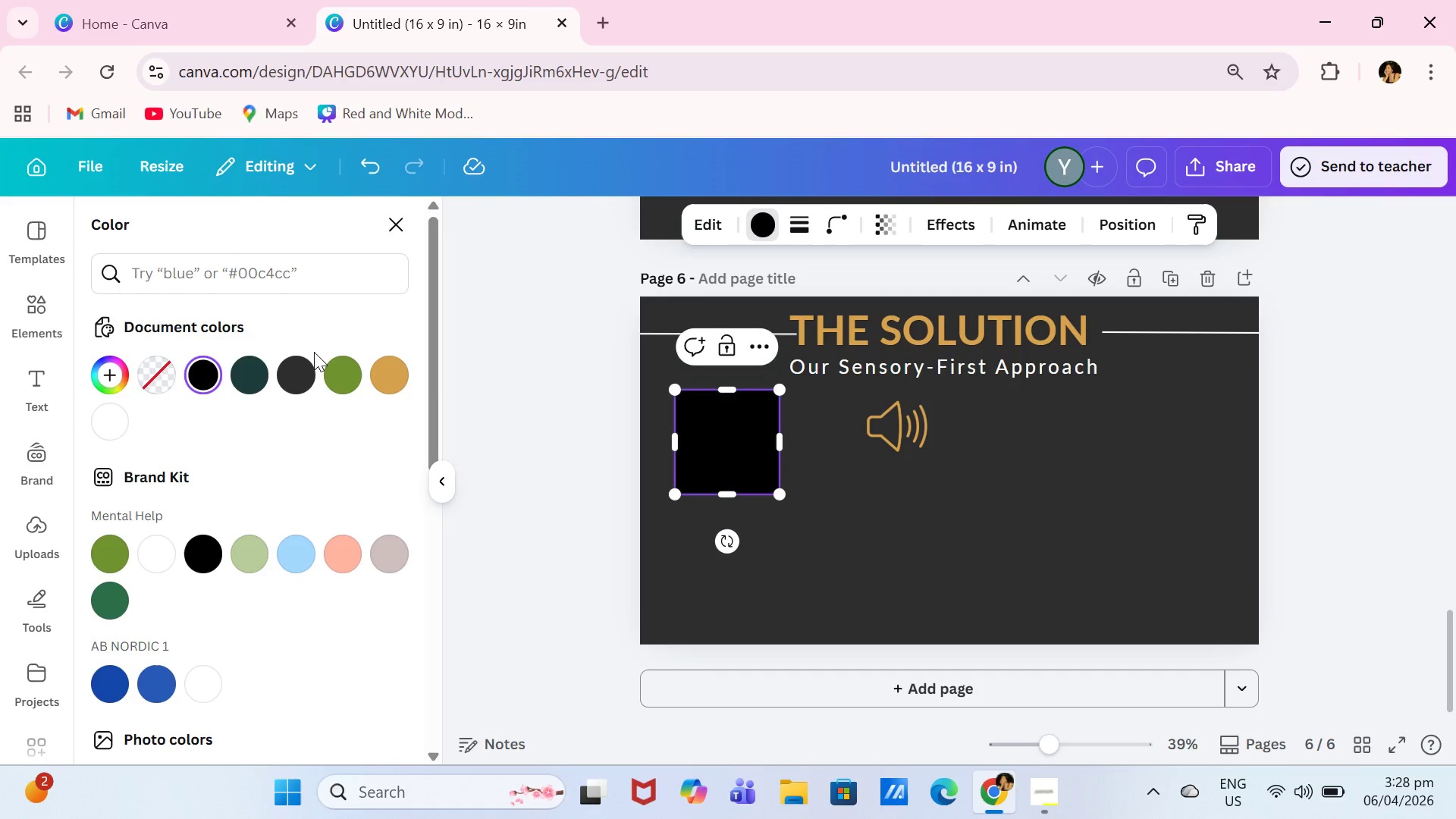 
left_click([293, 364])
 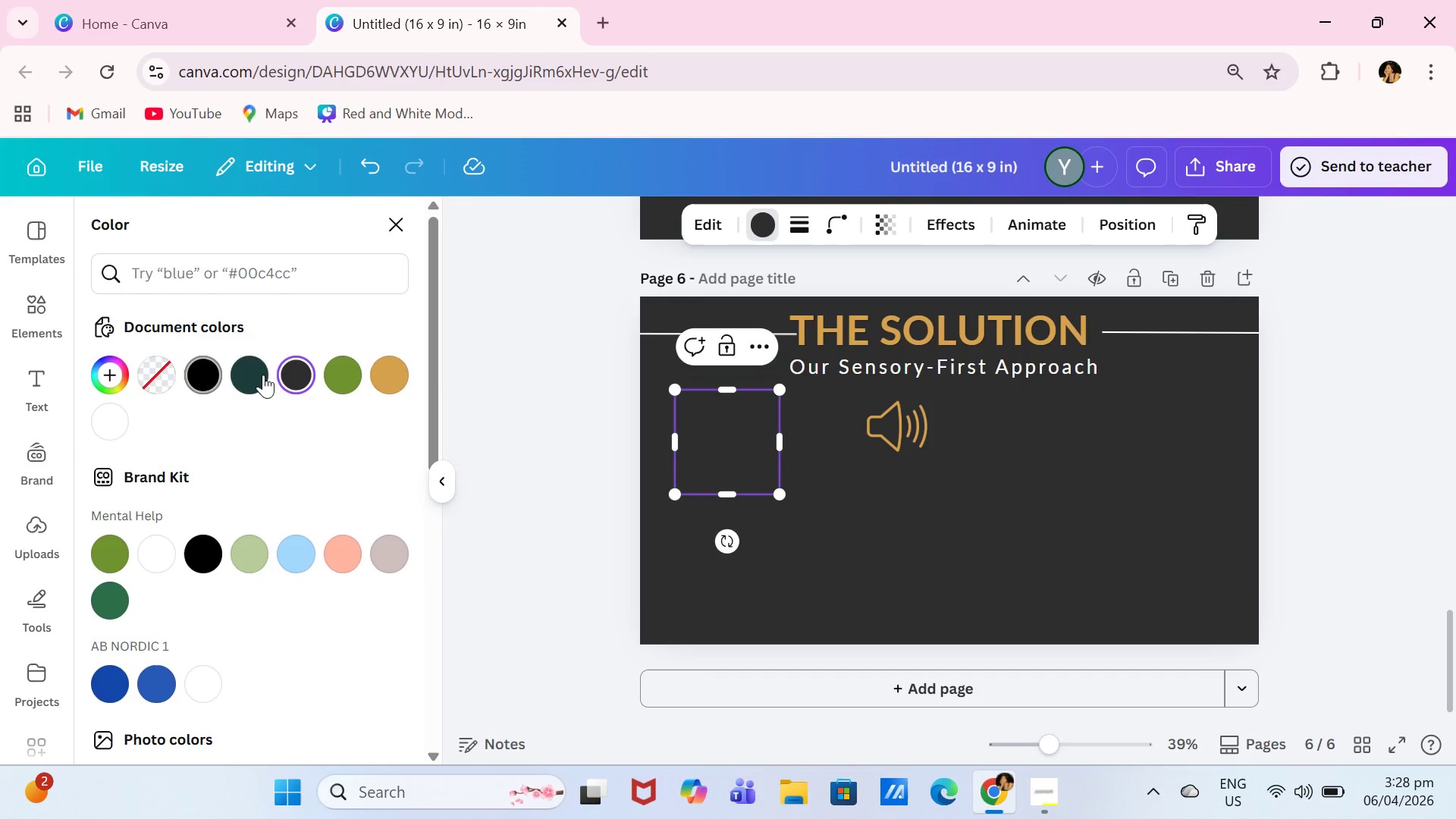 
left_click([253, 375])
 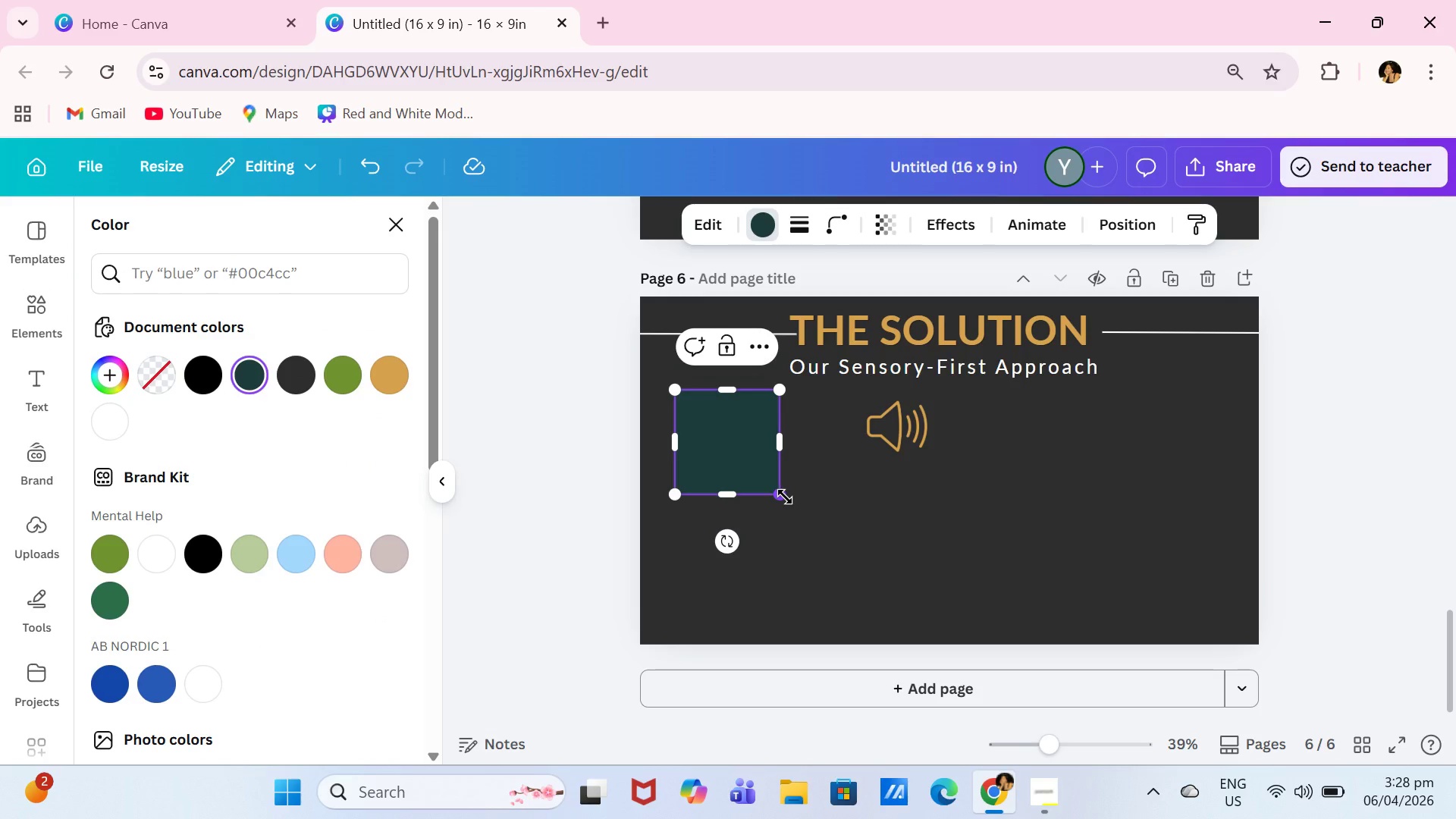 
left_click_drag(start_coordinate=[785, 497], to_coordinate=[862, 570])
 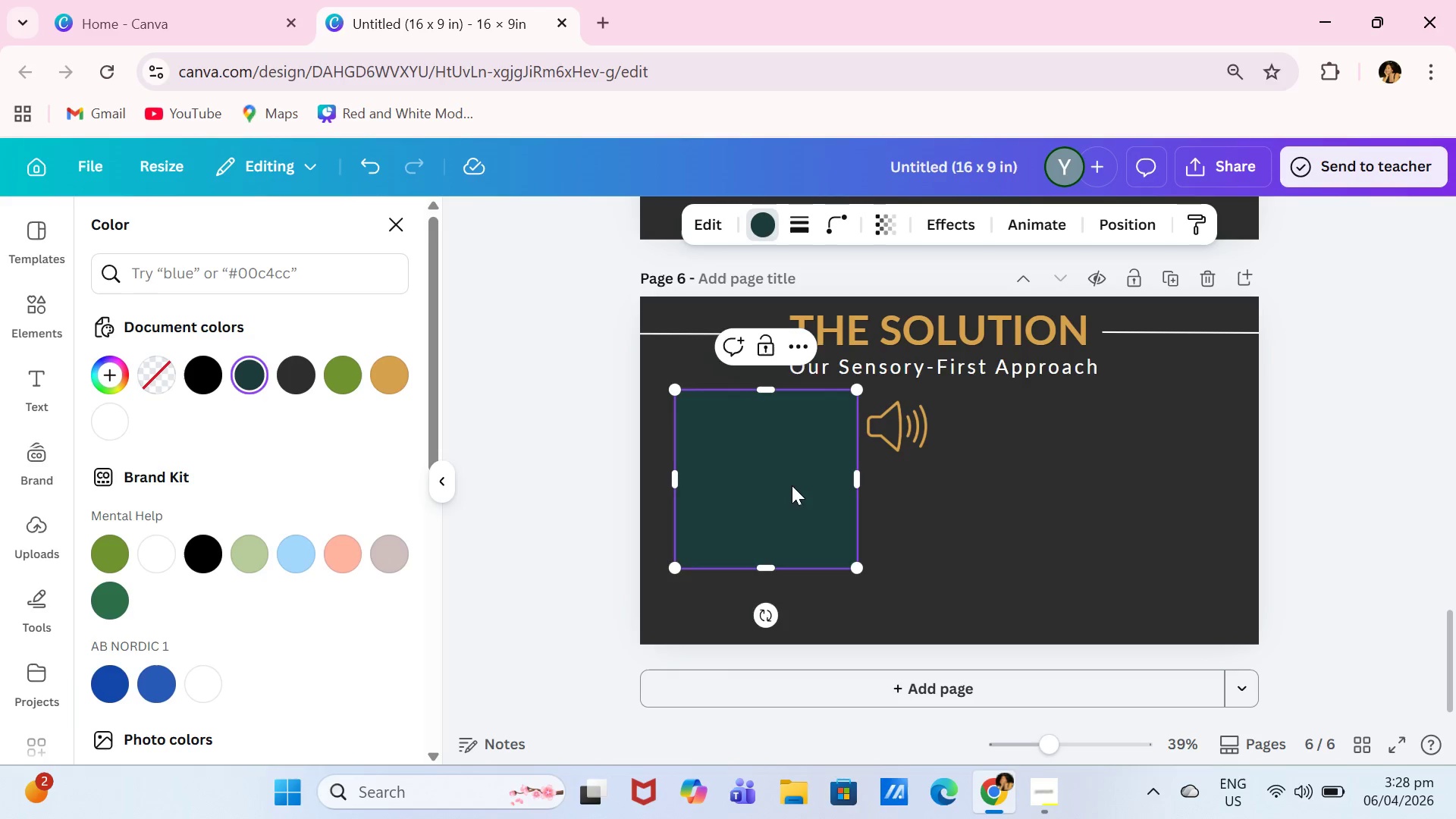 
left_click_drag(start_coordinate=[792, 486], to_coordinate=[794, 495])
 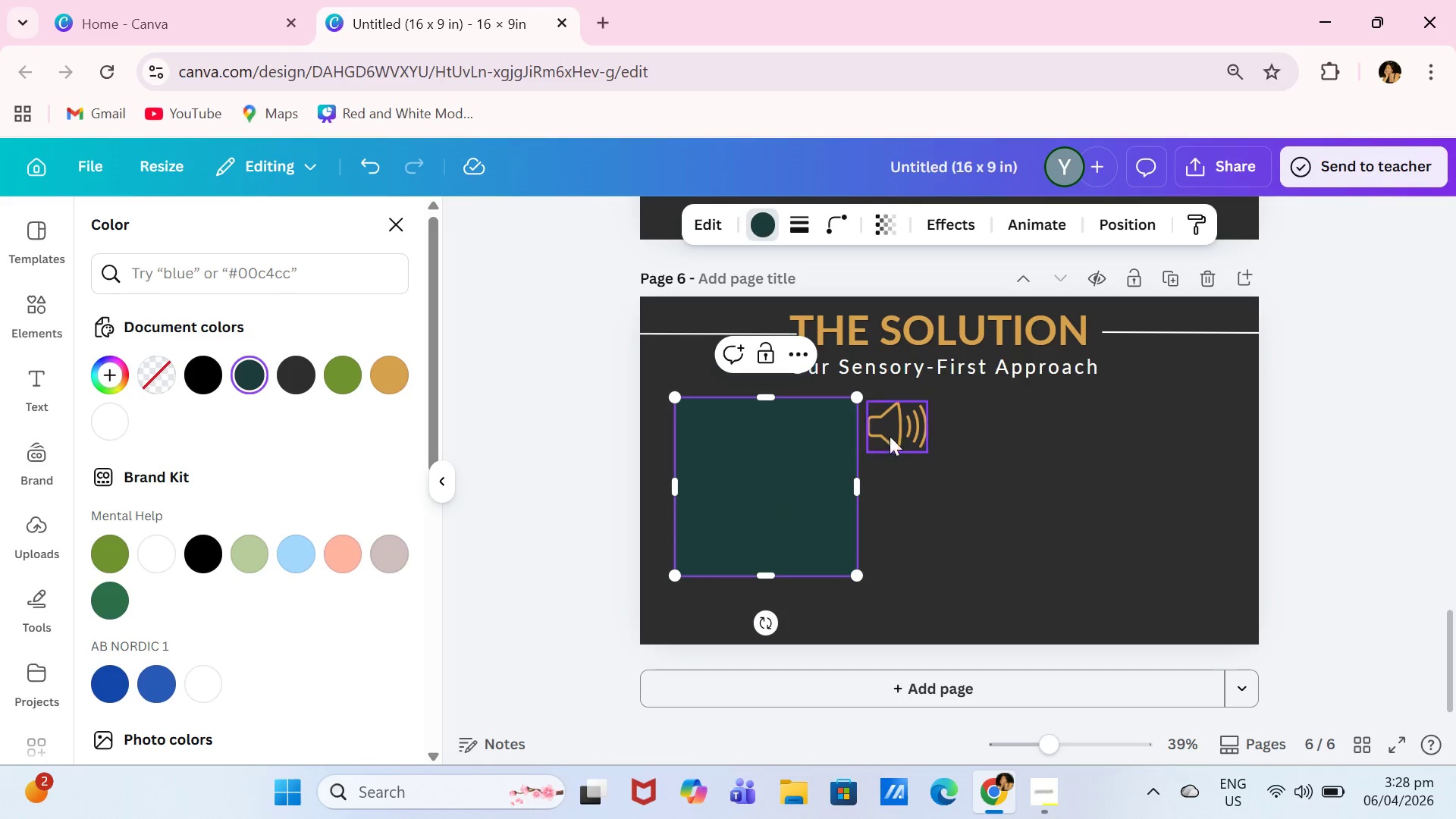 
left_click([899, 427])
 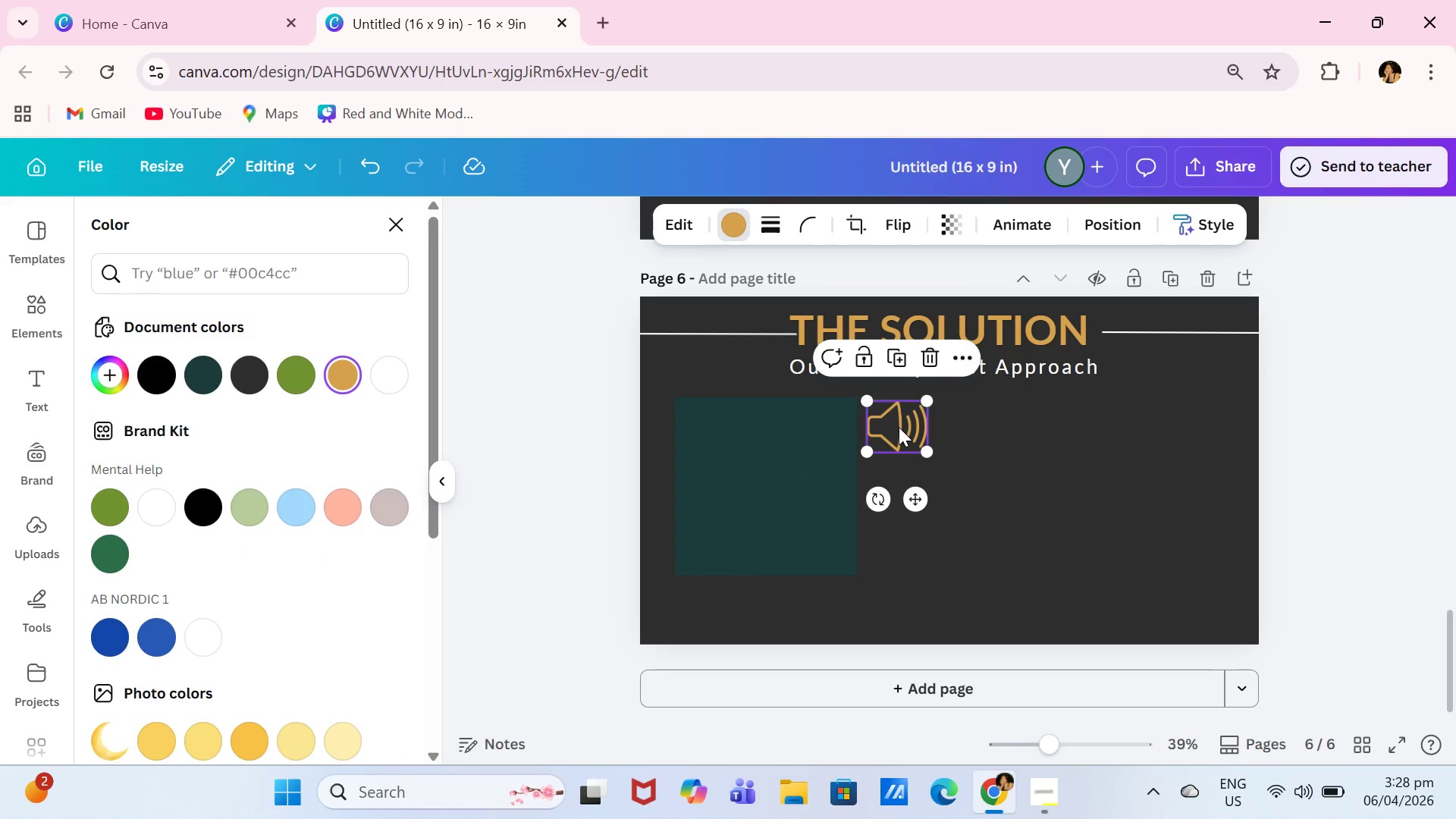 
left_click_drag(start_coordinate=[899, 427], to_coordinate=[758, 445])
 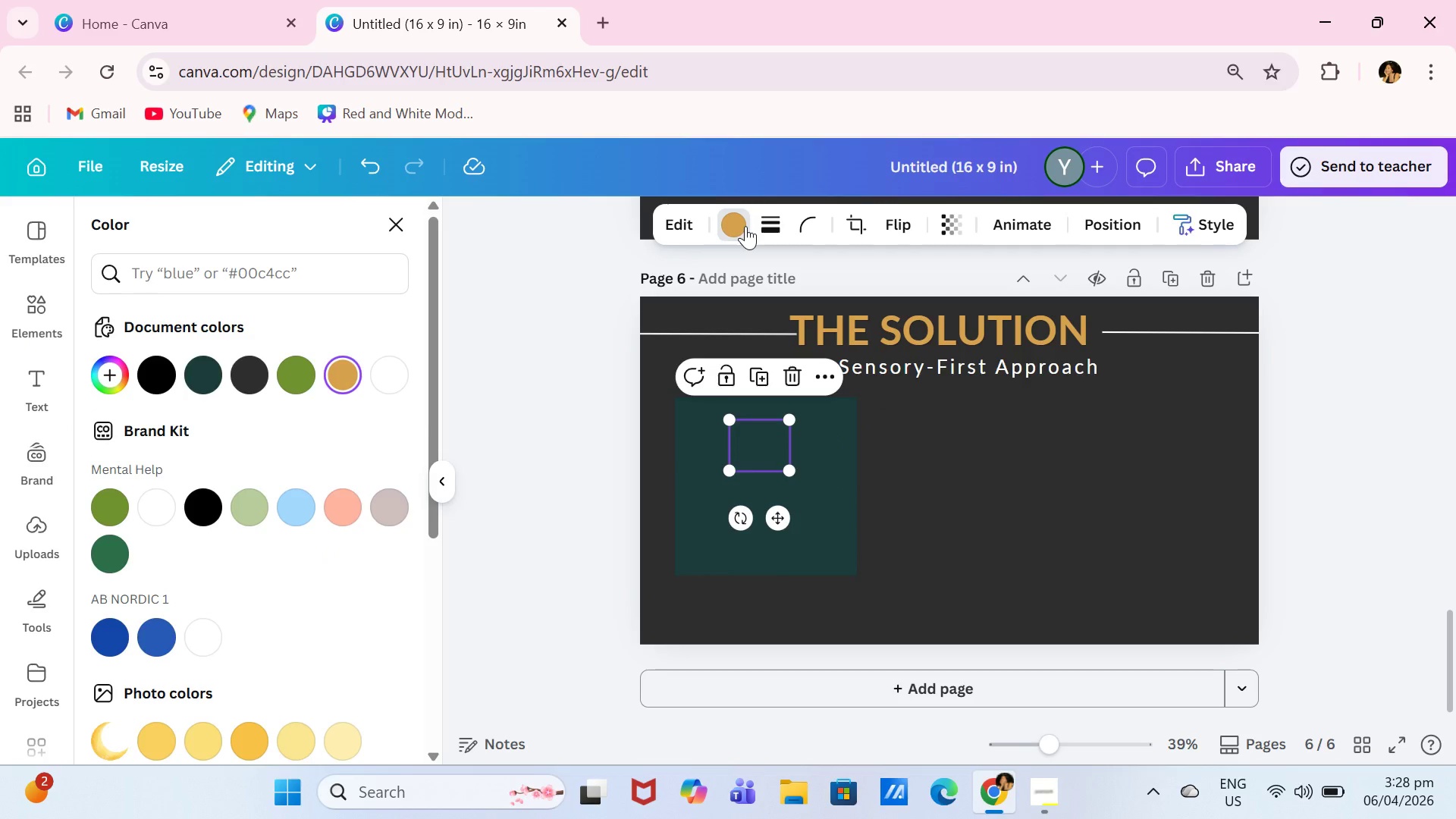 
left_click([745, 226])
 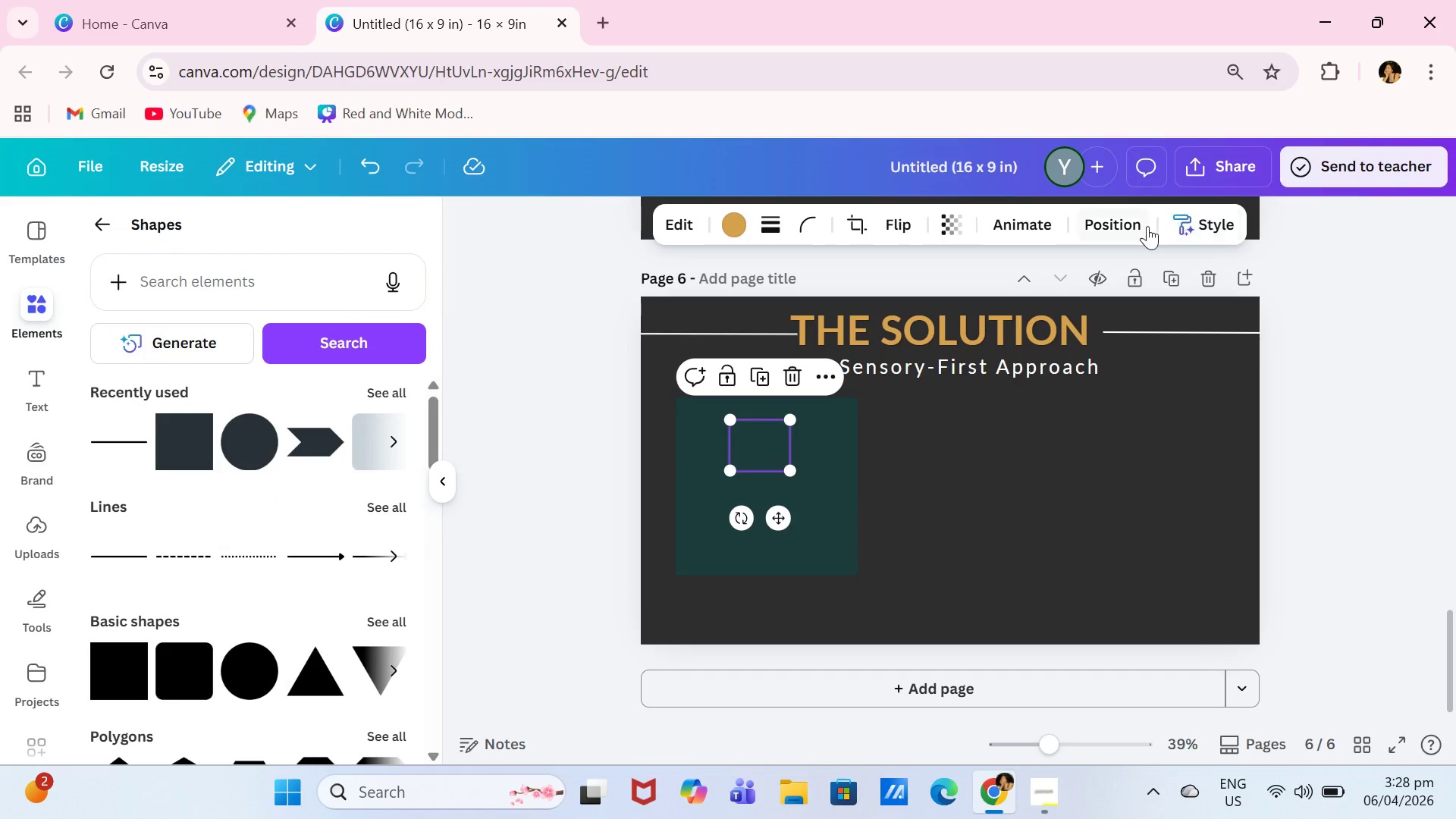 
left_click([1135, 228])
 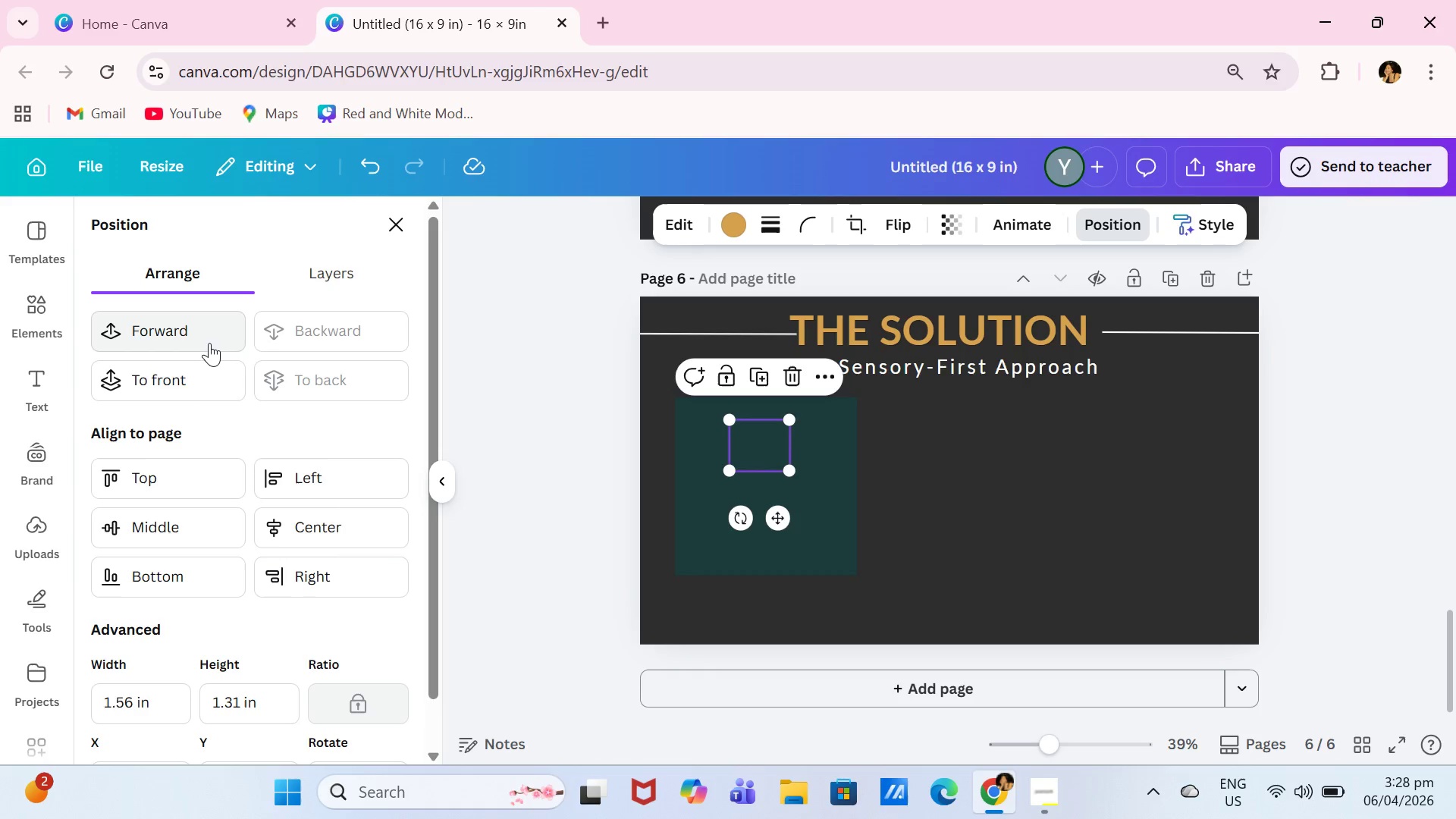 
double_click([209, 343])
 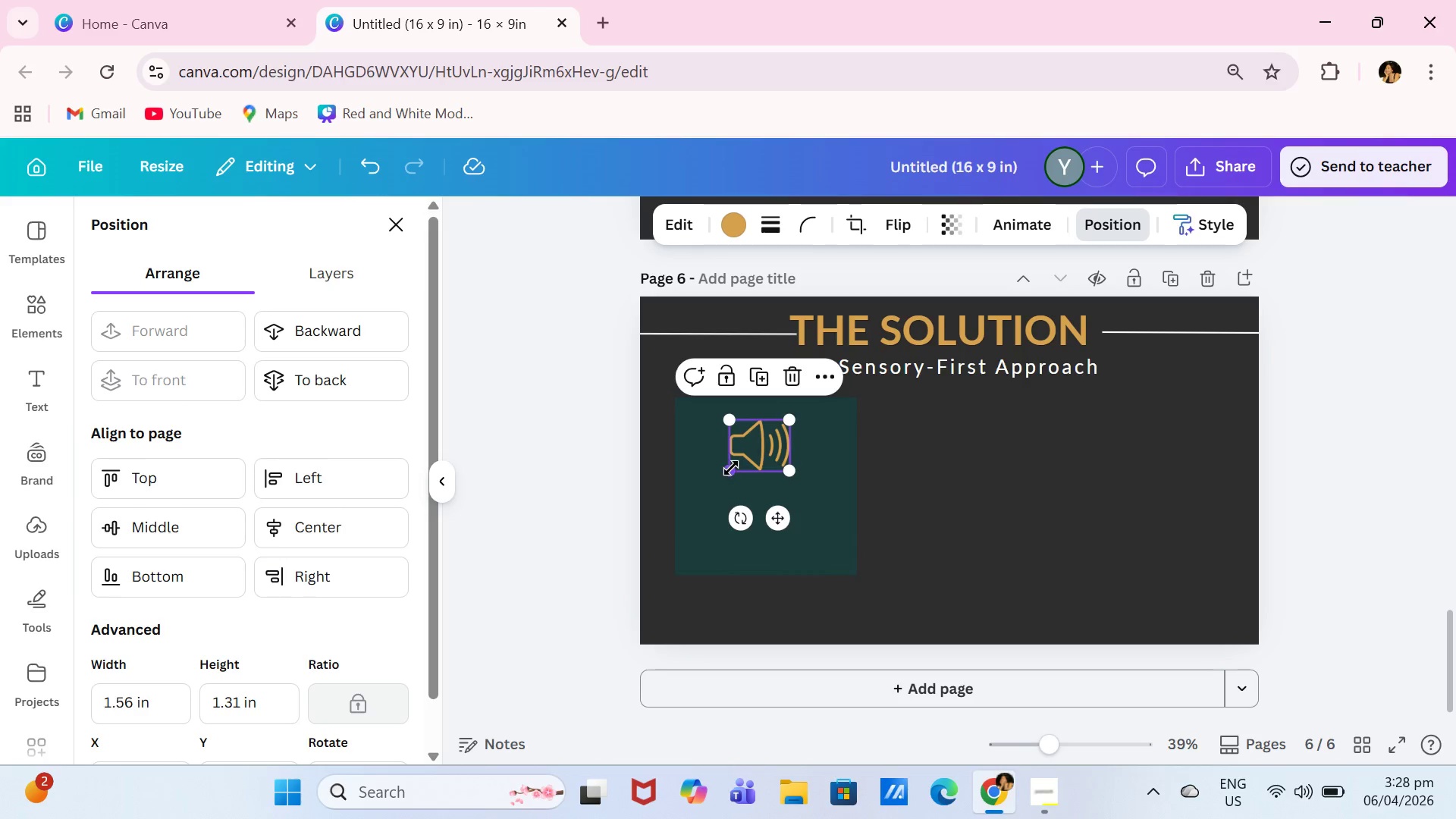 
left_click_drag(start_coordinate=[731, 468], to_coordinate=[705, 483])
 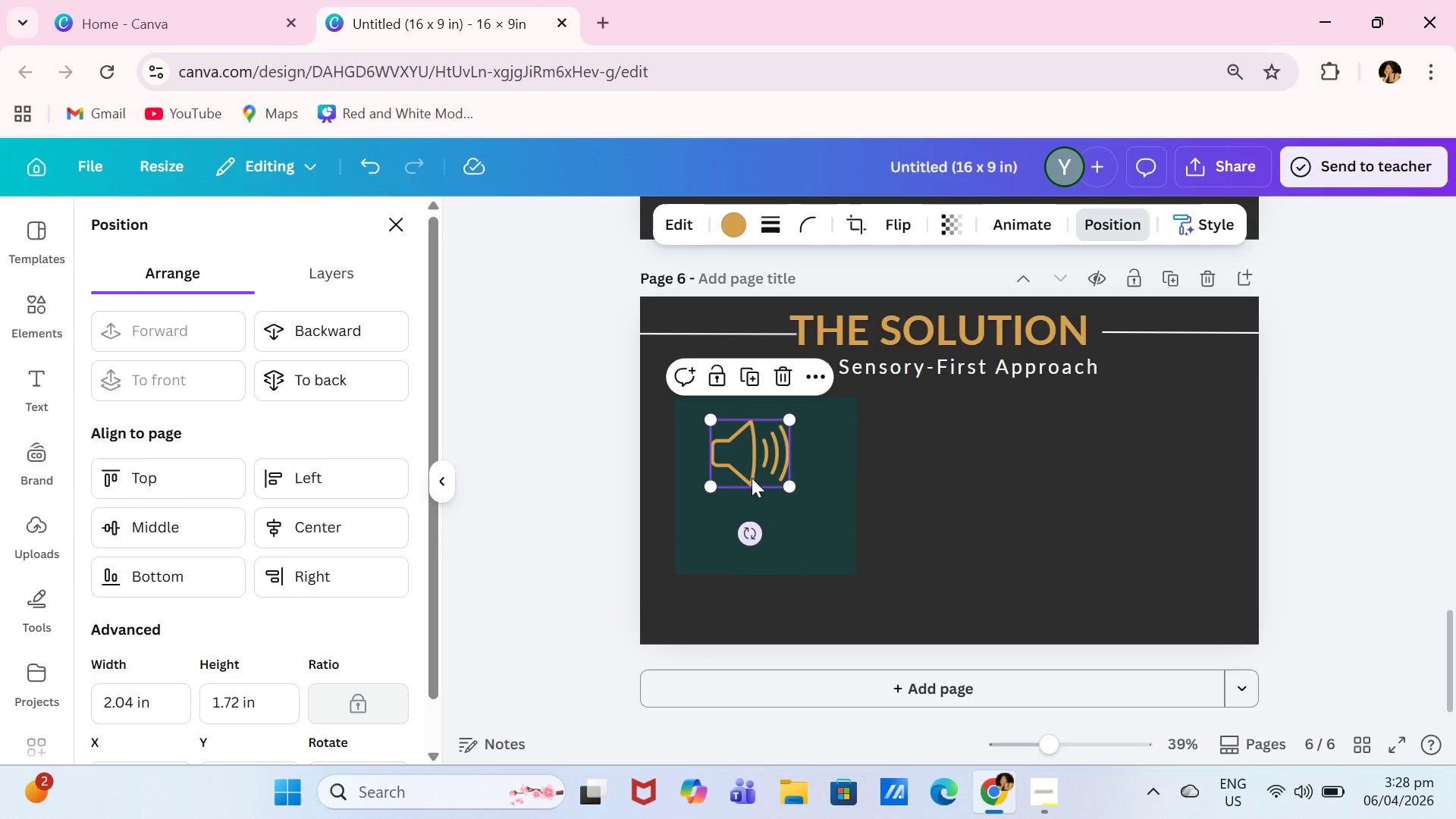 
left_click_drag(start_coordinate=[758, 455], to_coordinate=[774, 453])
 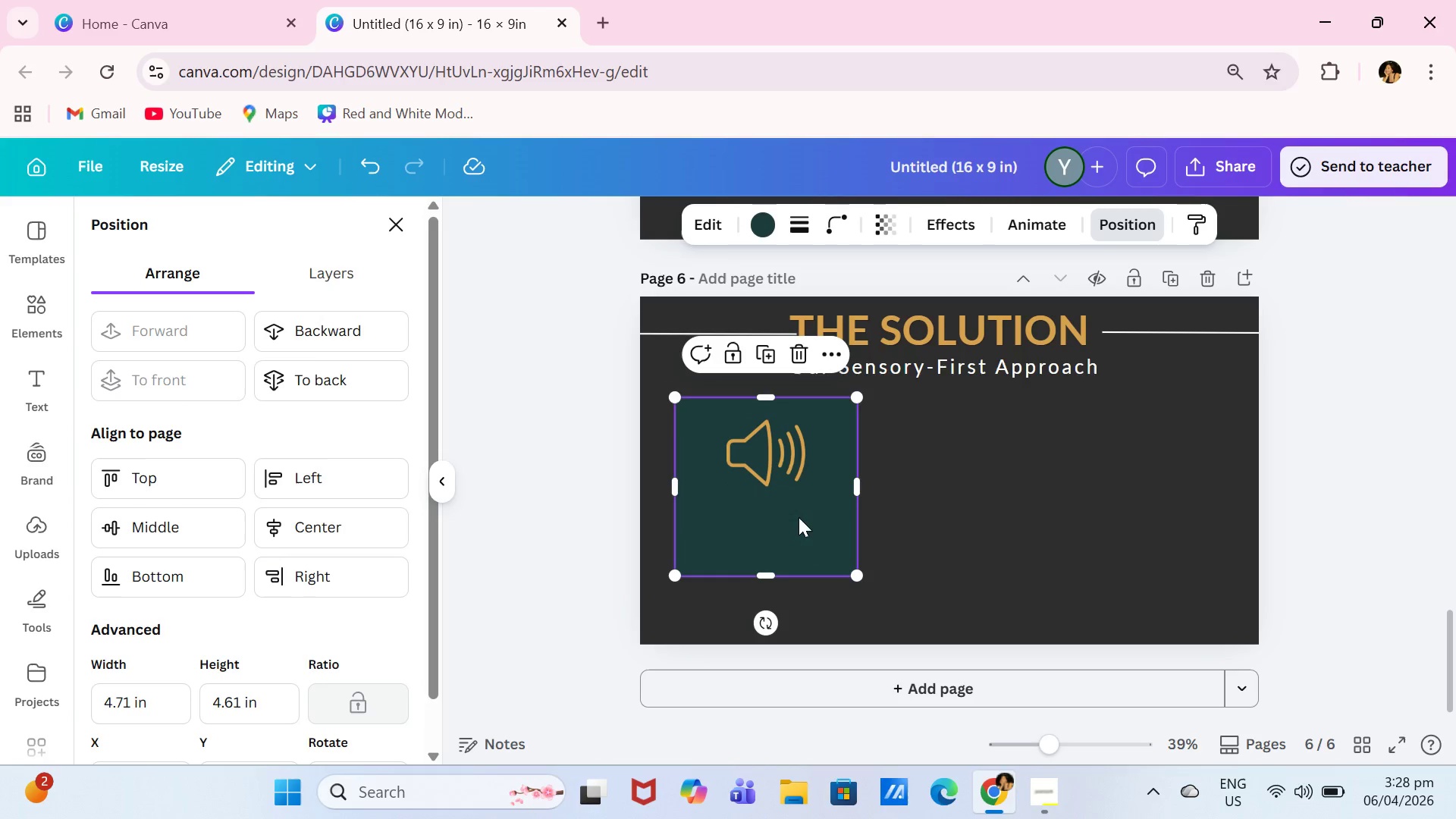 
left_click([799, 526])
 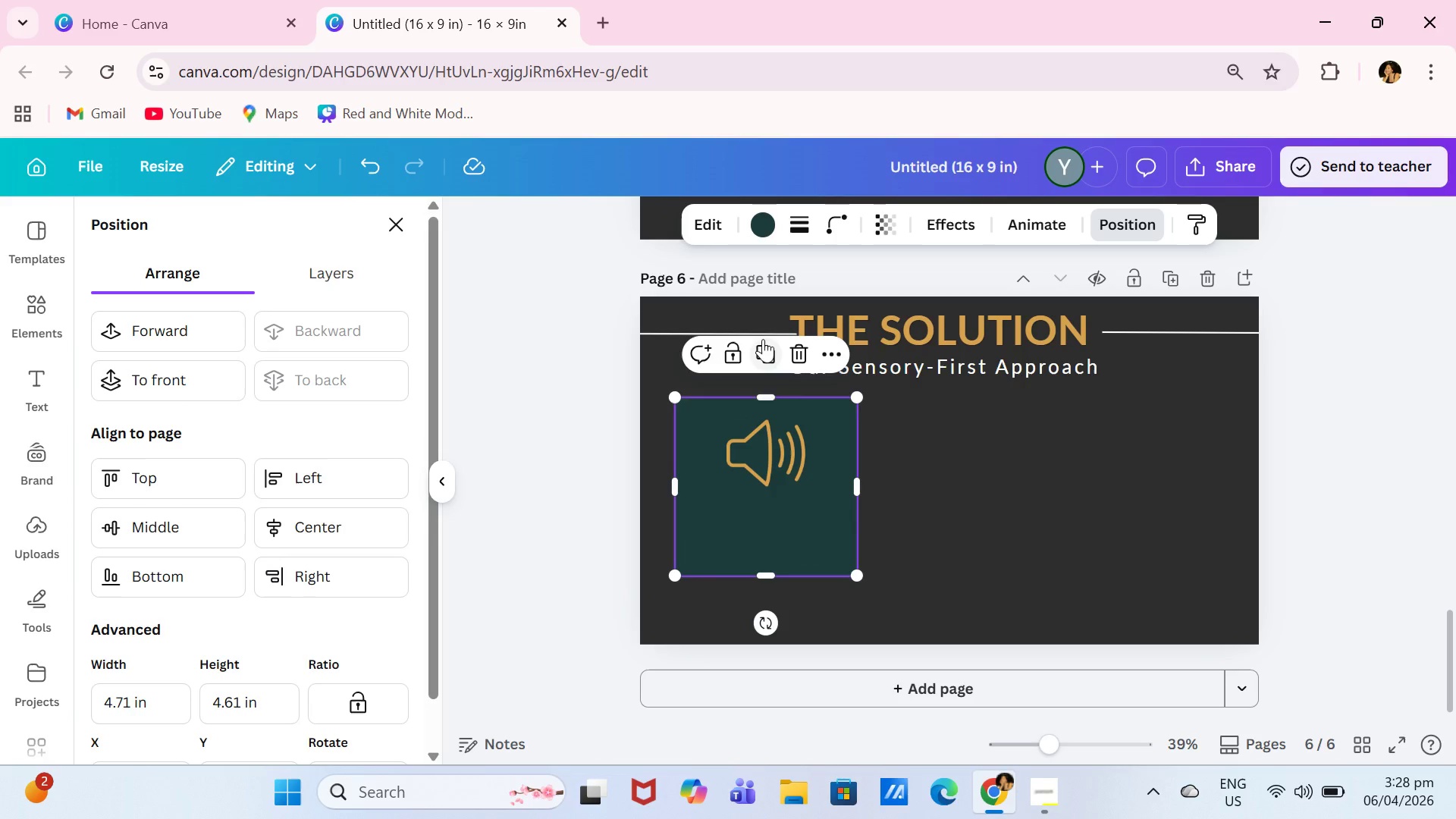 
left_click([761, 341])
 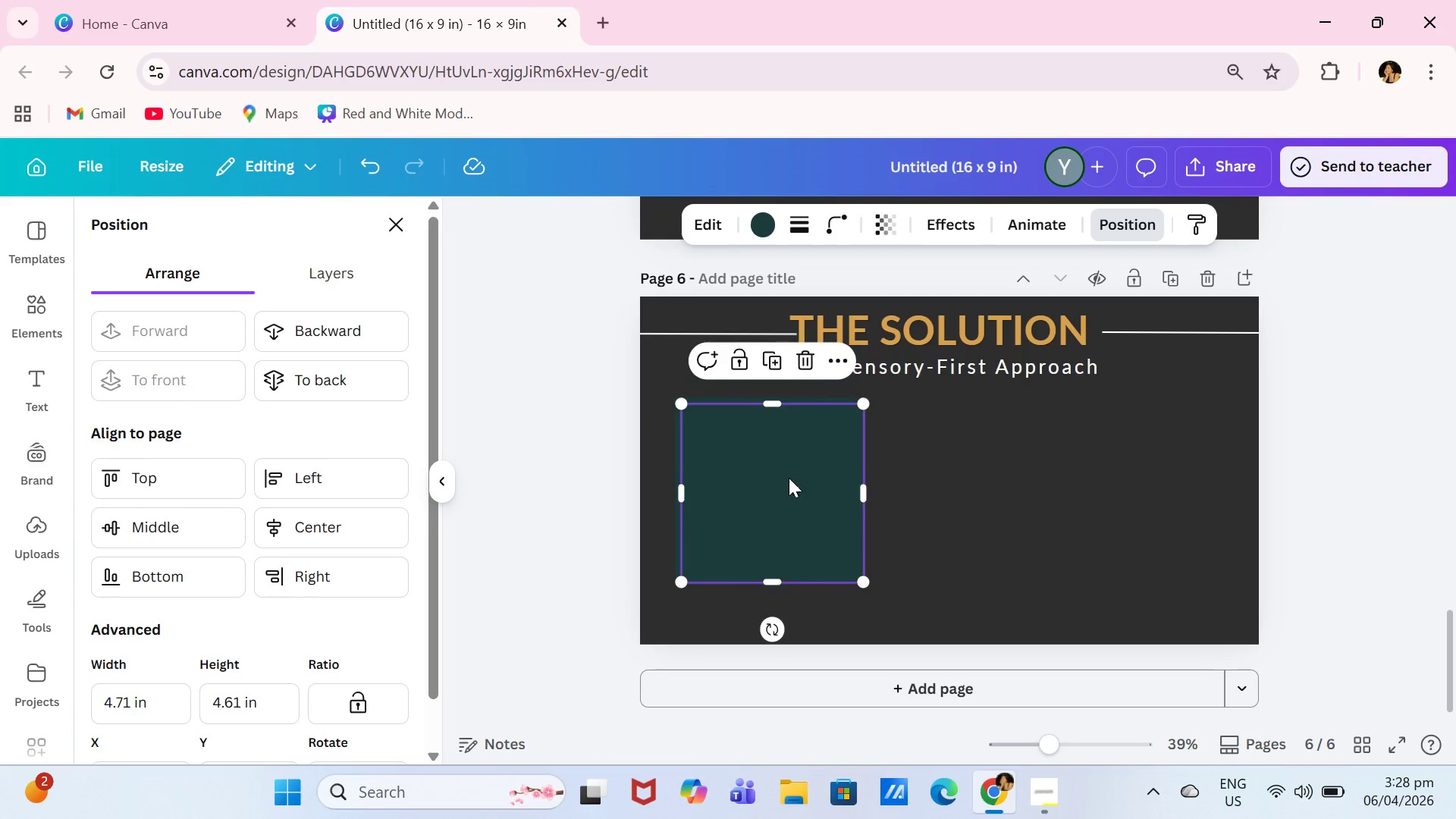 
left_click_drag(start_coordinate=[771, 479], to_coordinate=[968, 470])
 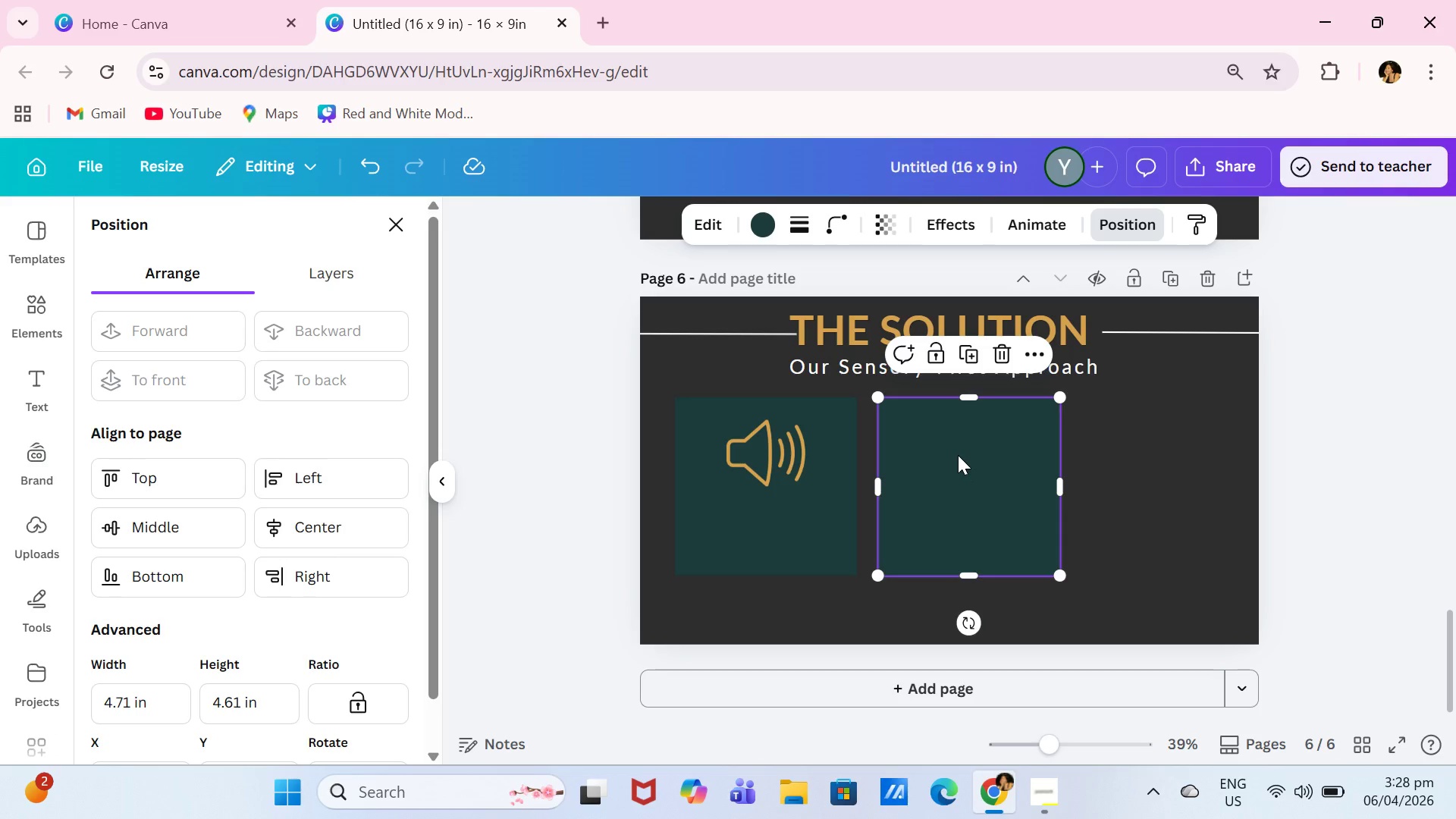 
left_click_drag(start_coordinate=[1007, 457], to_coordinate=[995, 463])
 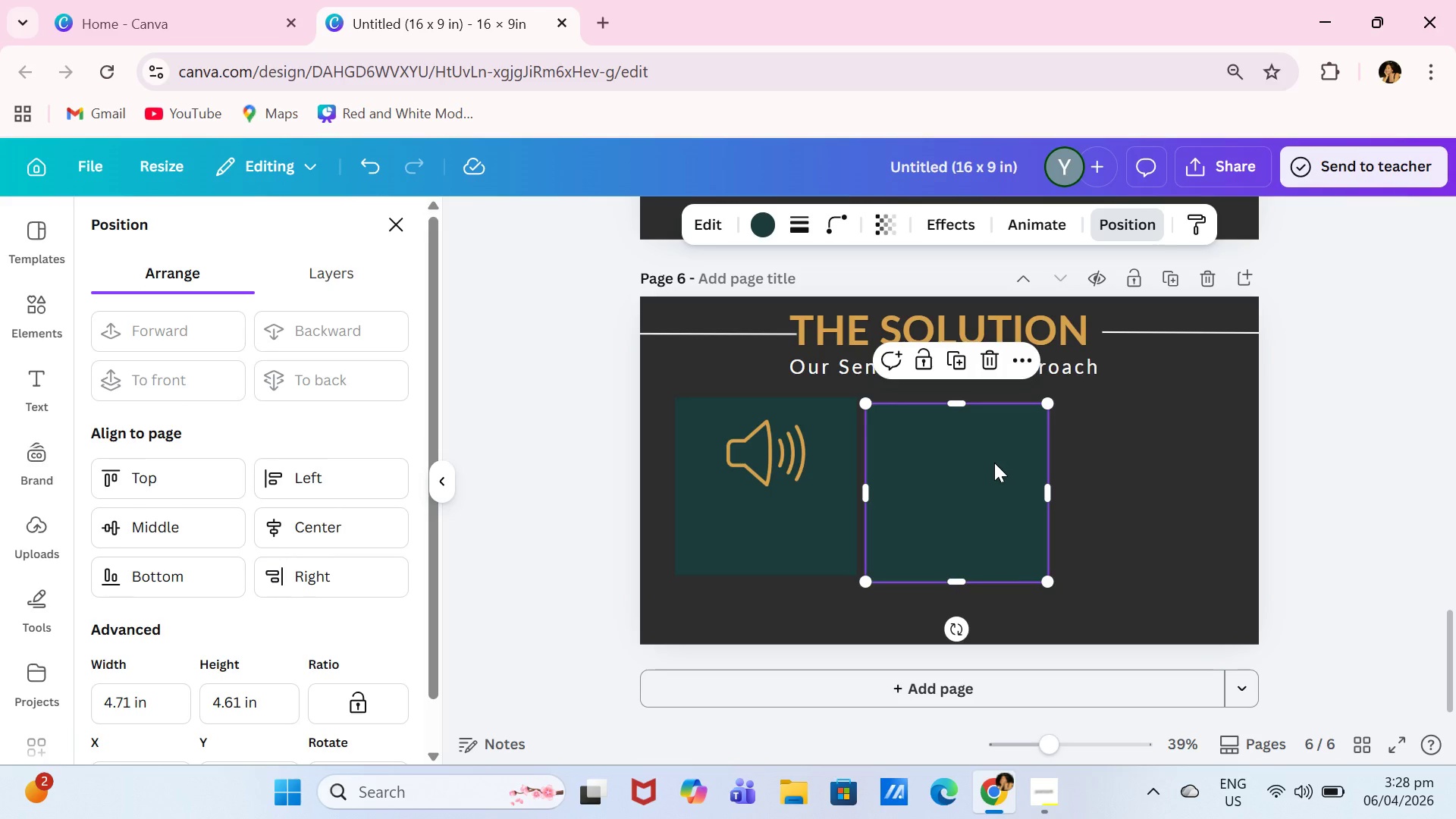 
left_click_drag(start_coordinate=[995, 463], to_coordinate=[993, 456])
 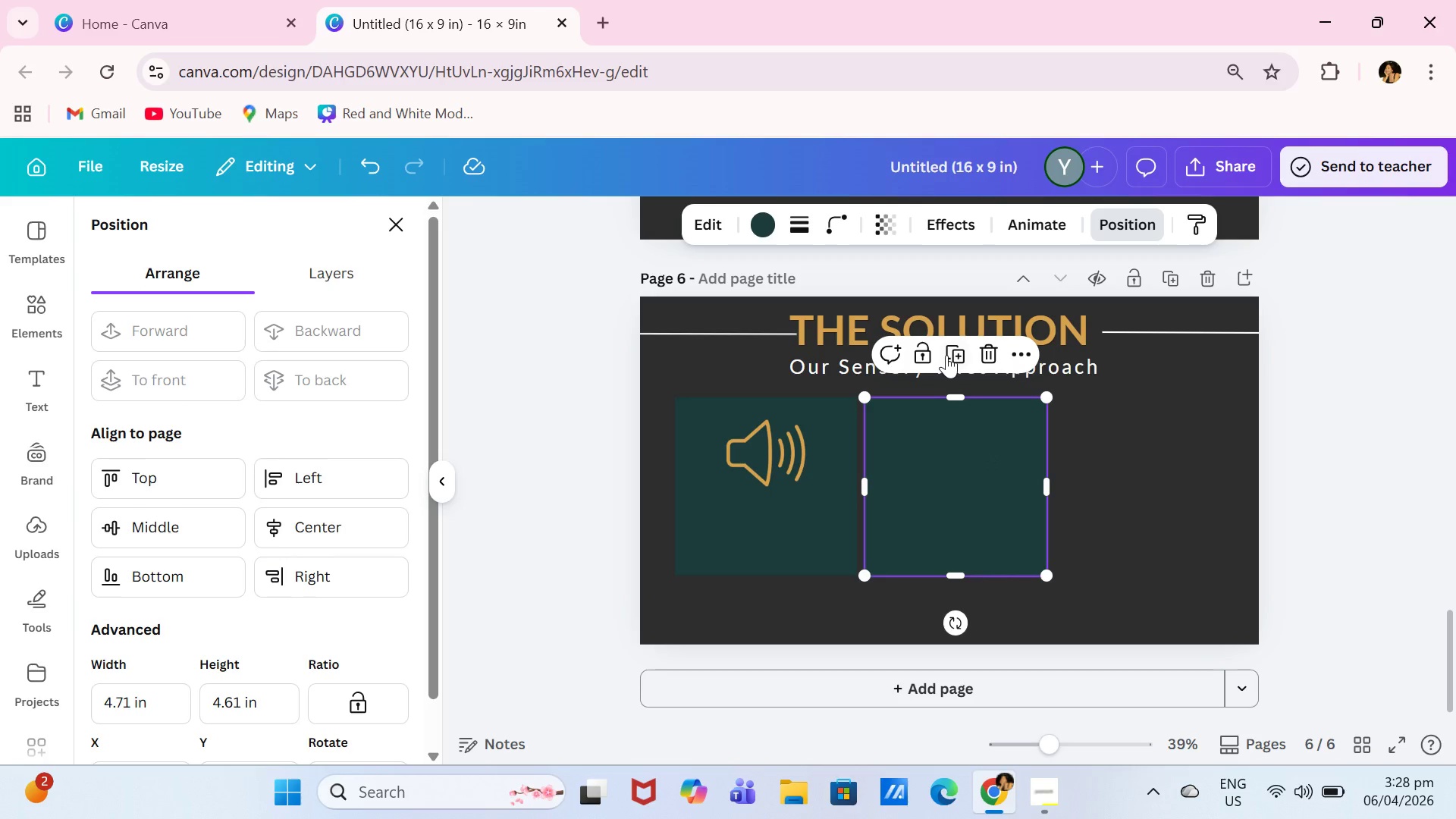 
left_click([949, 354])
 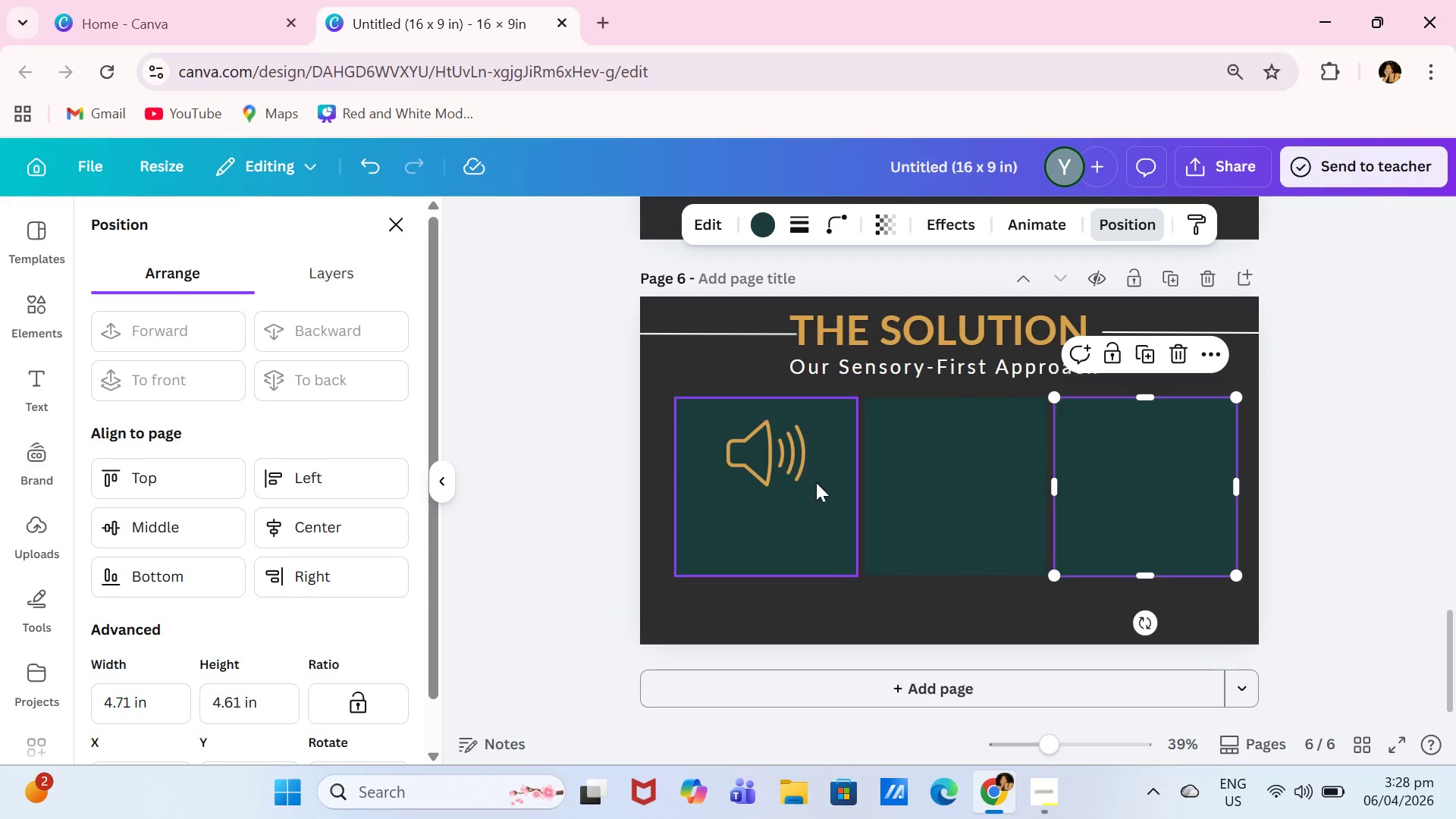 
left_click_drag(start_coordinate=[811, 489], to_coordinate=[805, 491])
 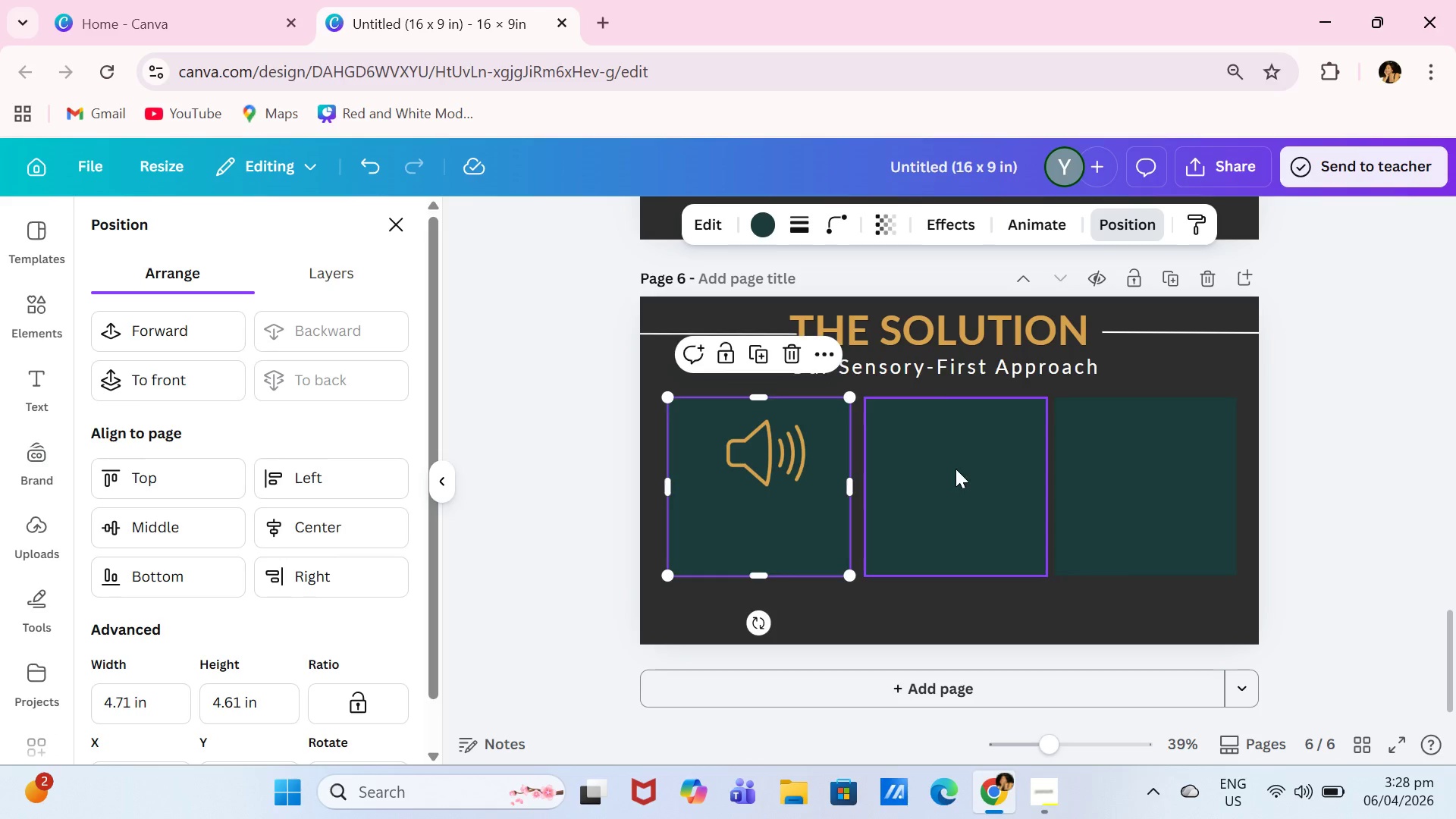 
left_click_drag(start_coordinate=[956, 469], to_coordinate=[948, 469])
 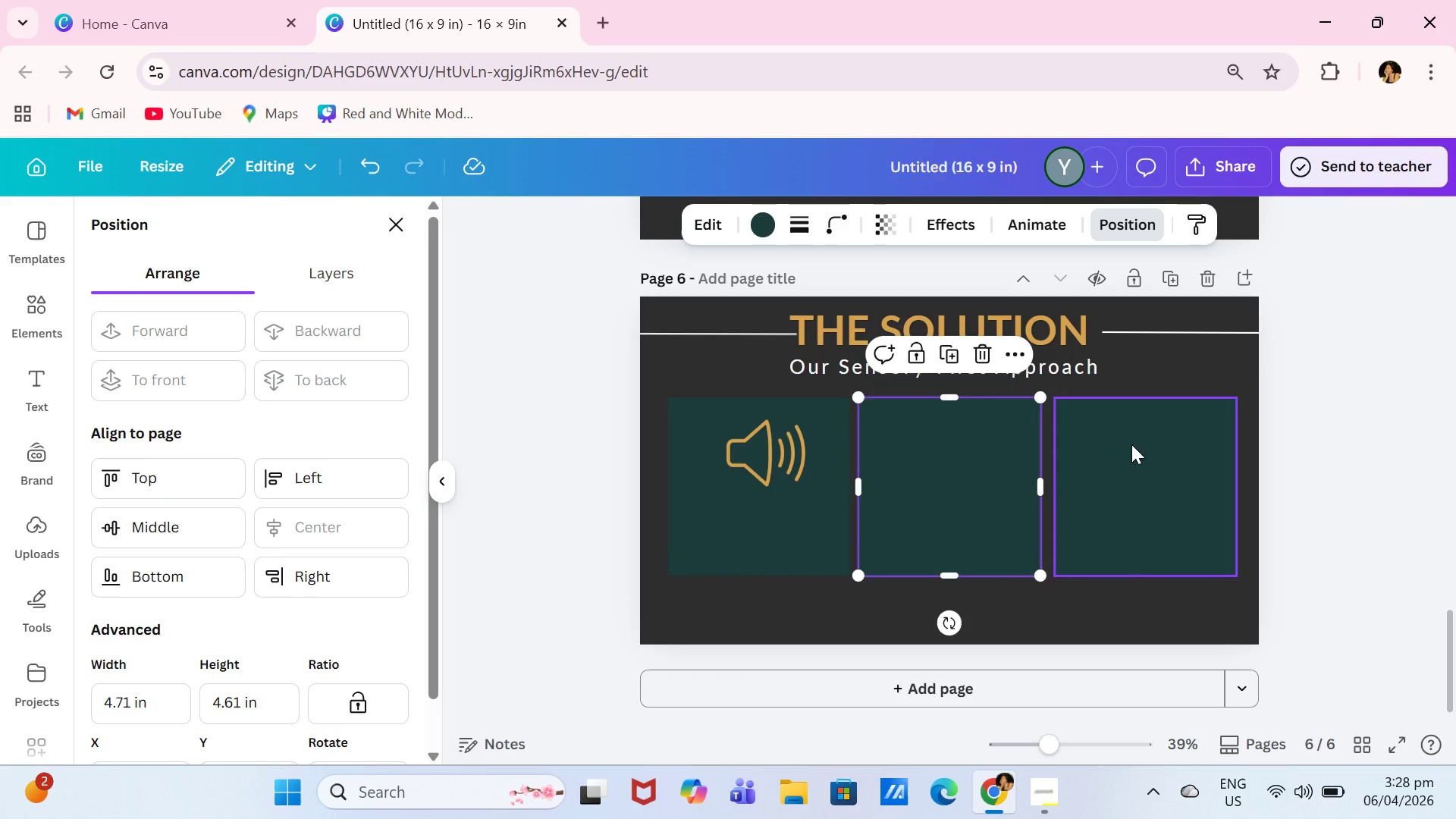 
left_click_drag(start_coordinate=[1133, 444], to_coordinate=[1129, 444])
 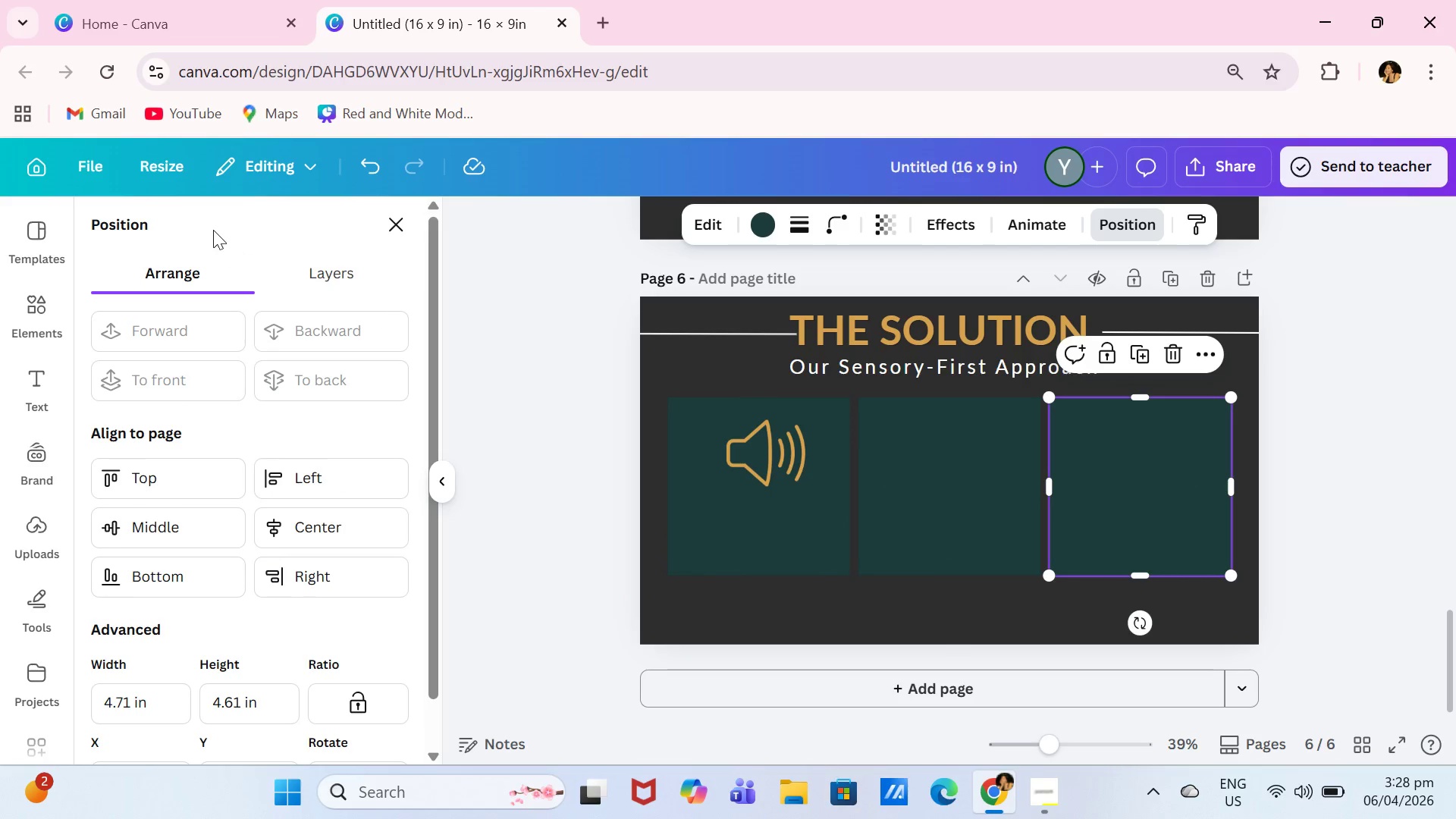 
left_click([17, 305])
 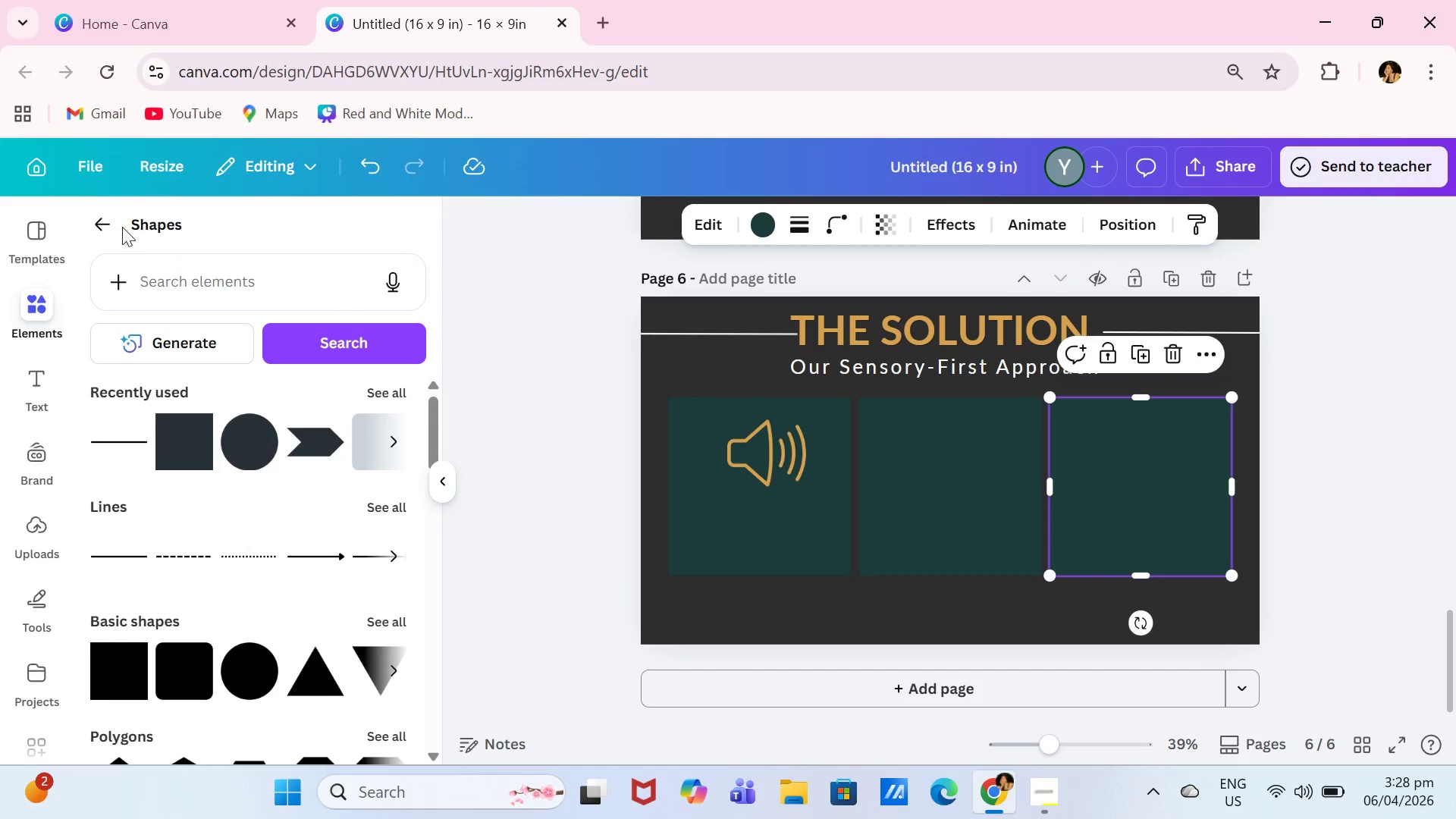 
left_click([117, 224])
 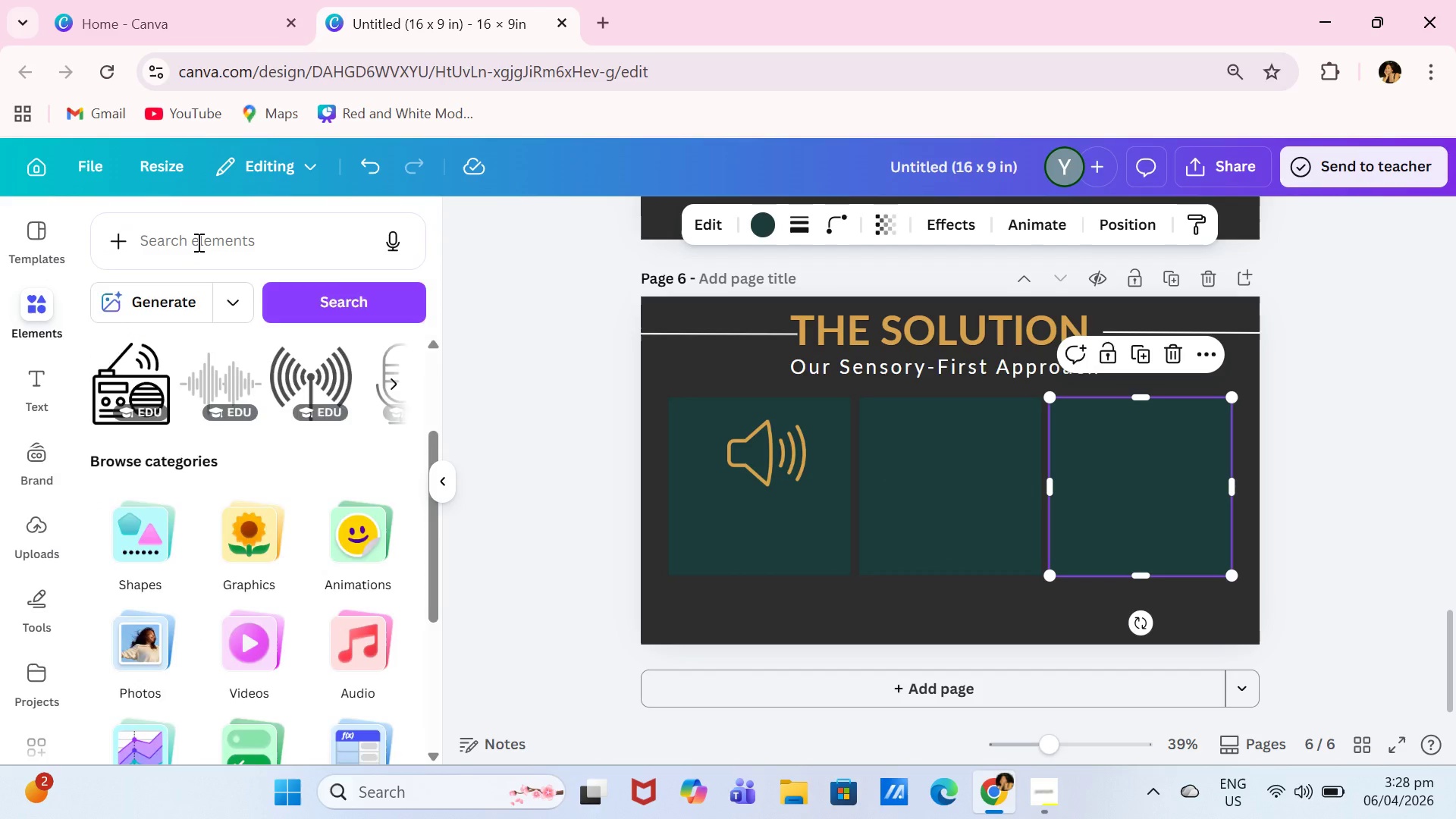 
left_click([197, 242])
 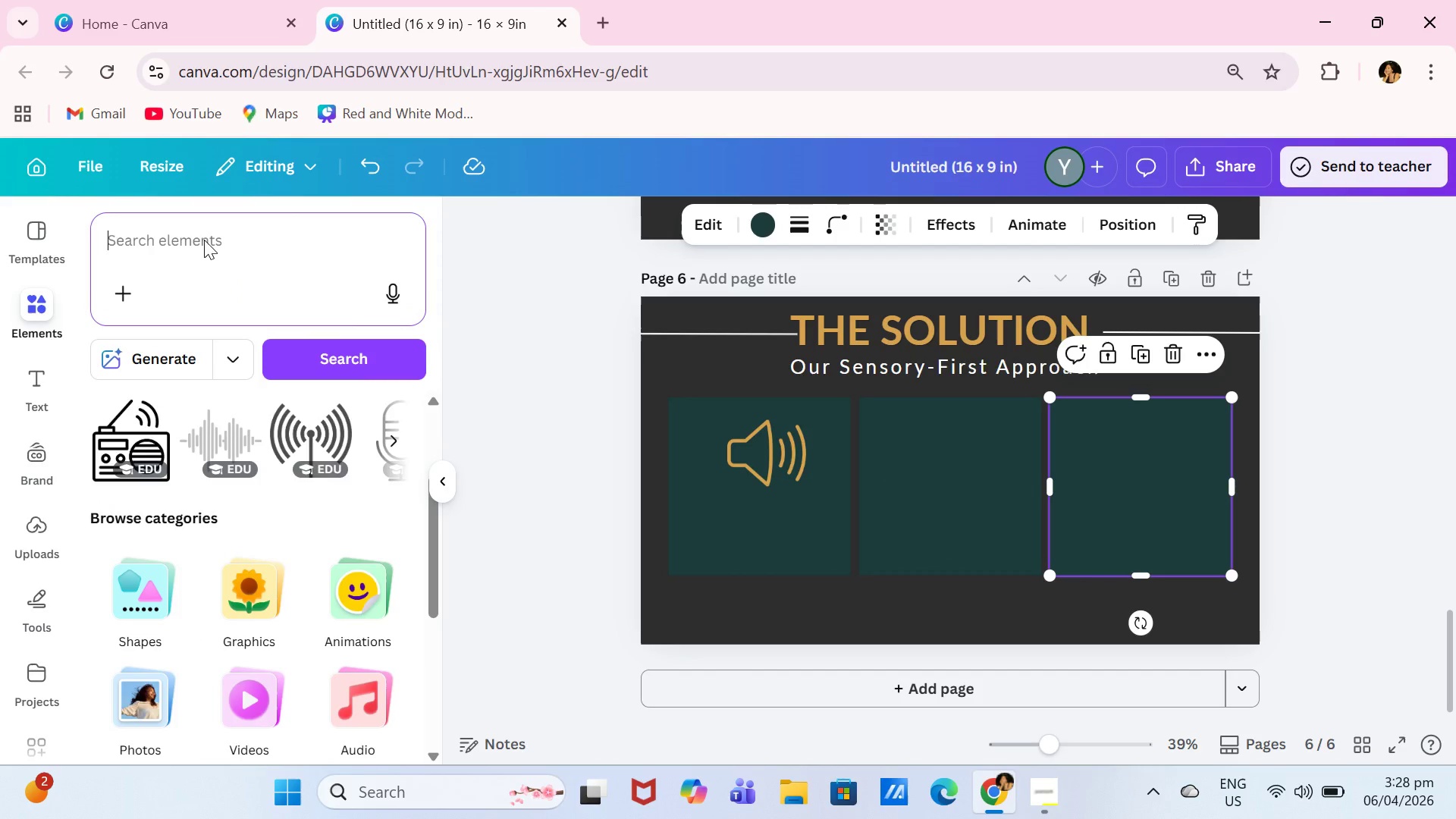 
type(light])
 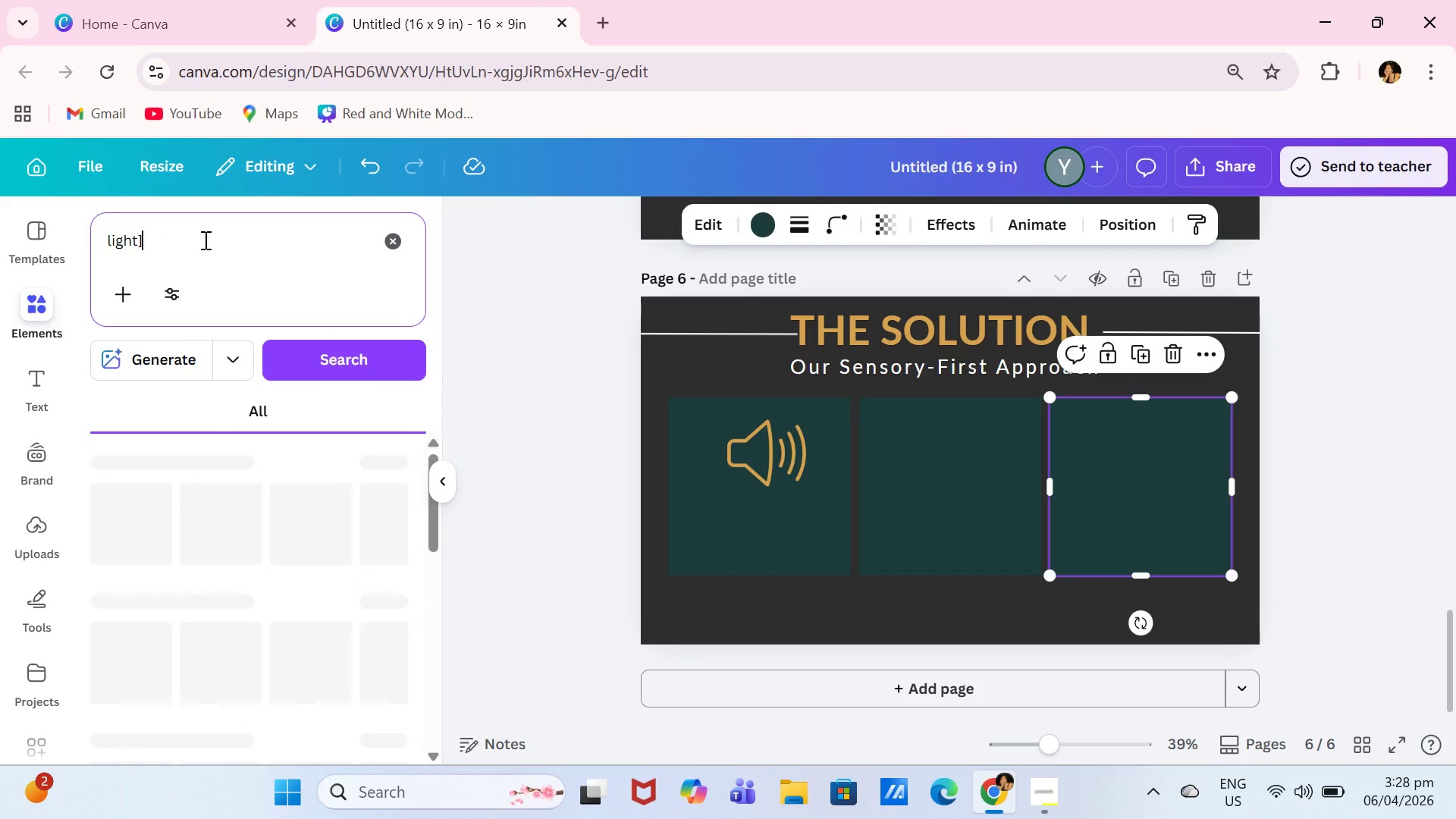 
key(Enter)
 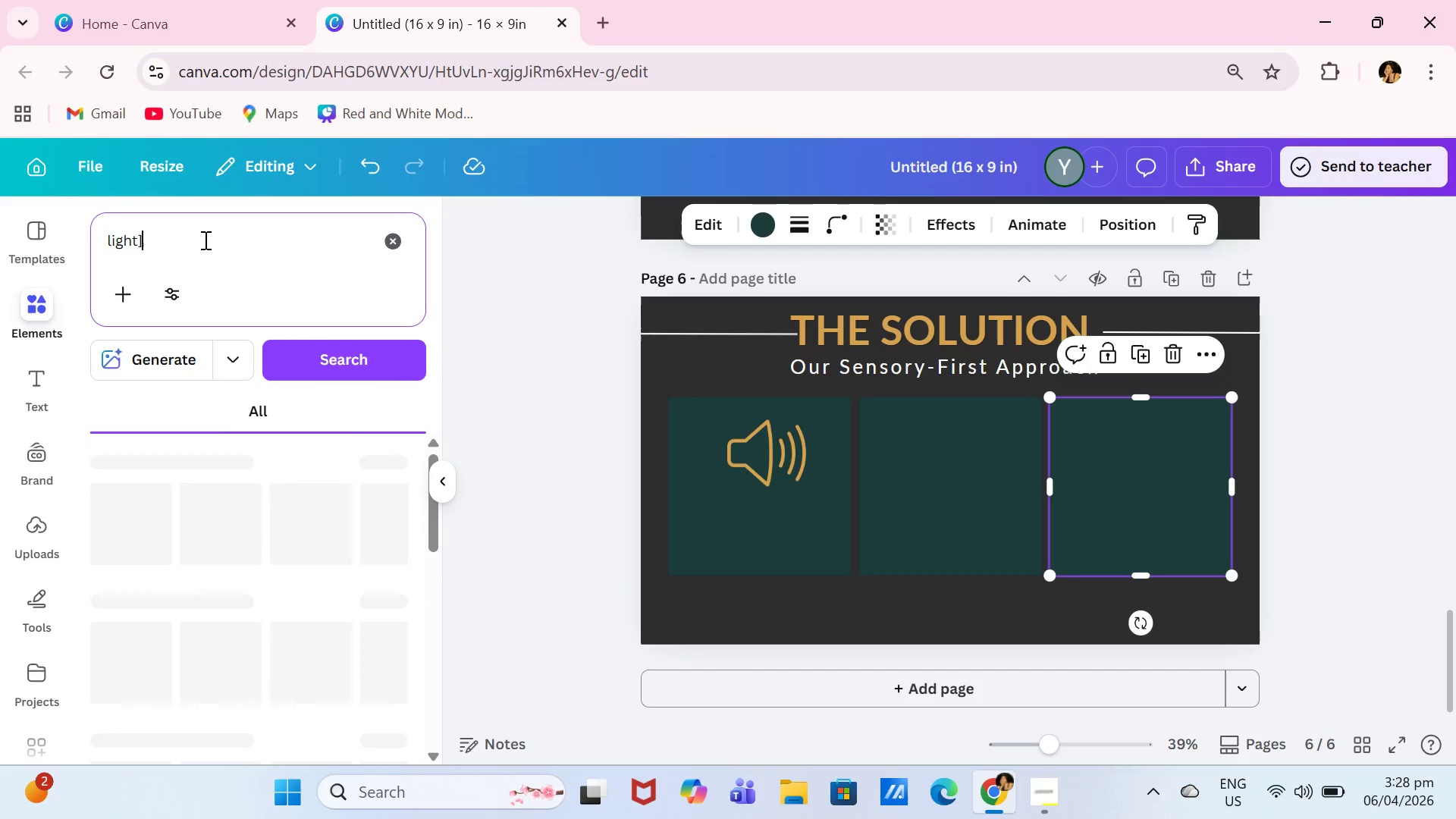 
key(Backspace)
 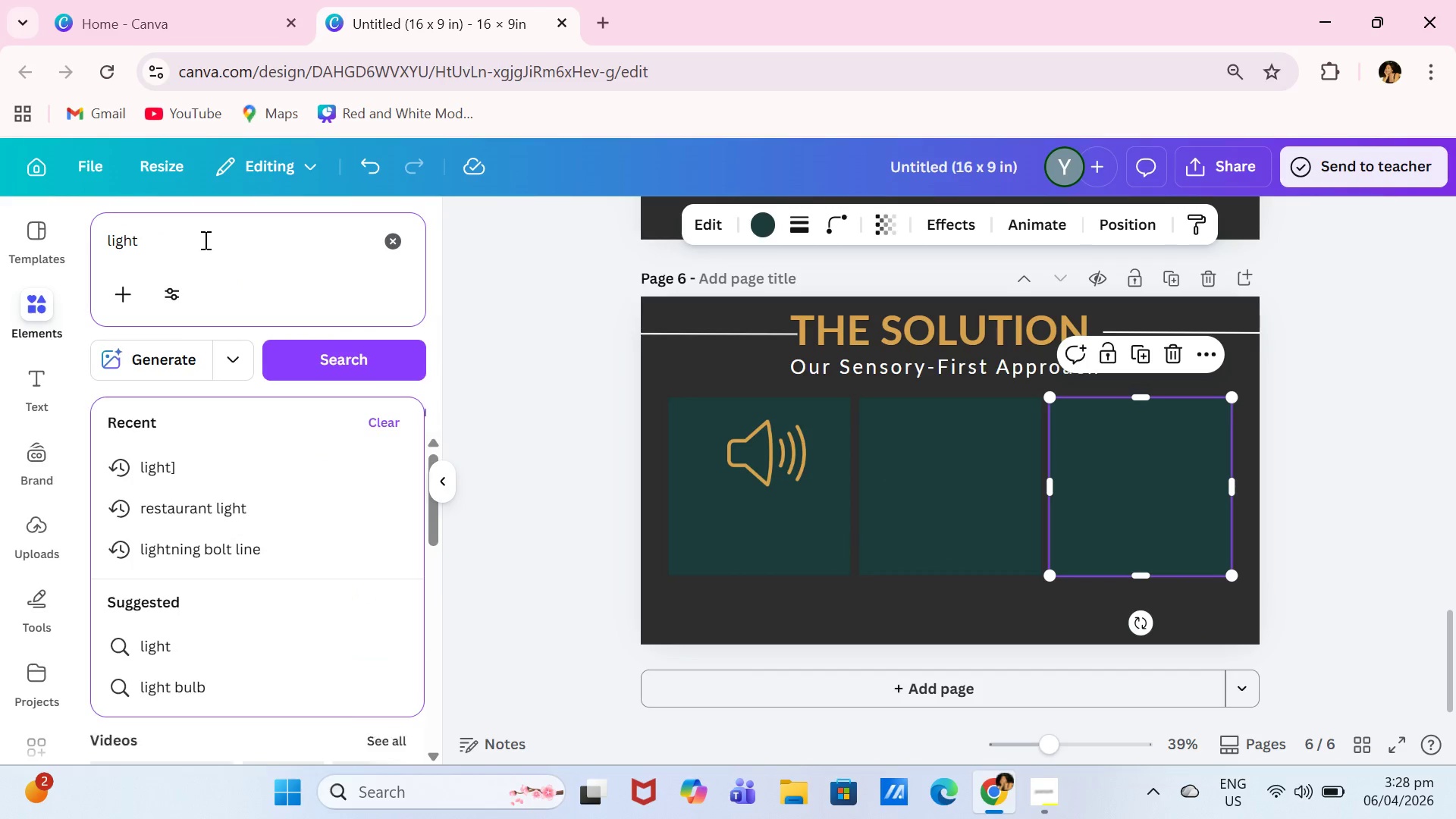 
key(Enter)
 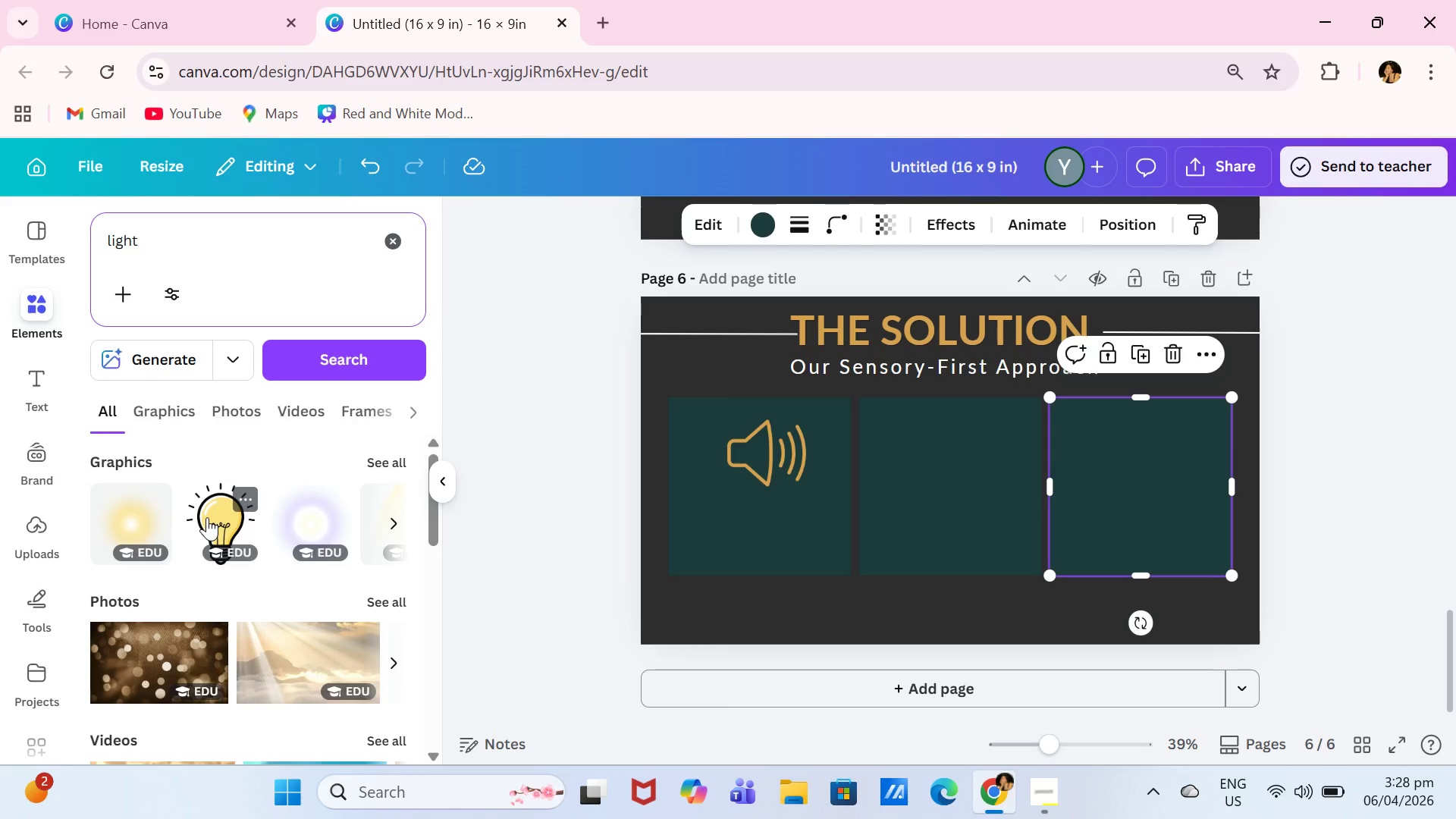 
left_click([157, 406])
 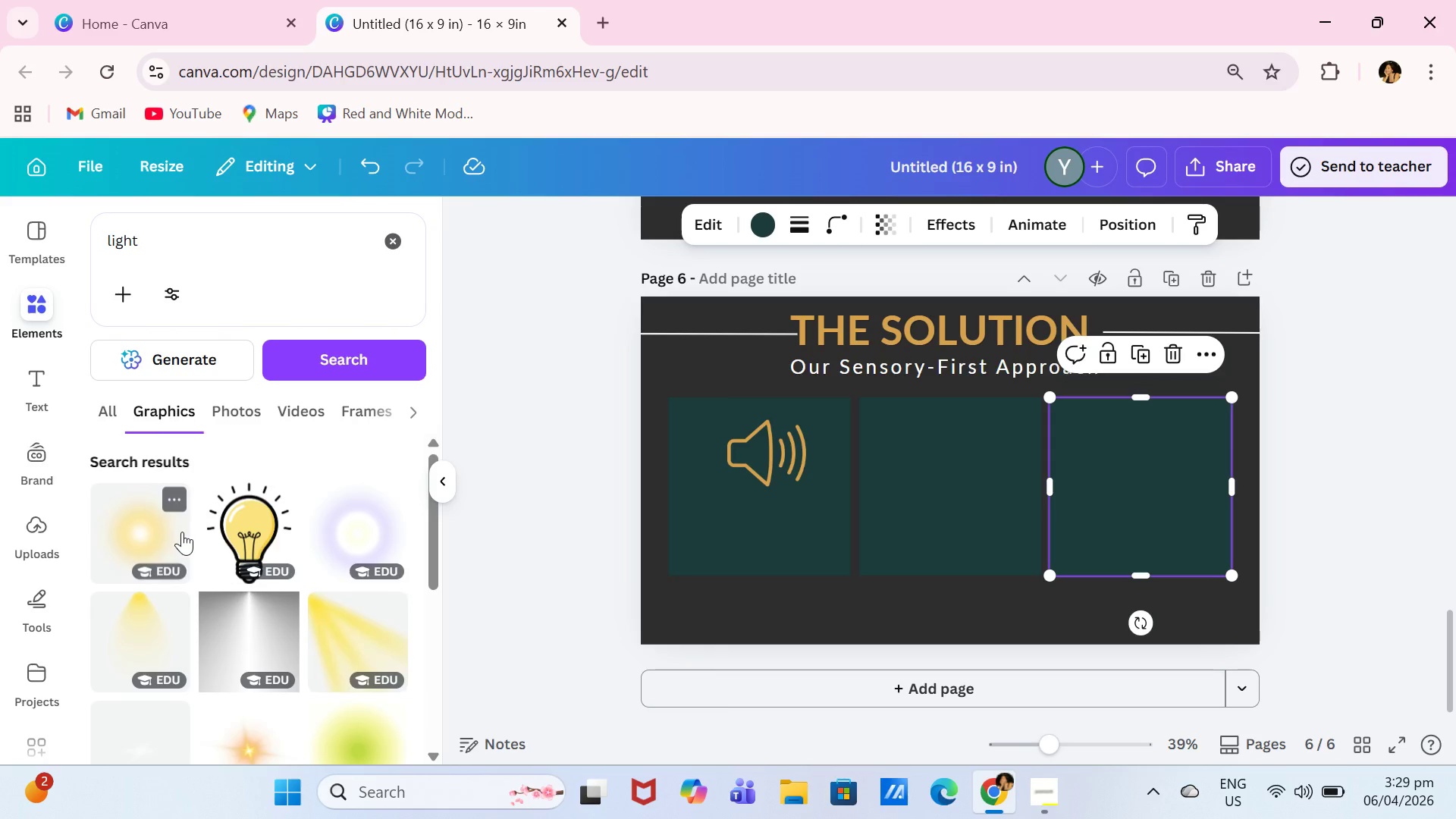 
scroll: coordinate [190, 544], scroll_direction: up, amount: 1.0
 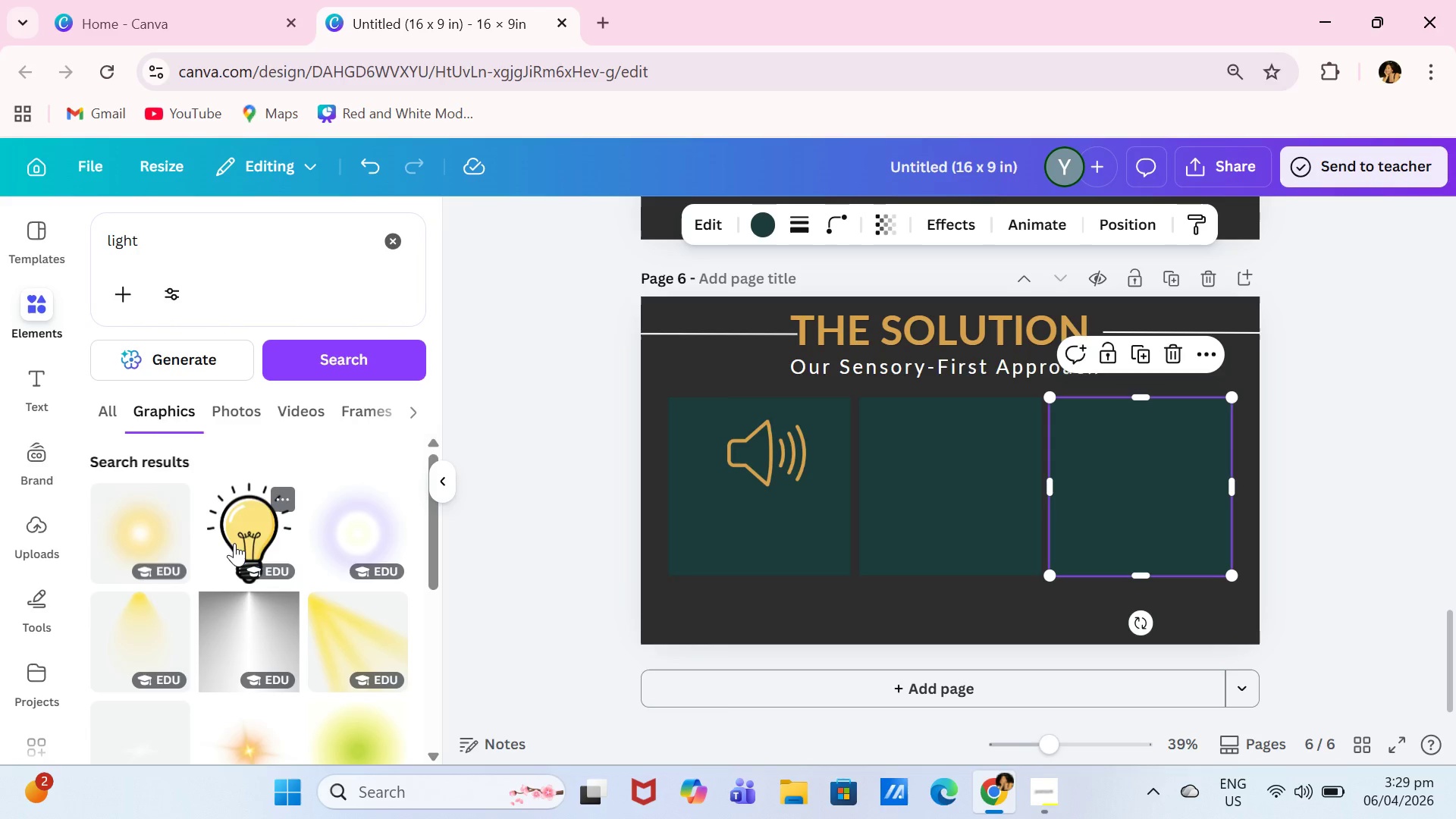 
left_click([234, 543])
 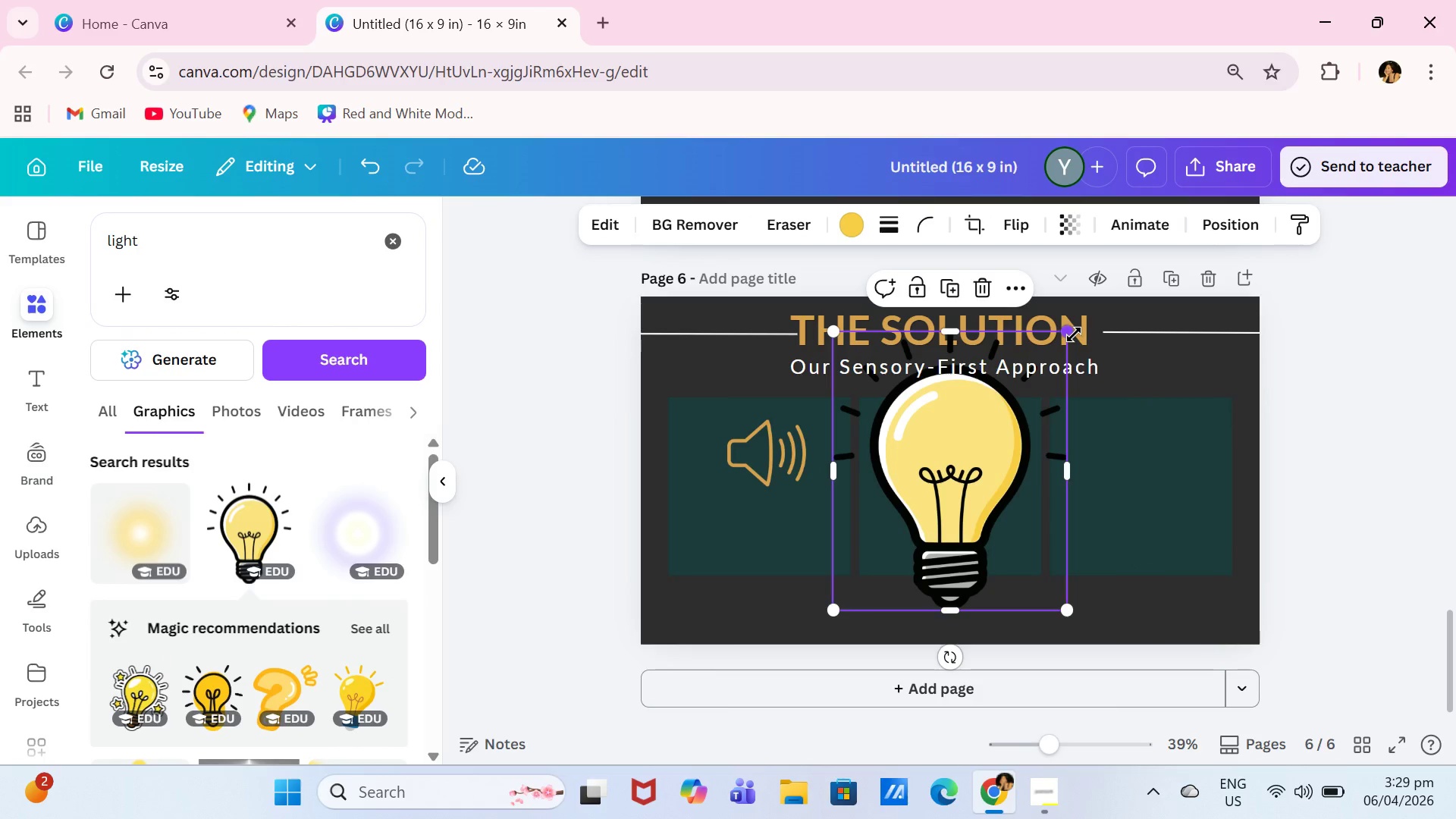 
left_click_drag(start_coordinate=[1074, 334], to_coordinate=[926, 554])
 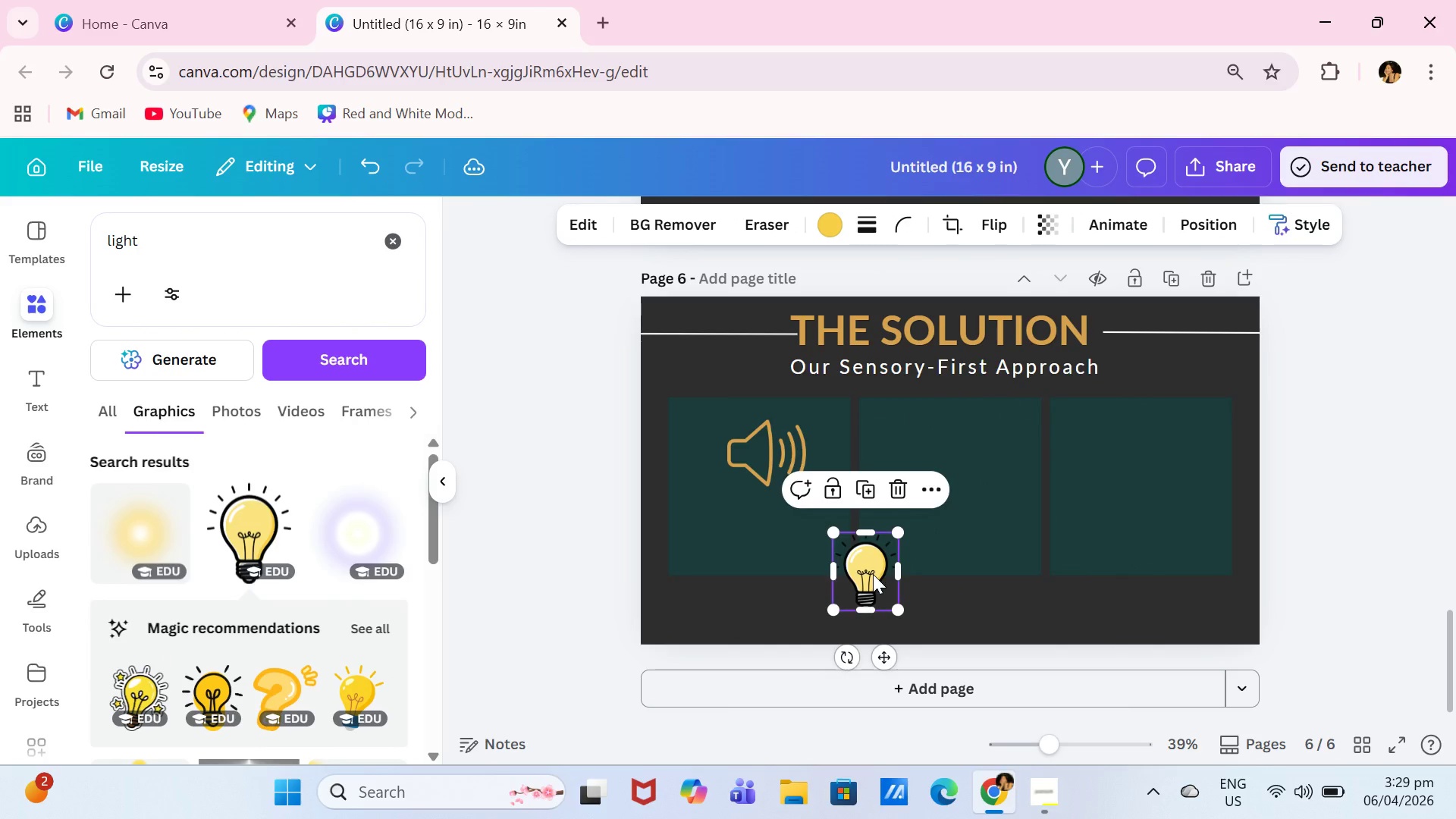 
left_click_drag(start_coordinate=[871, 579], to_coordinate=[956, 455])
 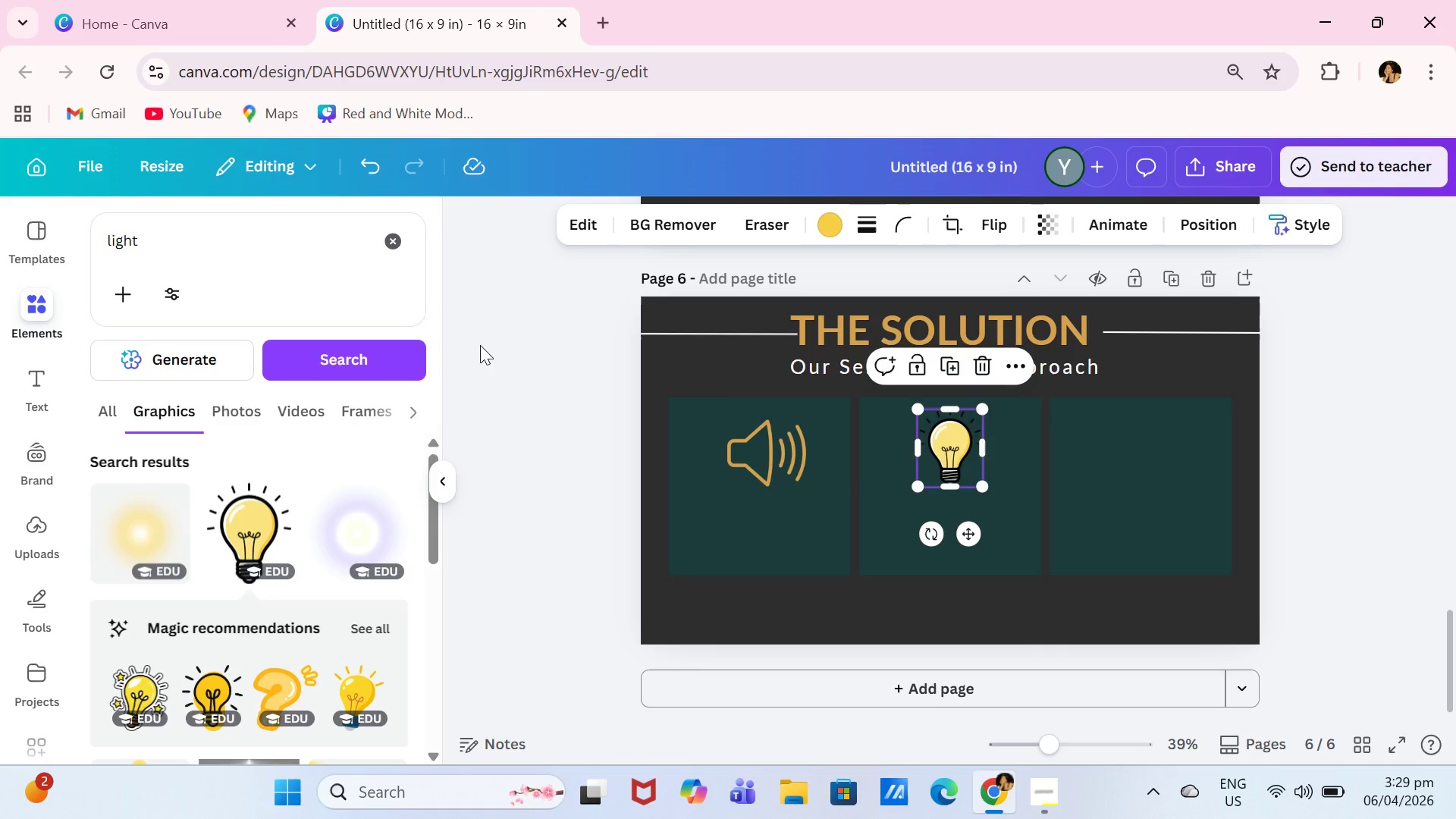 
left_click([395, 258])
 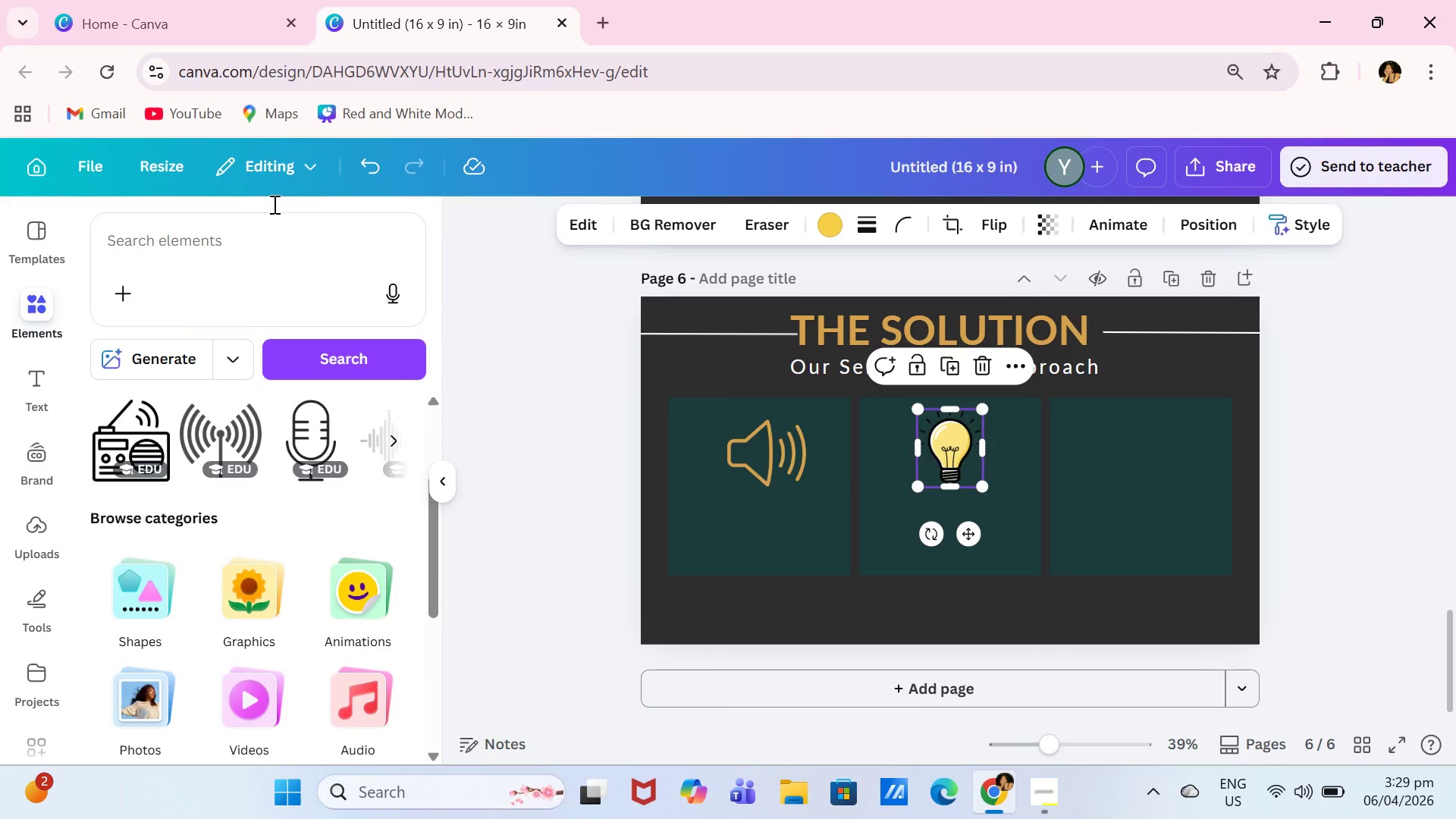 
left_click([250, 243])
 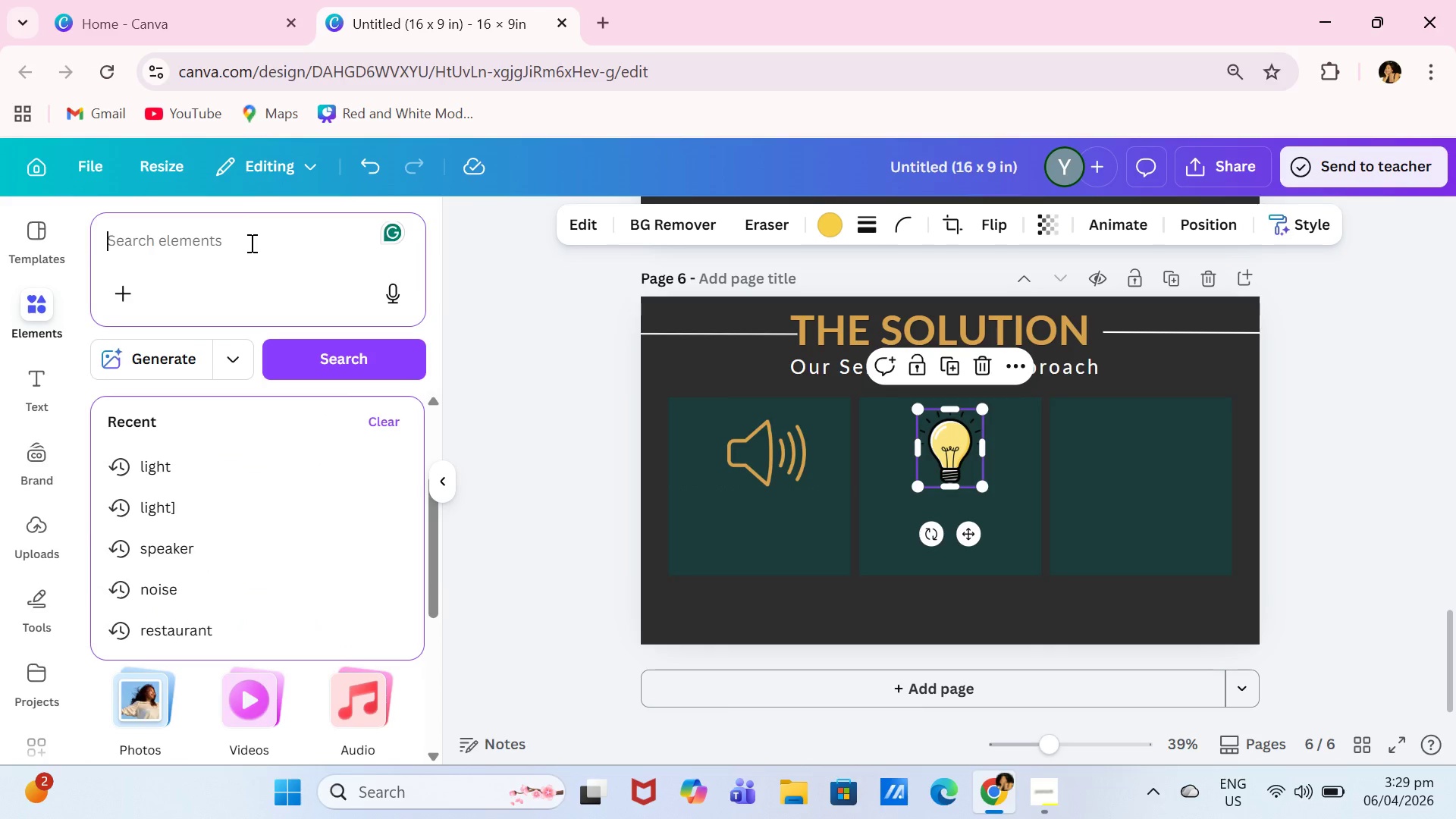 
type(calm\)
key(Backspace)
 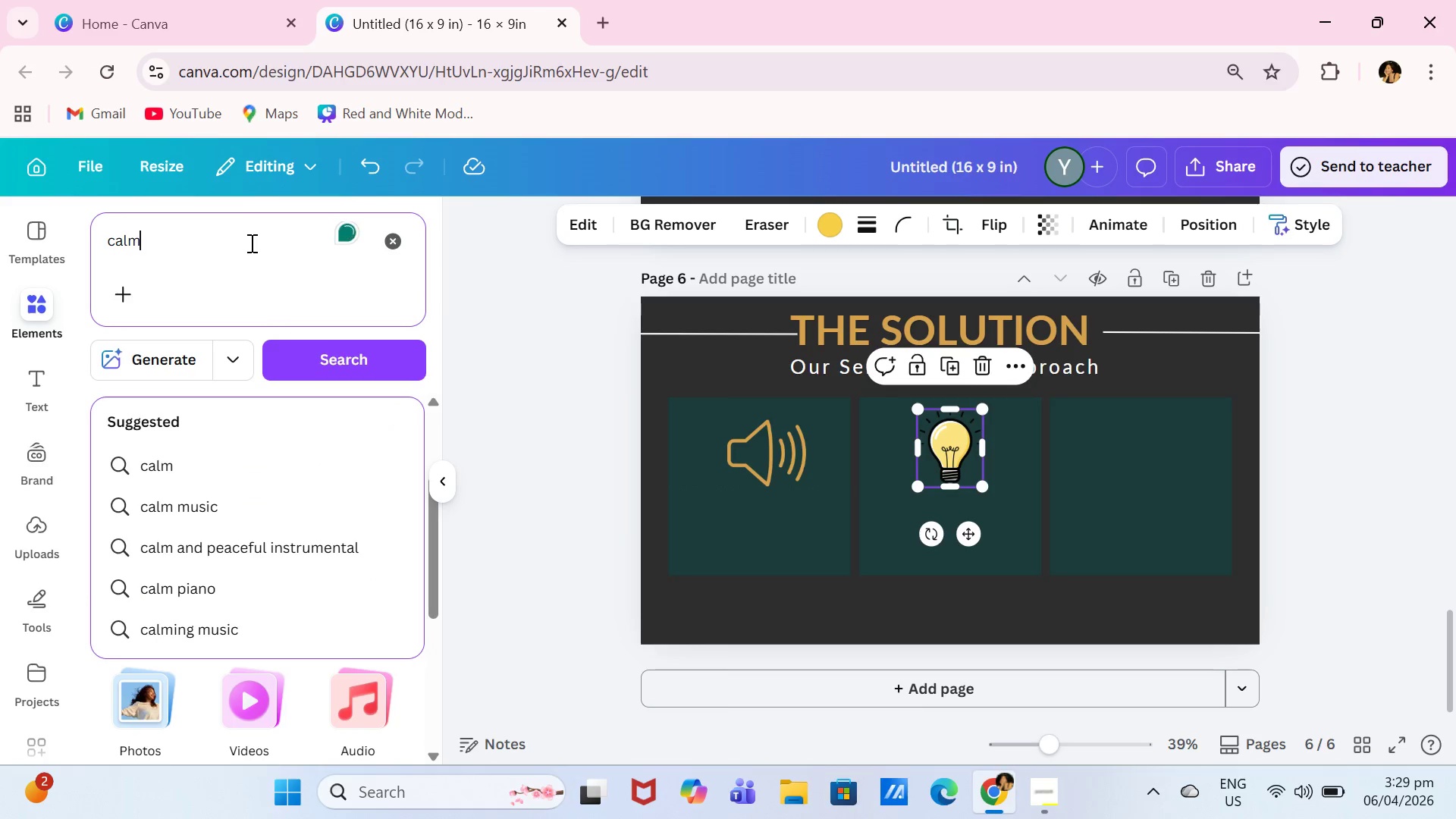 
key(Enter)
 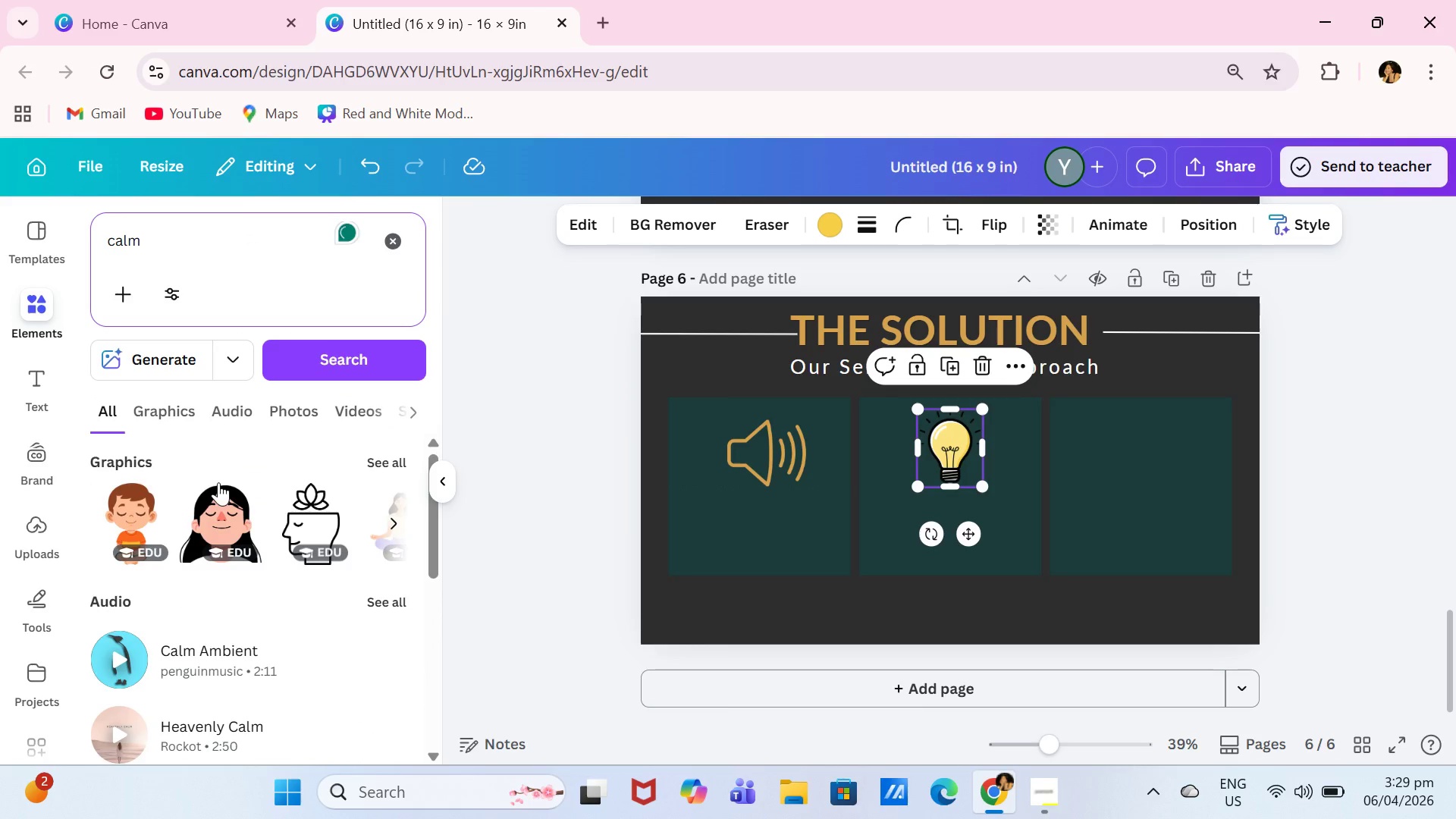 
left_click([161, 410])
 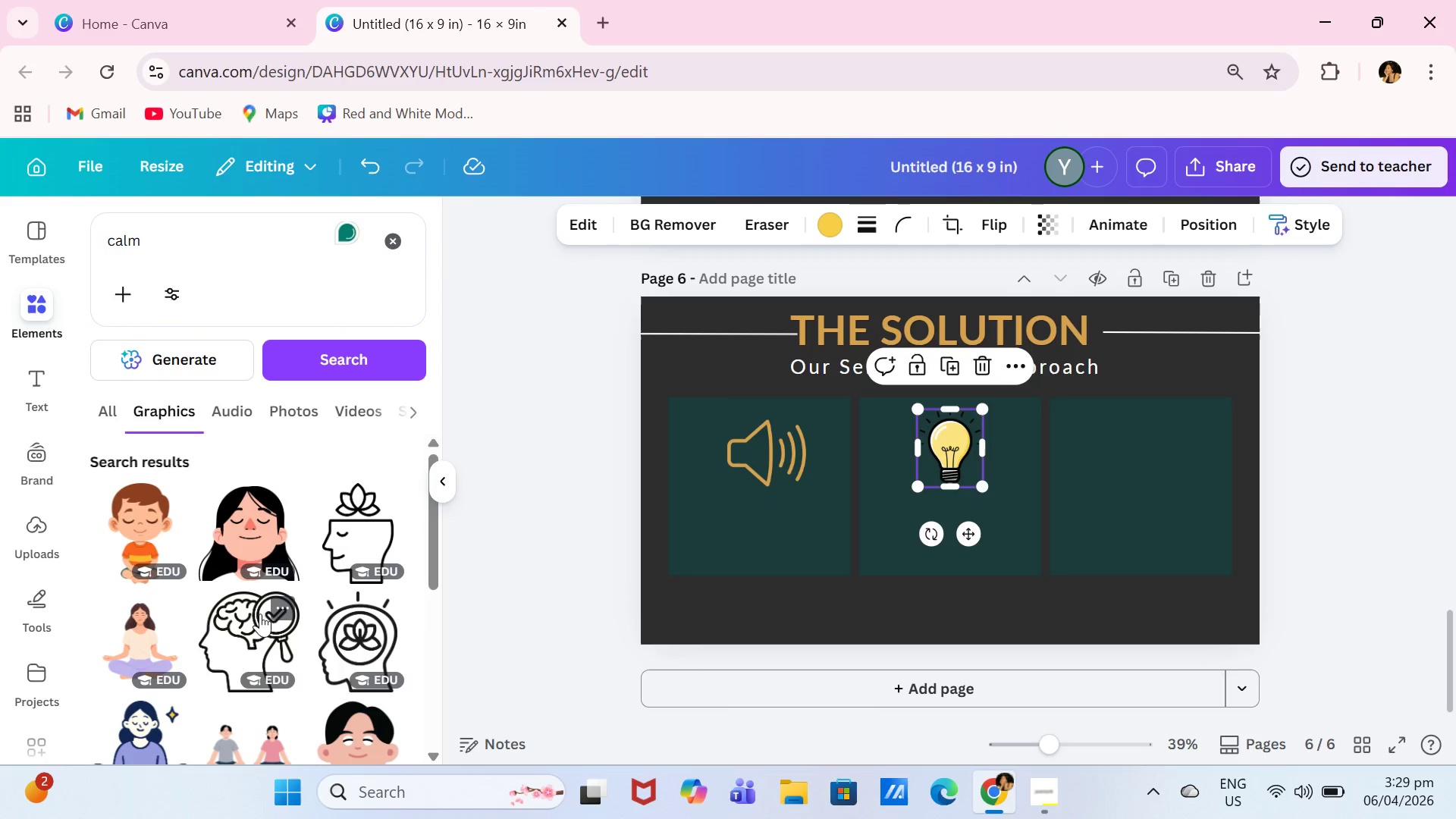 
scroll: coordinate [243, 585], scroll_direction: up, amount: 1.0
 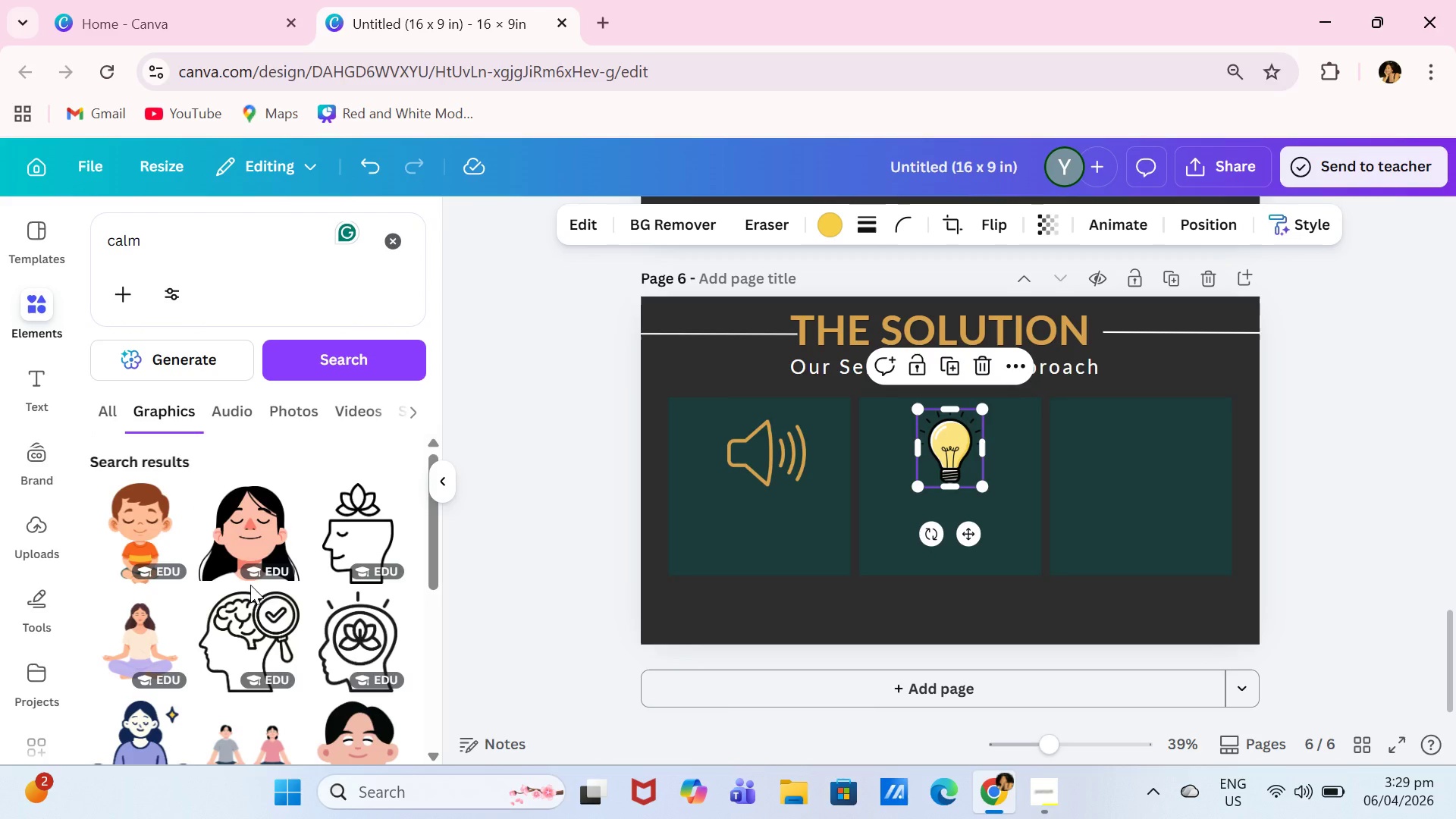 
scroll: coordinate [258, 592], scroll_direction: down, amount: 4.0
 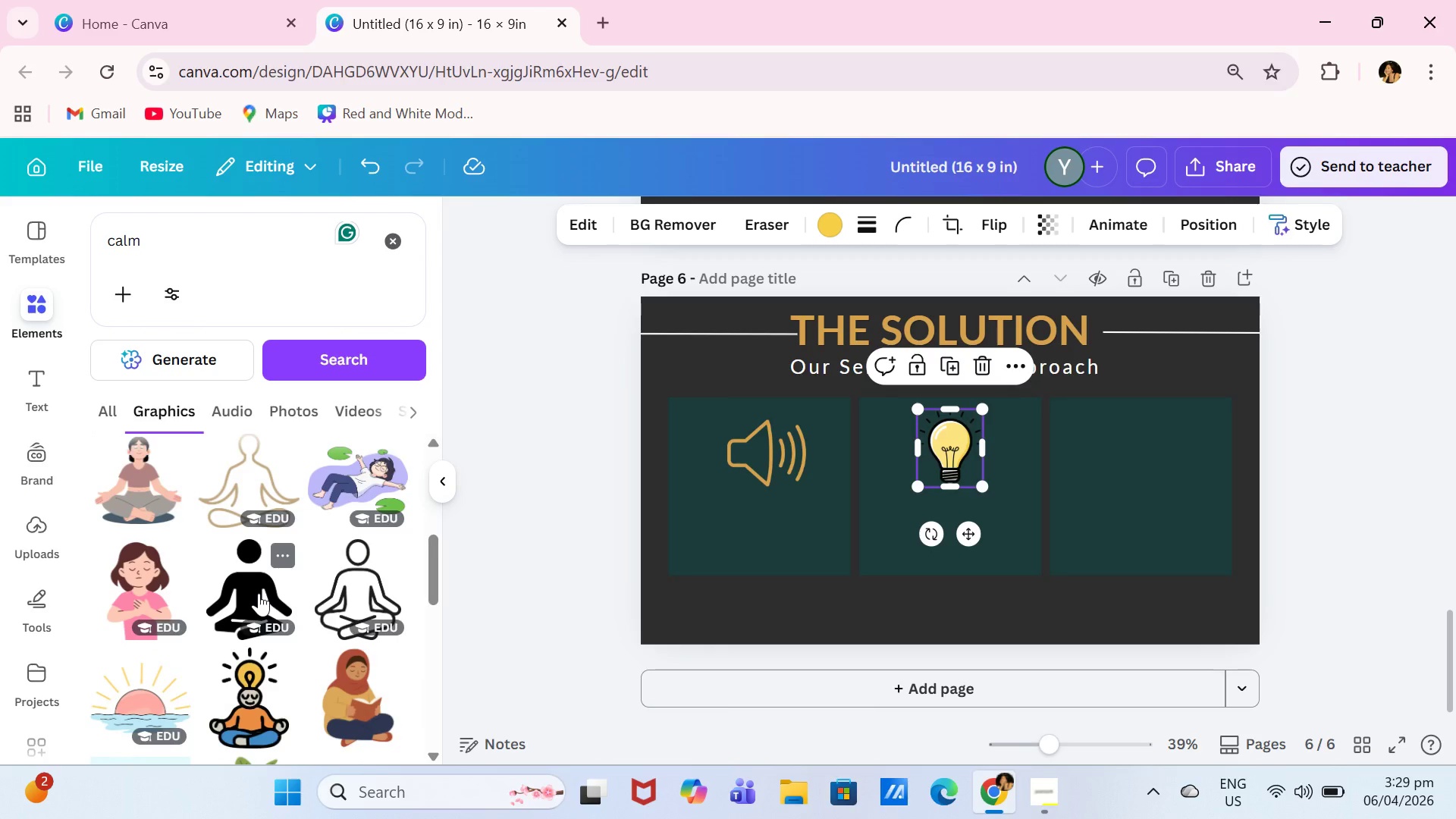 
scroll: coordinate [259, 593], scroll_direction: up, amount: 6.0
 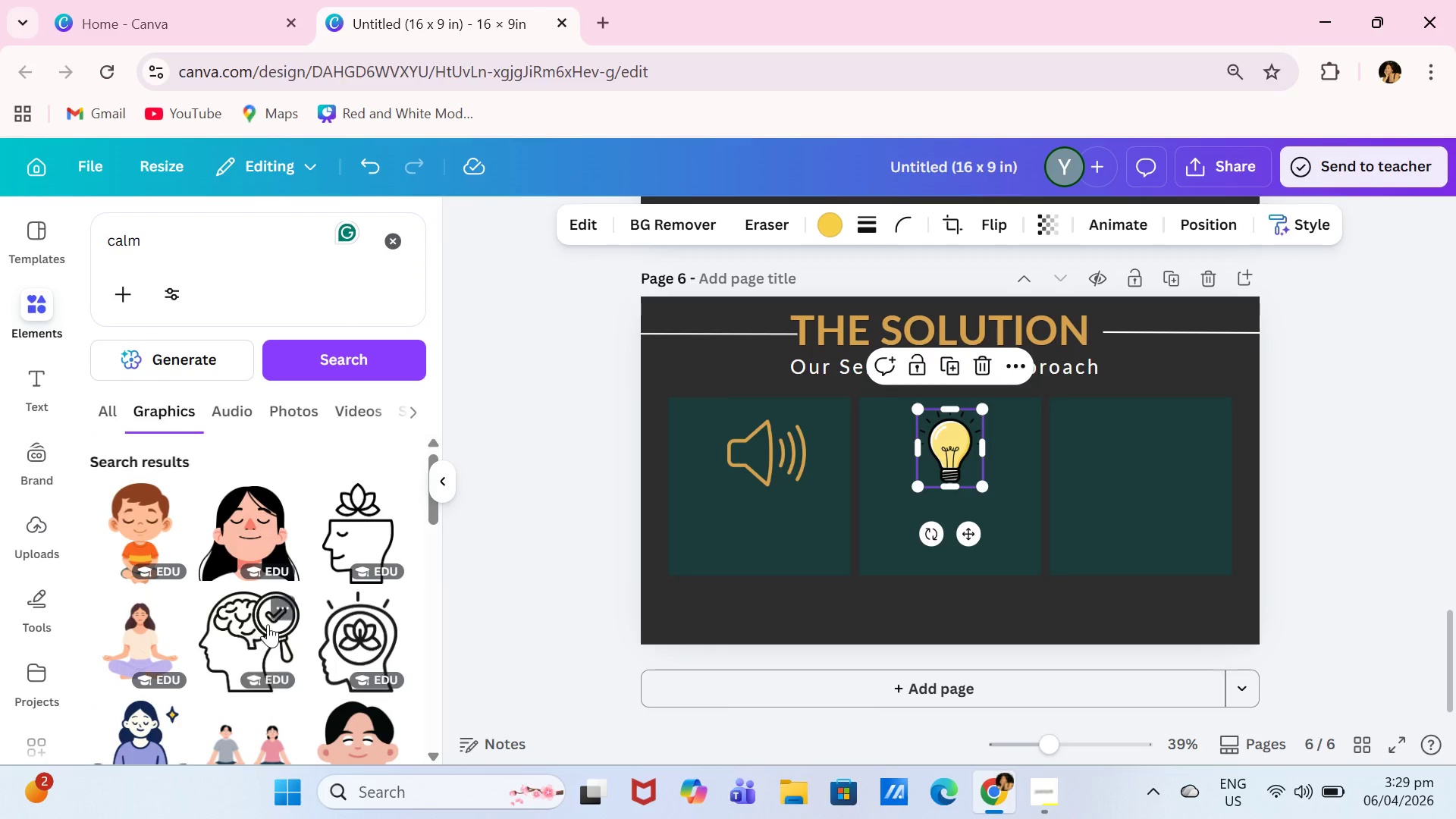 
scroll: coordinate [273, 614], scroll_direction: none, amount: 0.0
 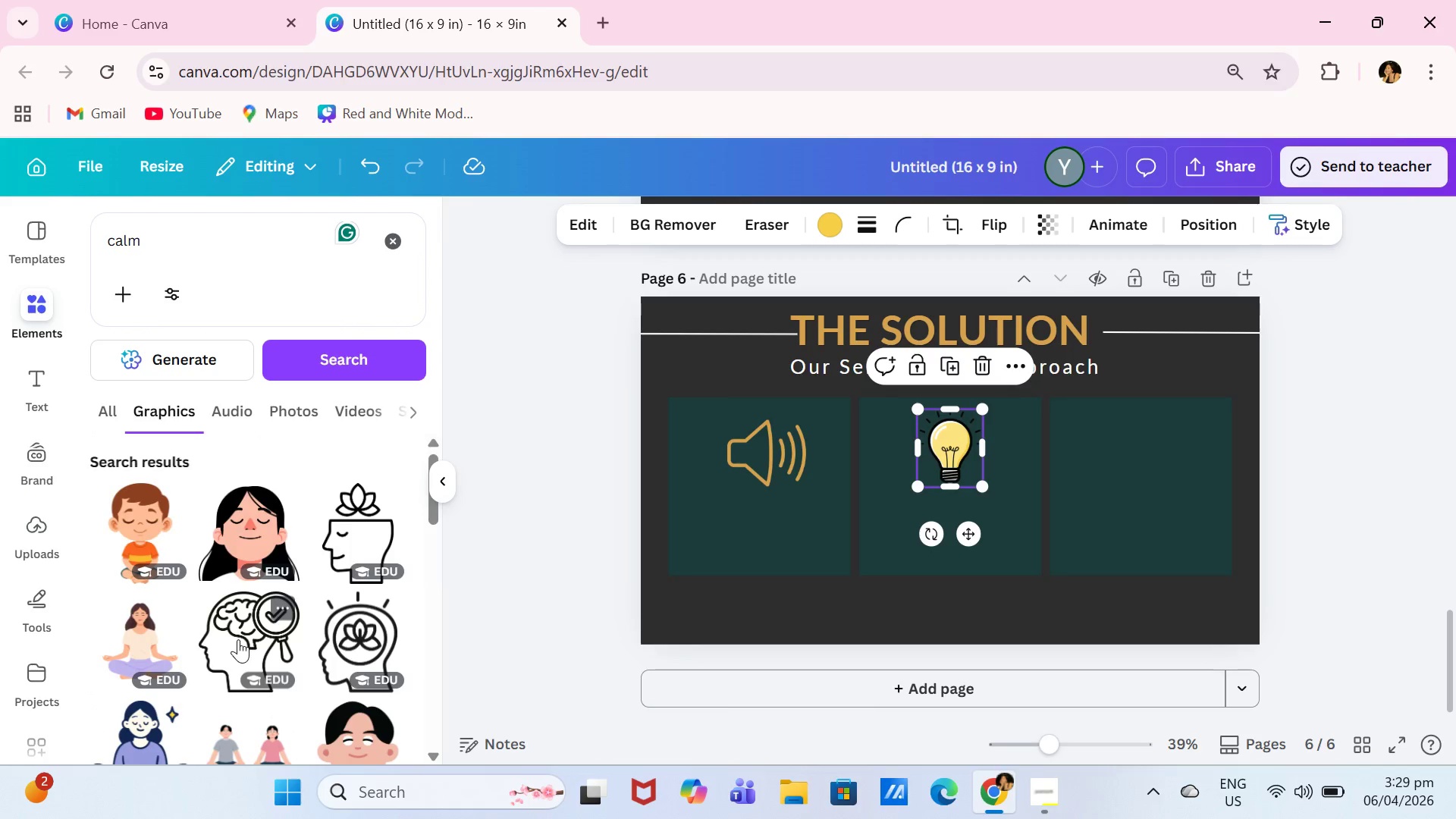 
left_click([340, 516])
 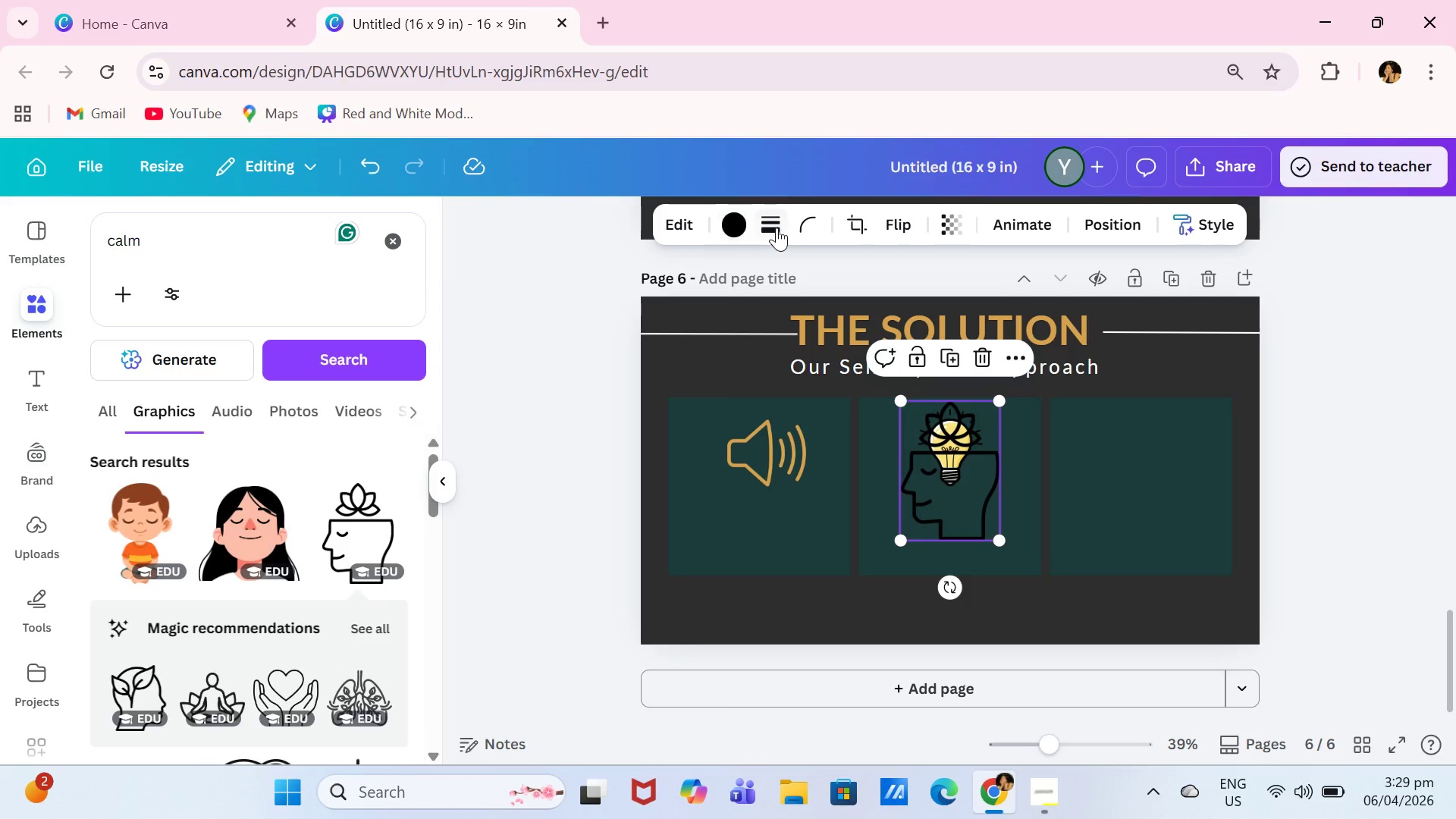 
left_click([727, 219])
 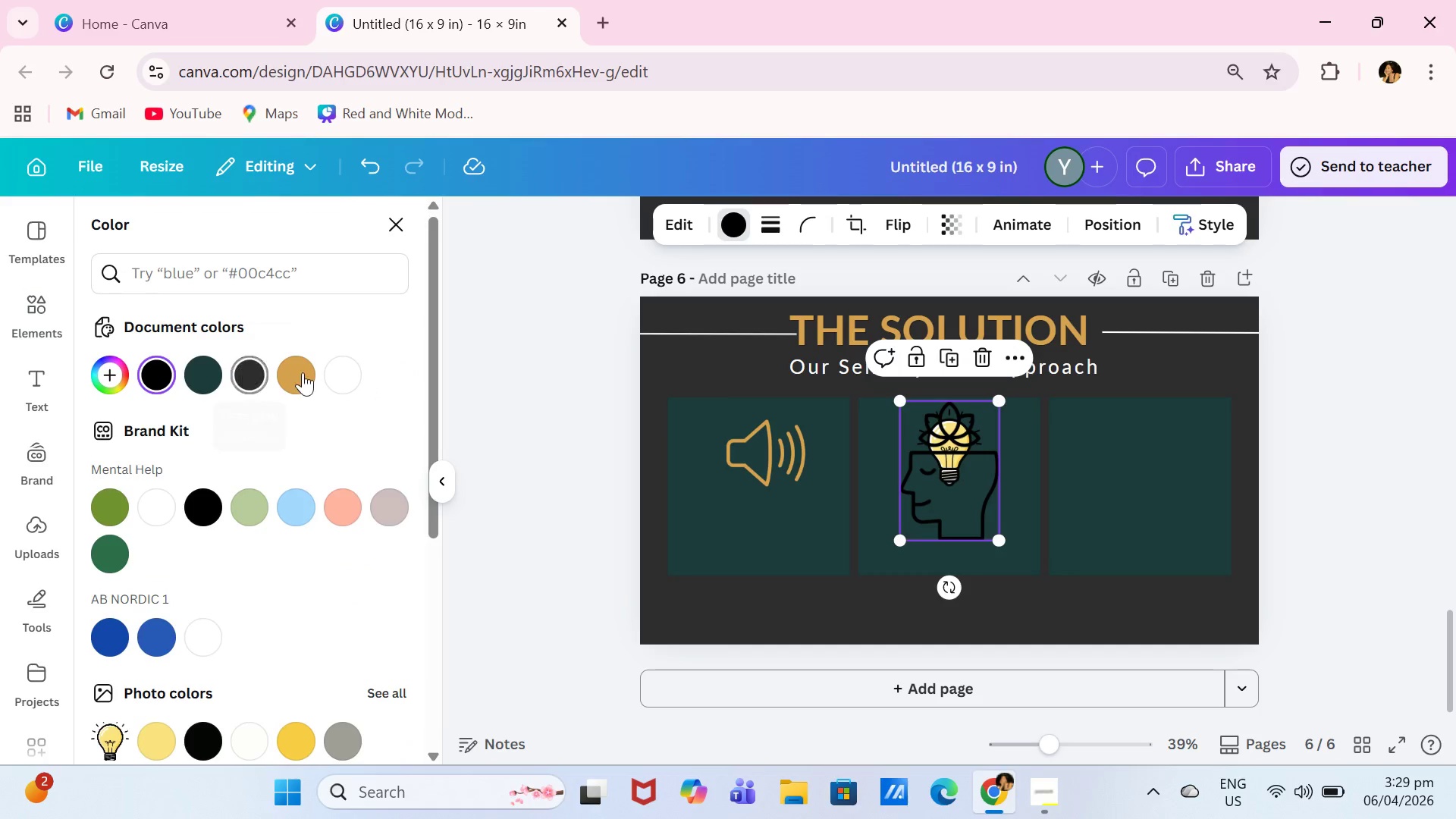 
left_click([303, 372])
 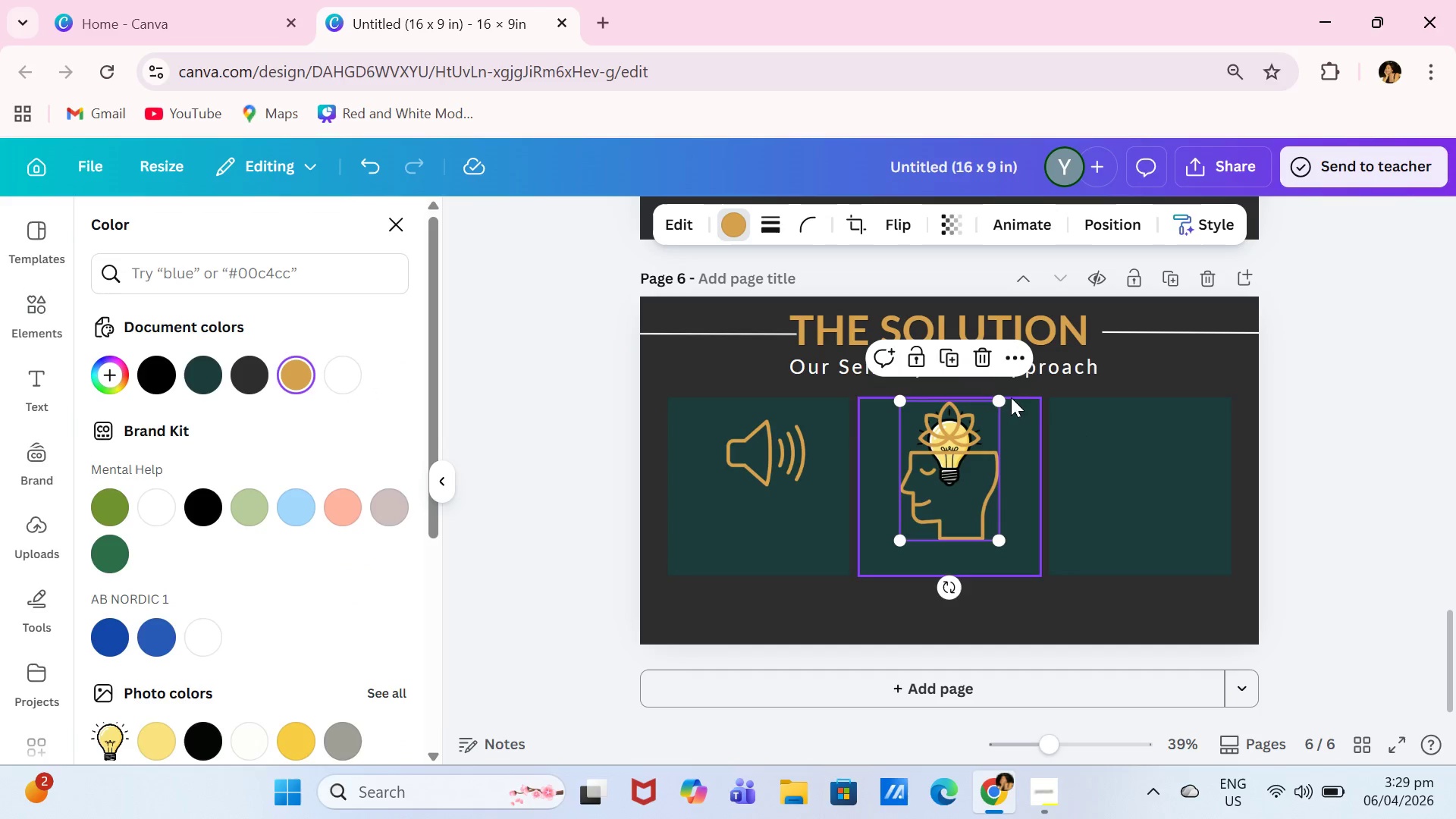 
left_click_drag(start_coordinate=[996, 397], to_coordinate=[950, 485])
 